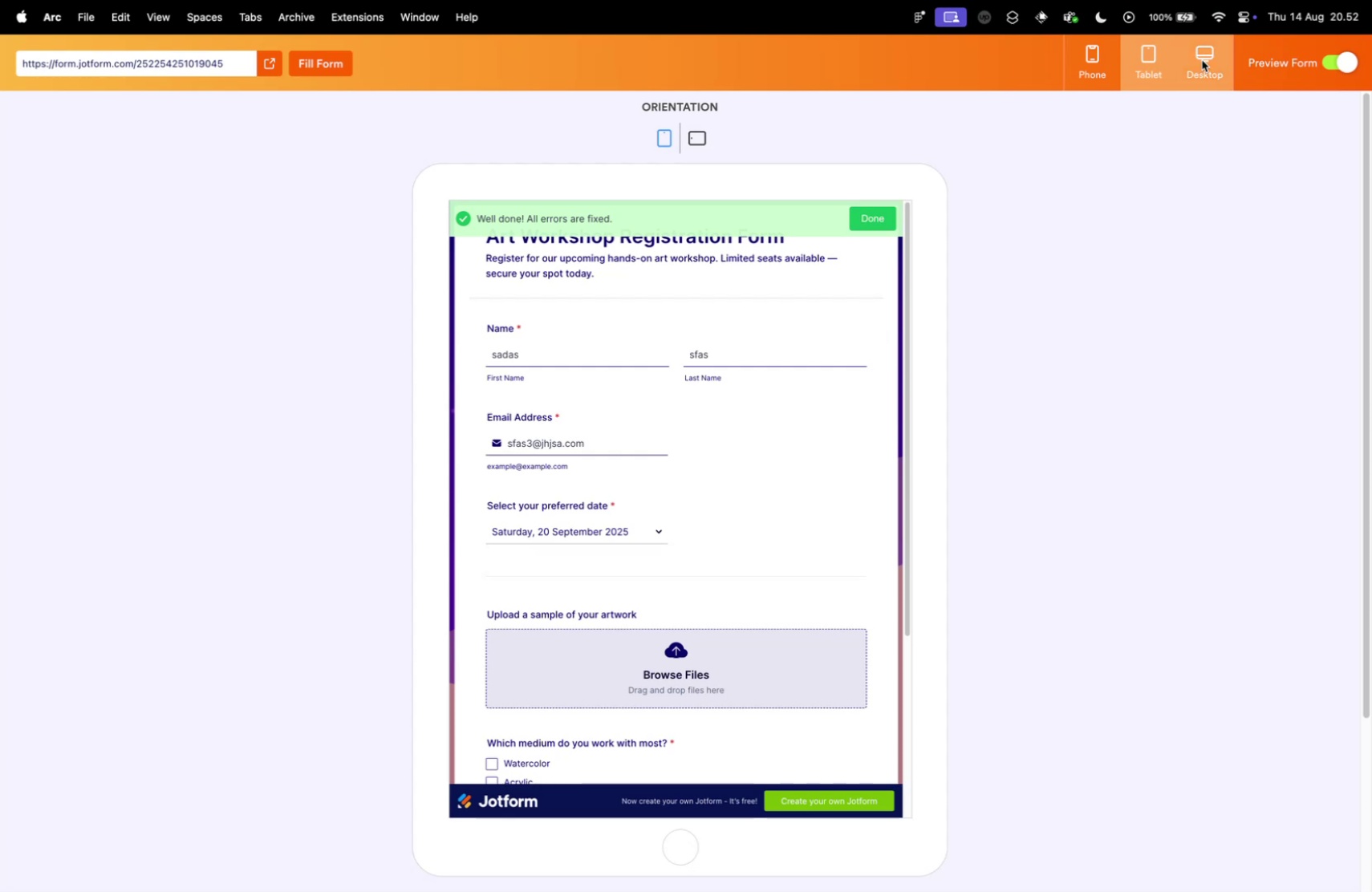 
left_click([1086, 63])
 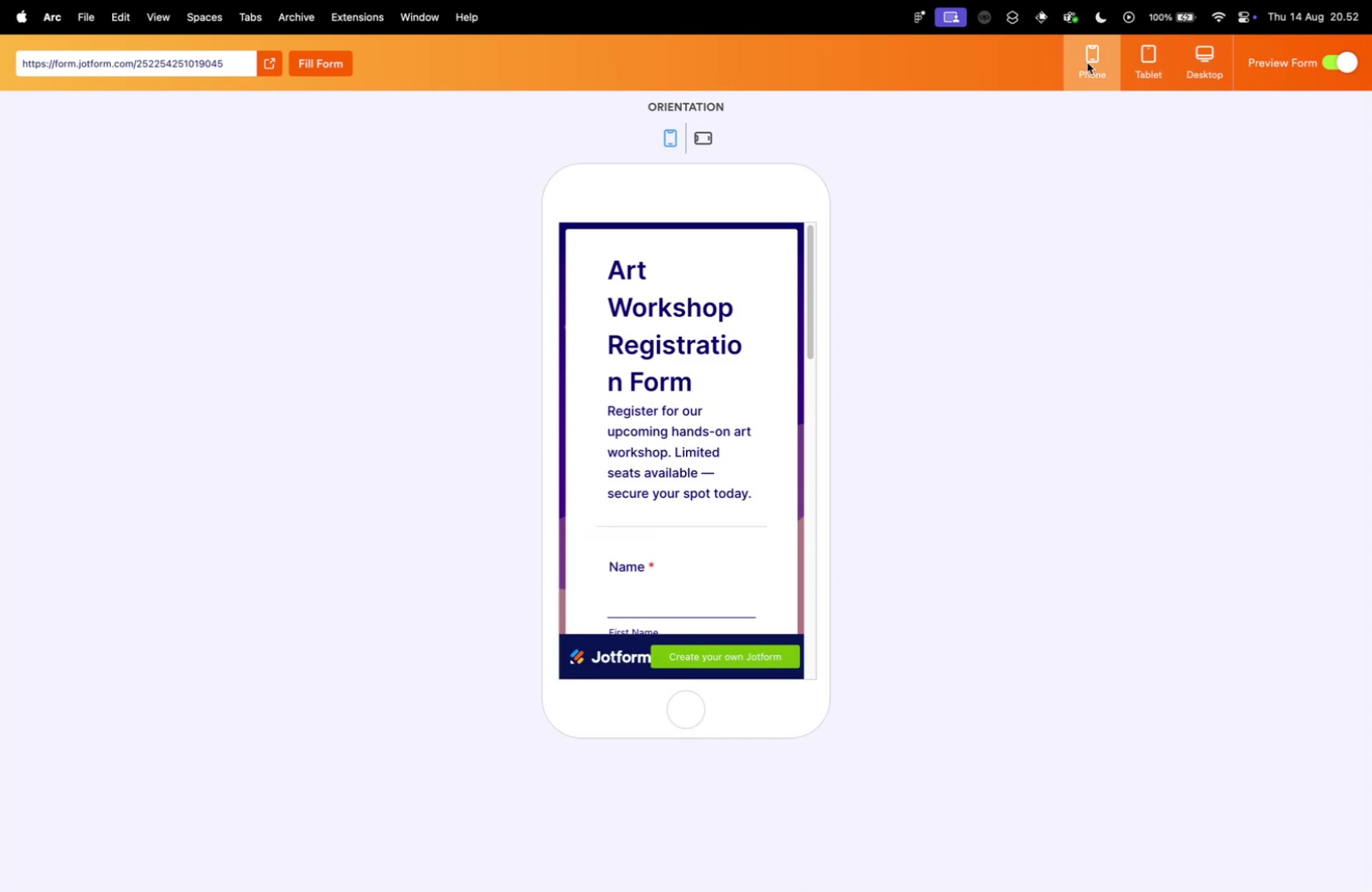 
scroll: coordinate [791, 367], scroll_direction: down, amount: 1.0
 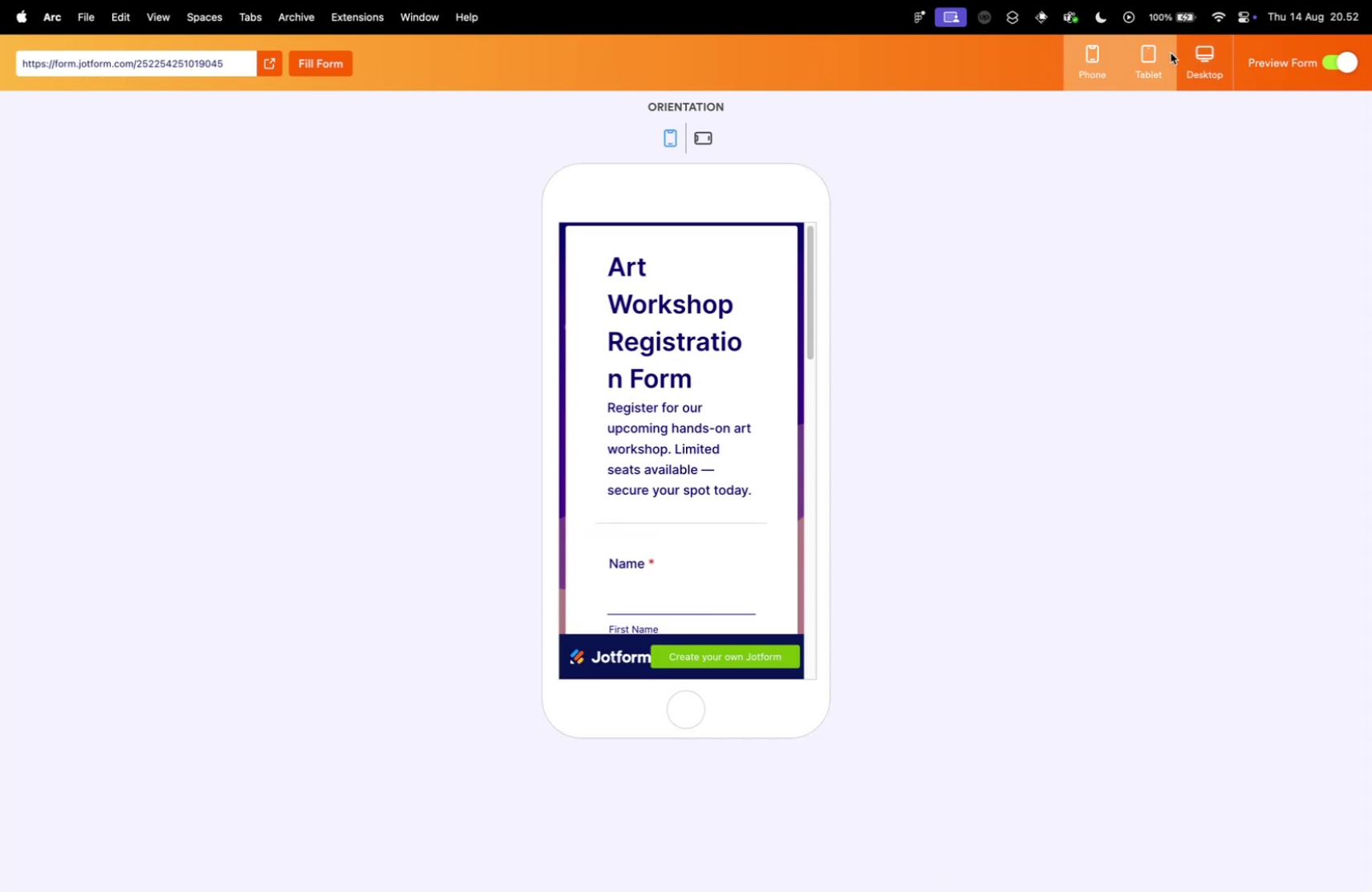 
left_click([1191, 58])
 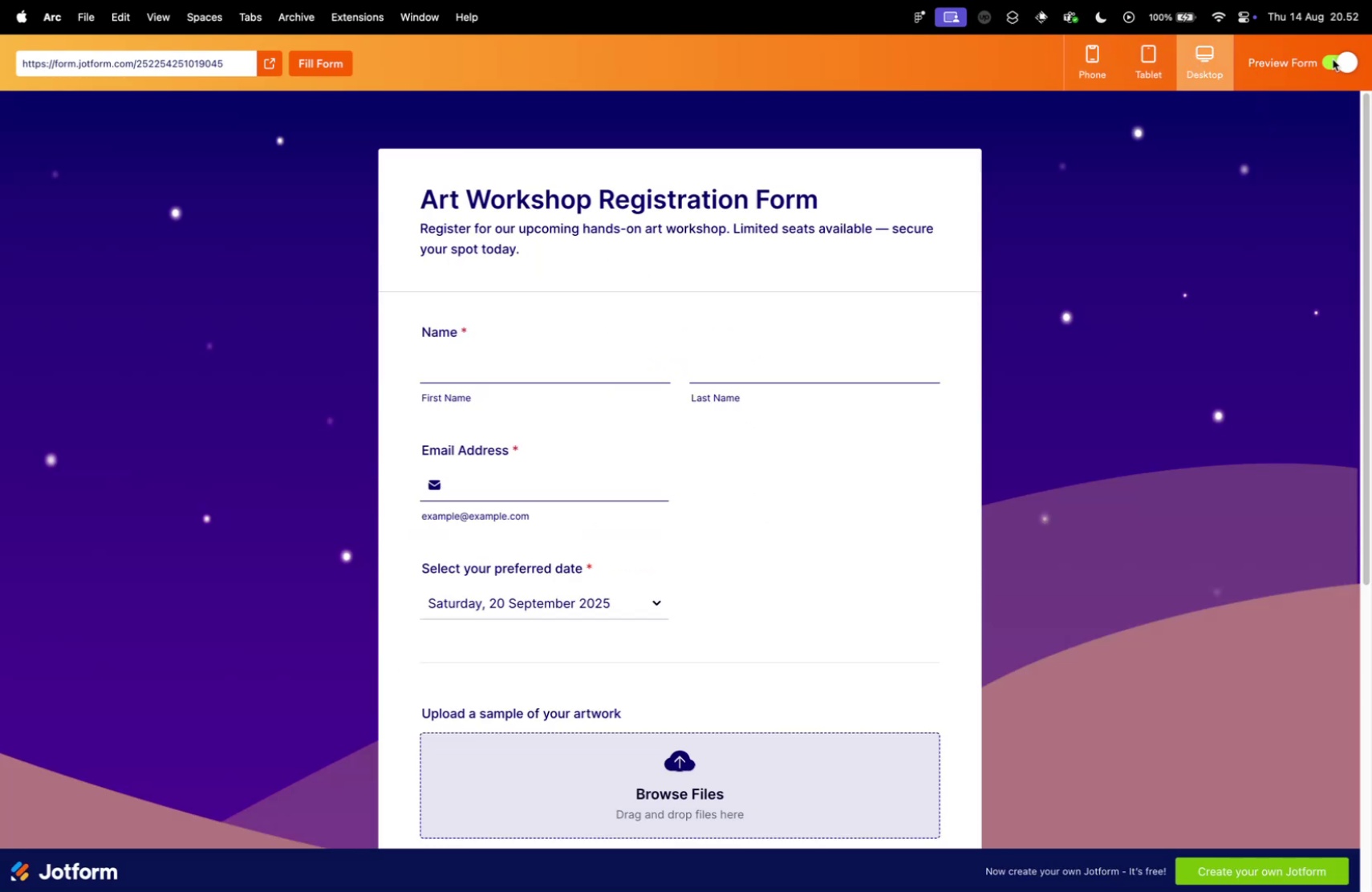 
left_click([1334, 55])
 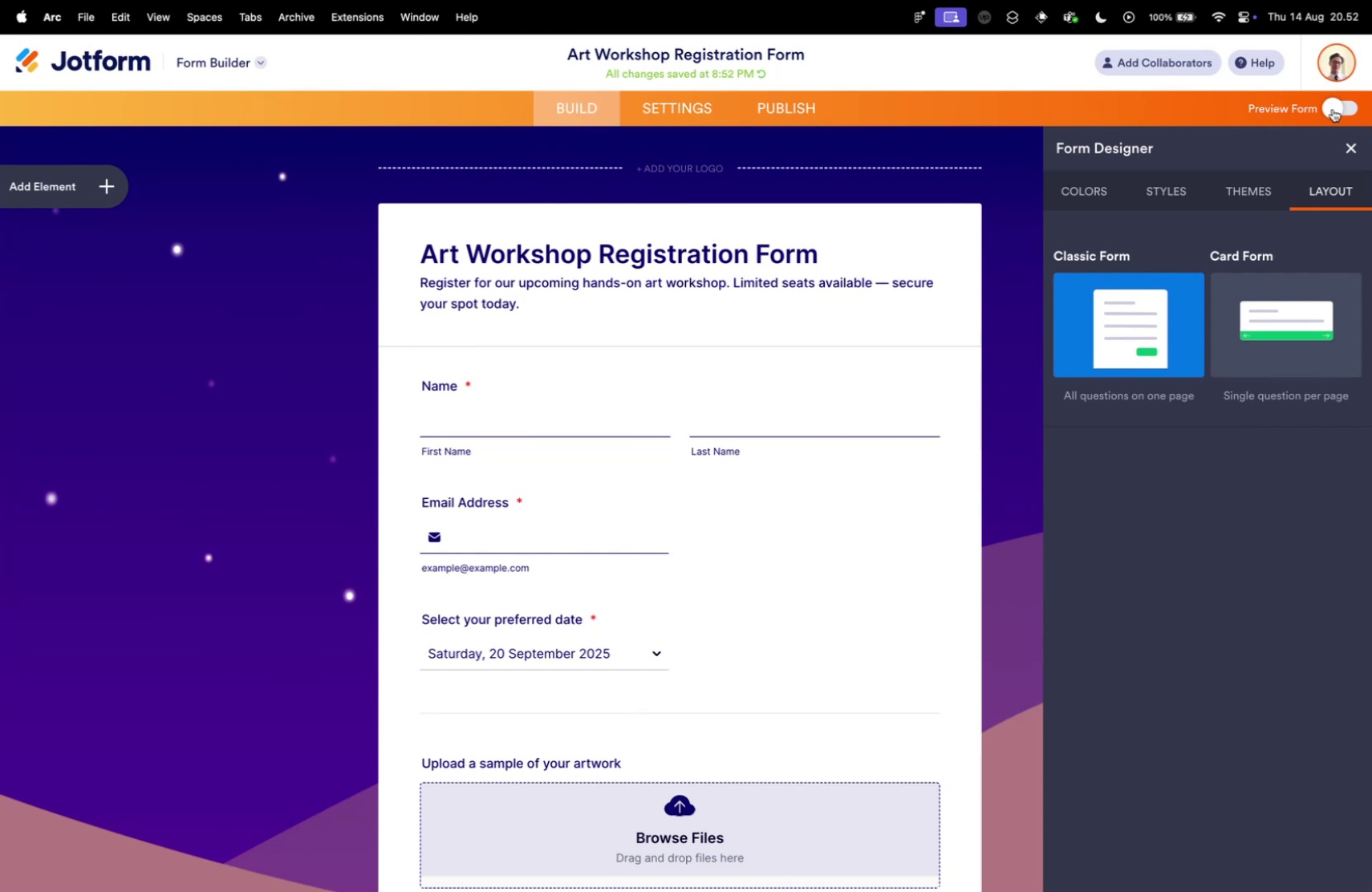 
wait(15.16)
 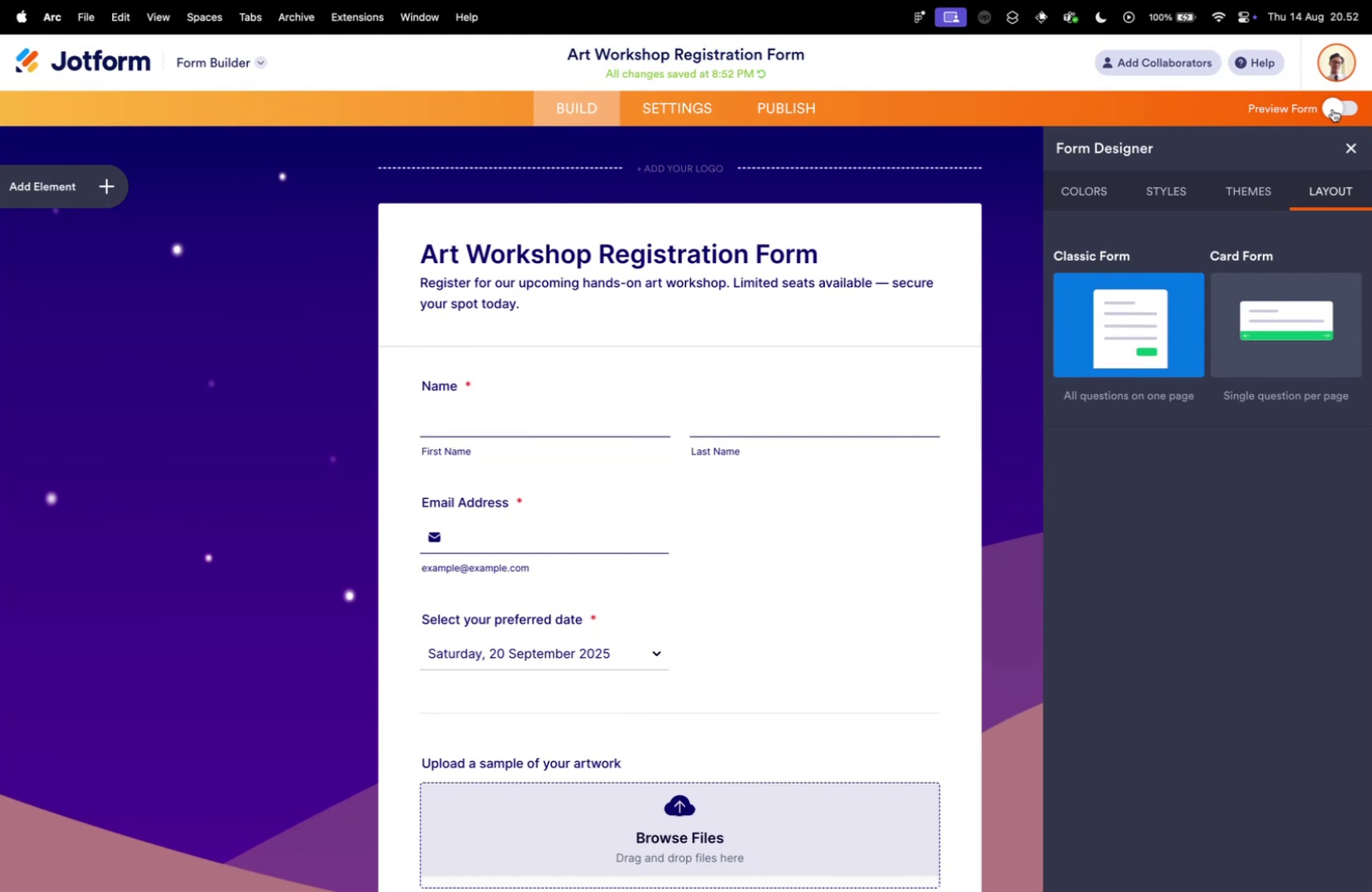 
left_click([1102, 183])
 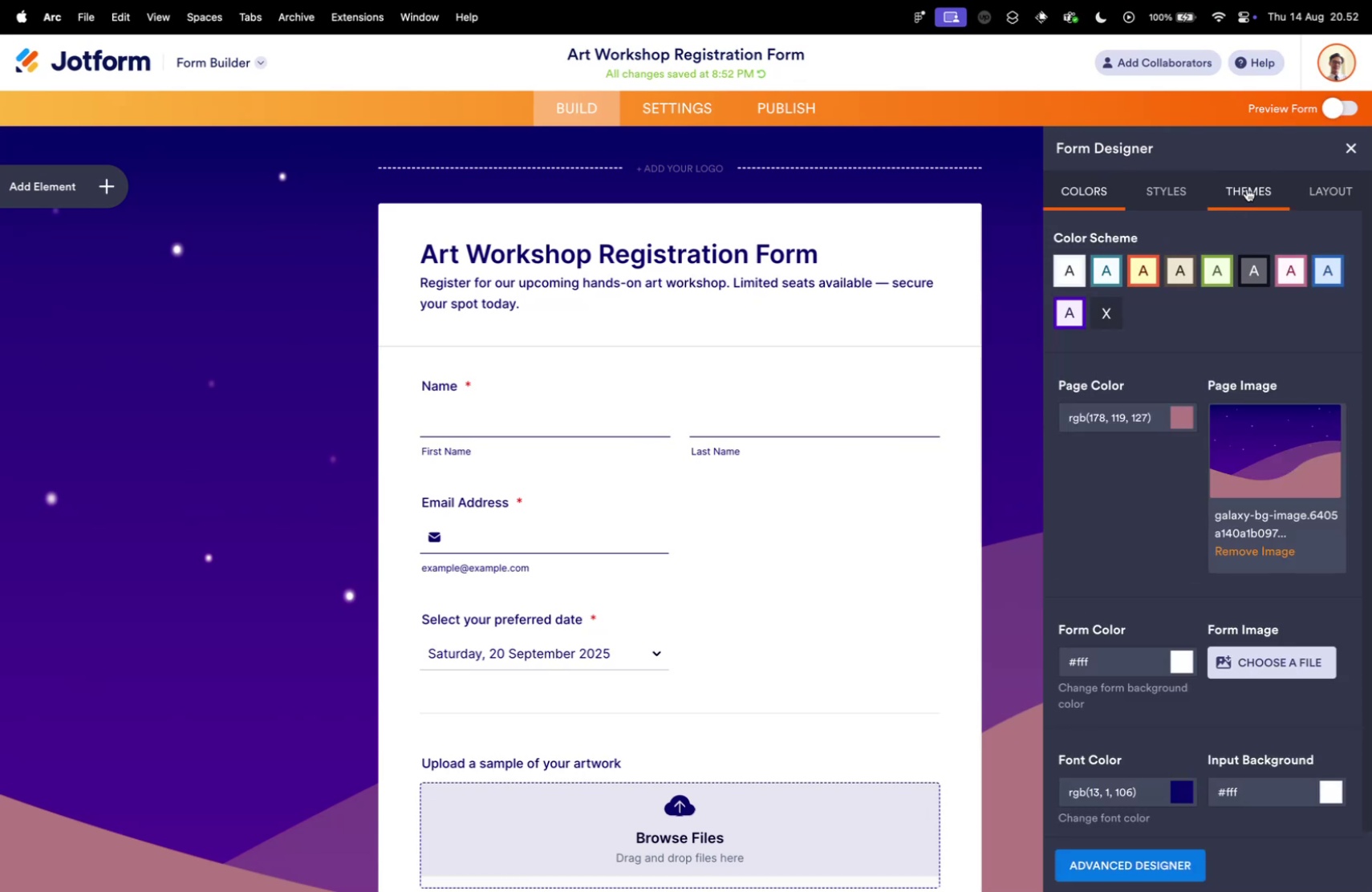 
left_click([662, 108])
 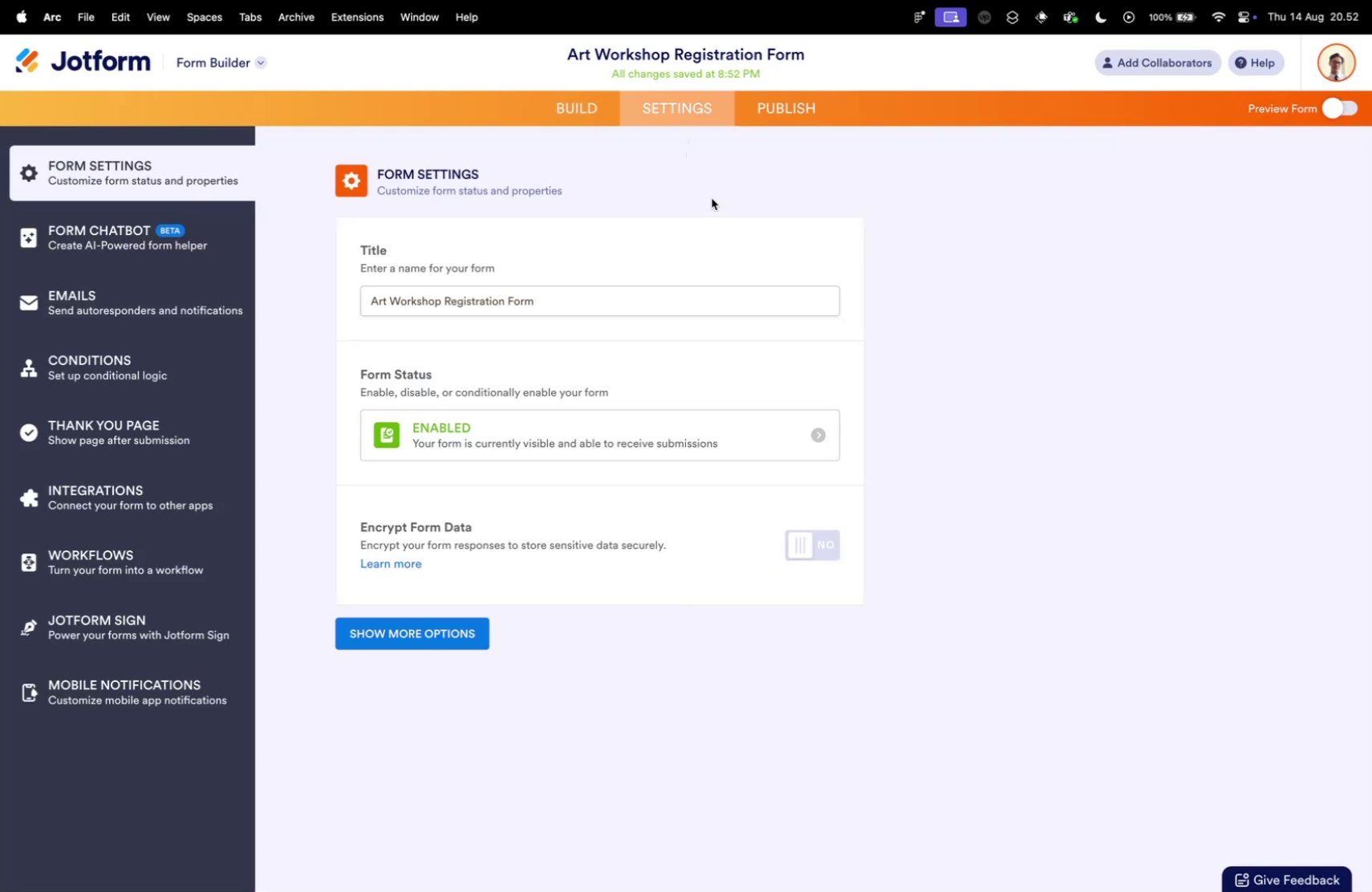 
left_click([580, 117])
 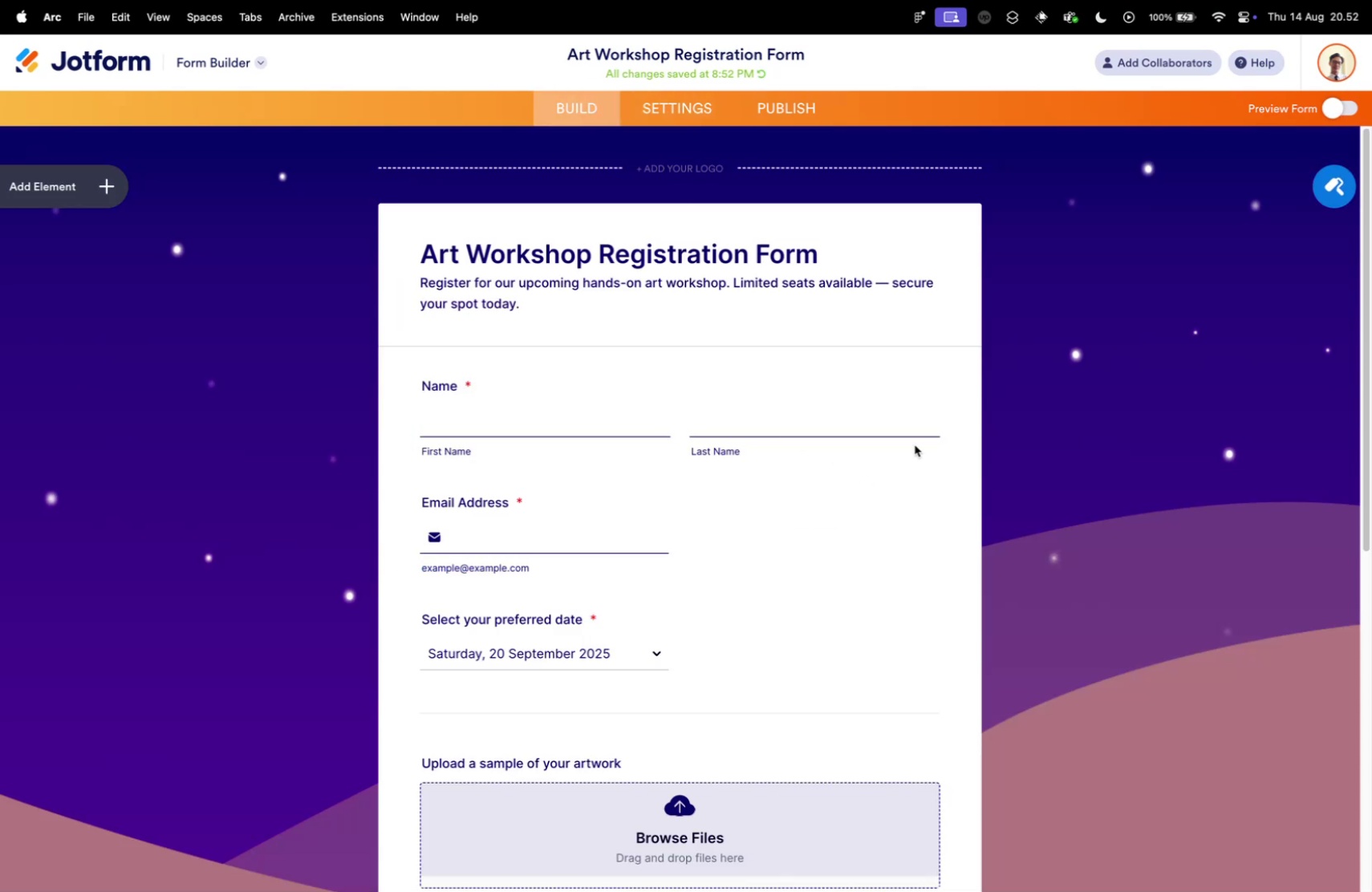 
left_click([914, 395])
 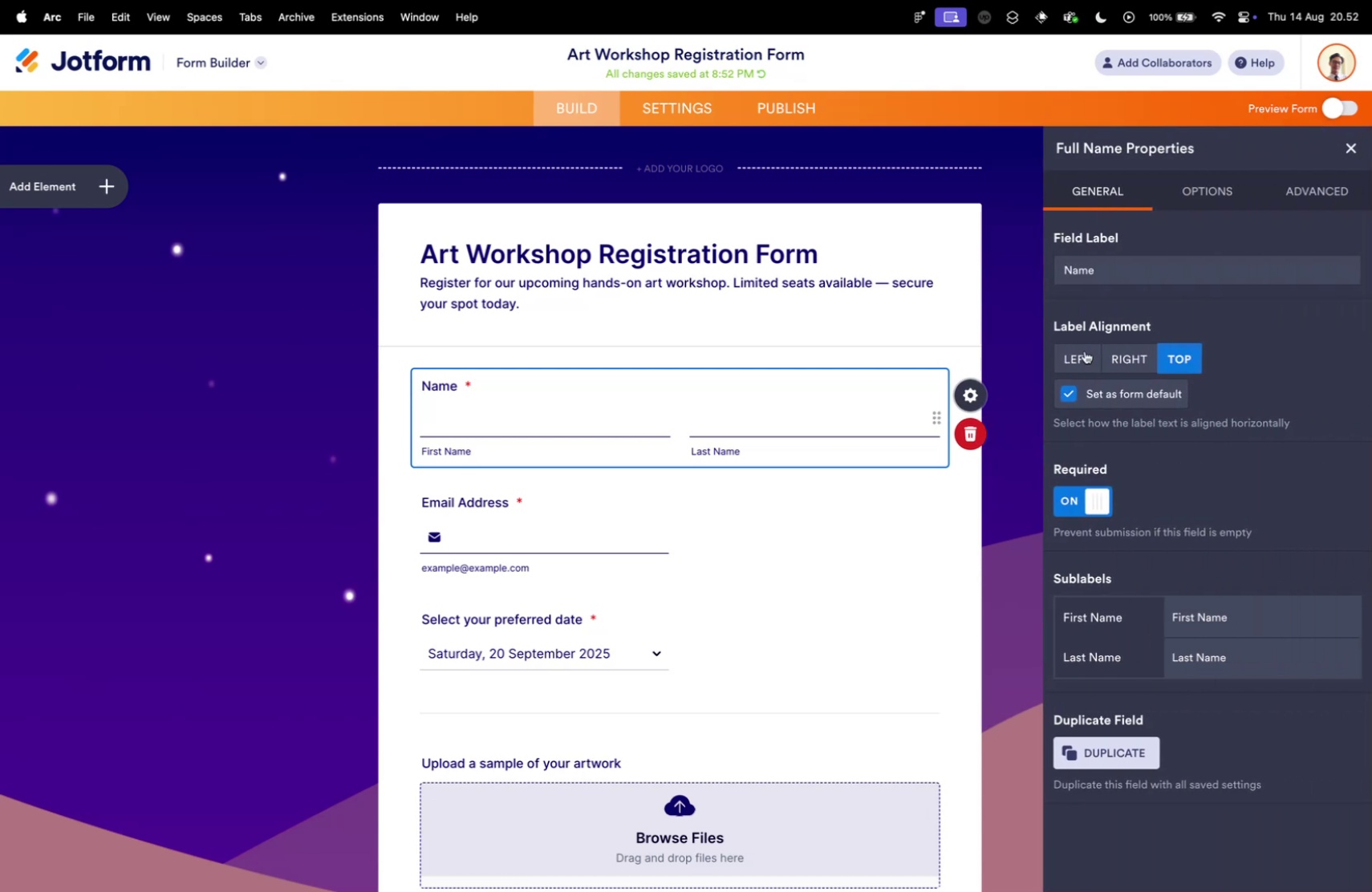 
left_click([1322, 177])
 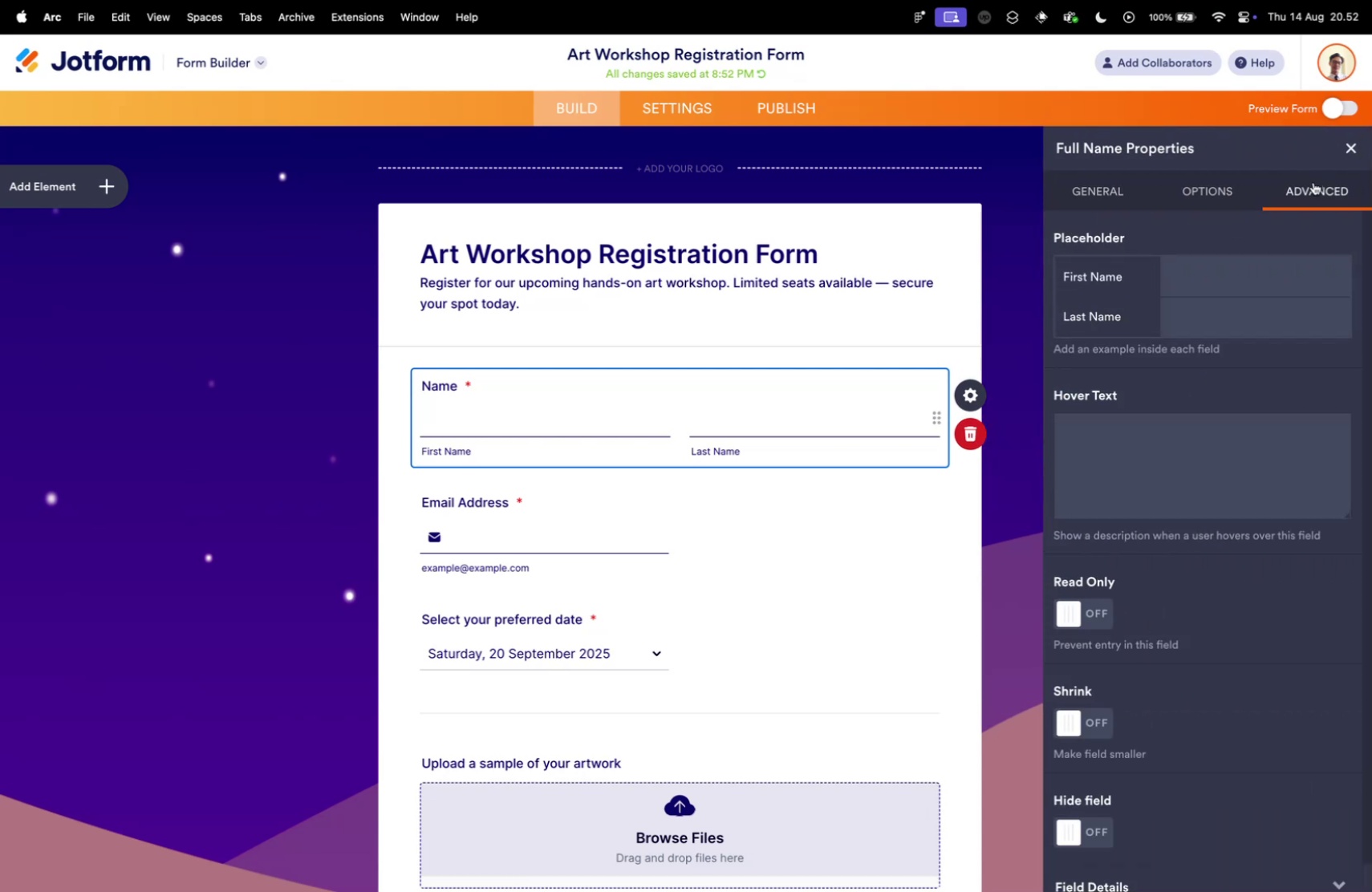 
scroll: coordinate [1176, 814], scroll_direction: down, amount: 17.0
 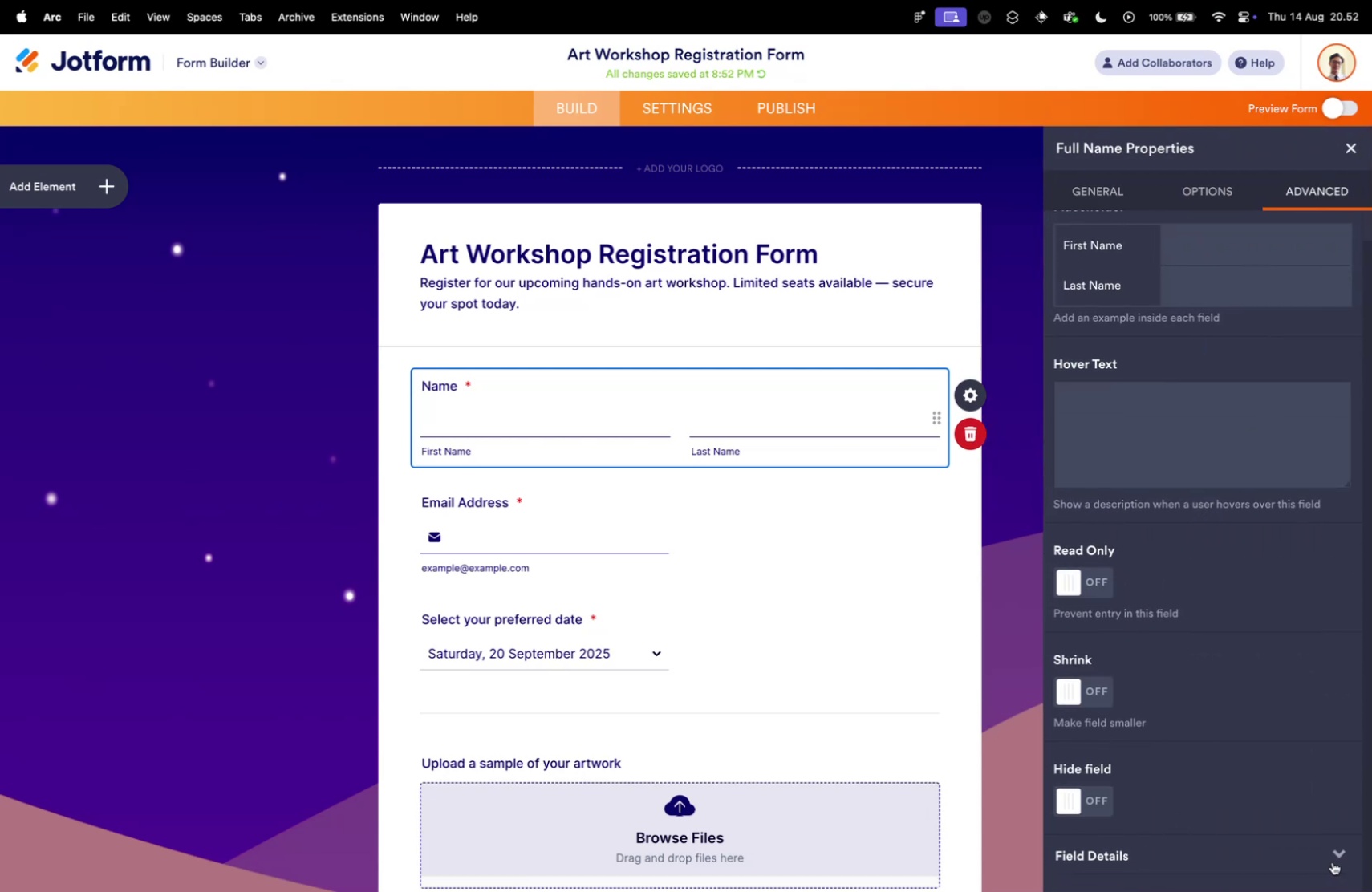 
left_click([1337, 853])
 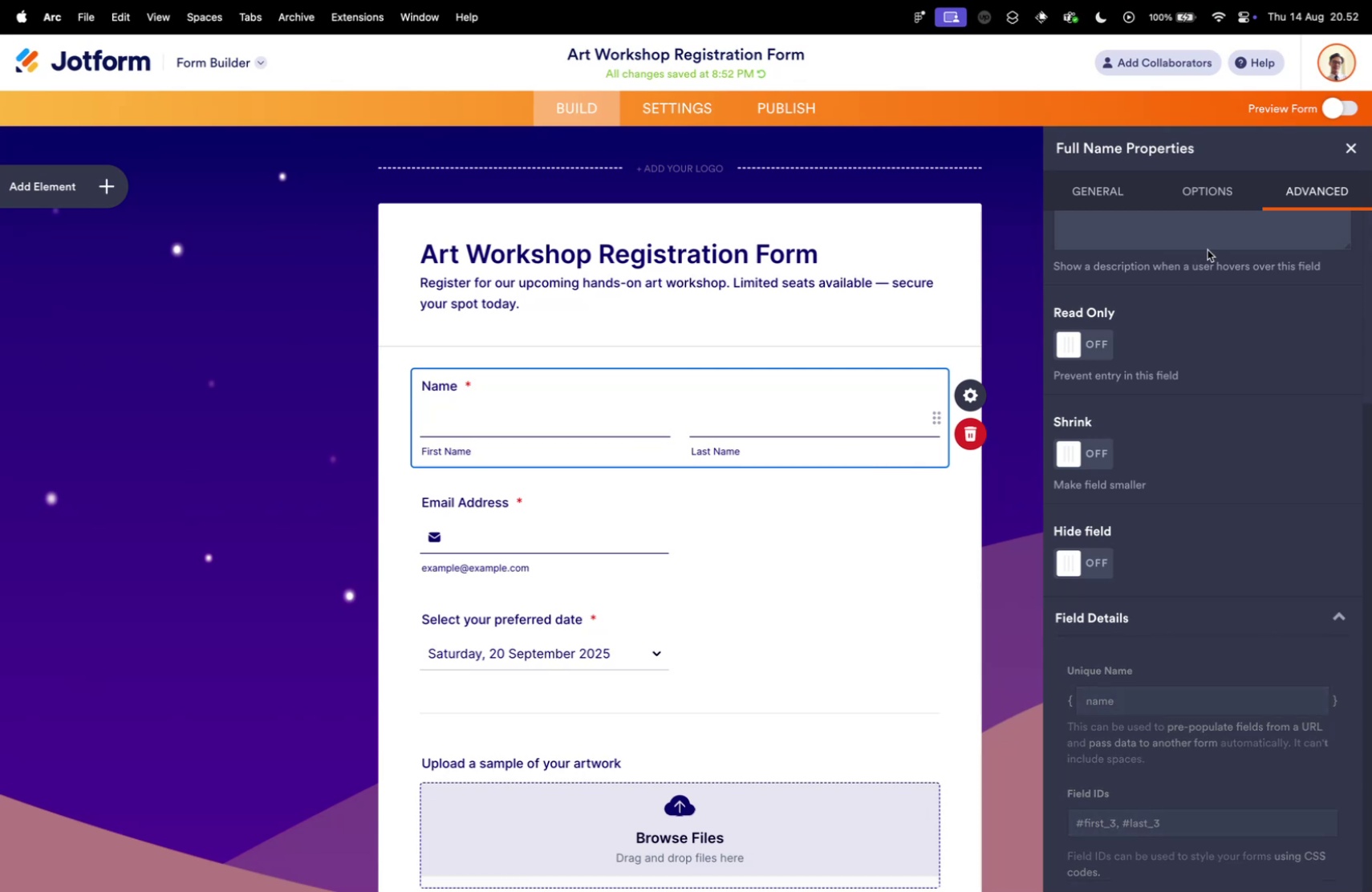 
left_click([1229, 182])
 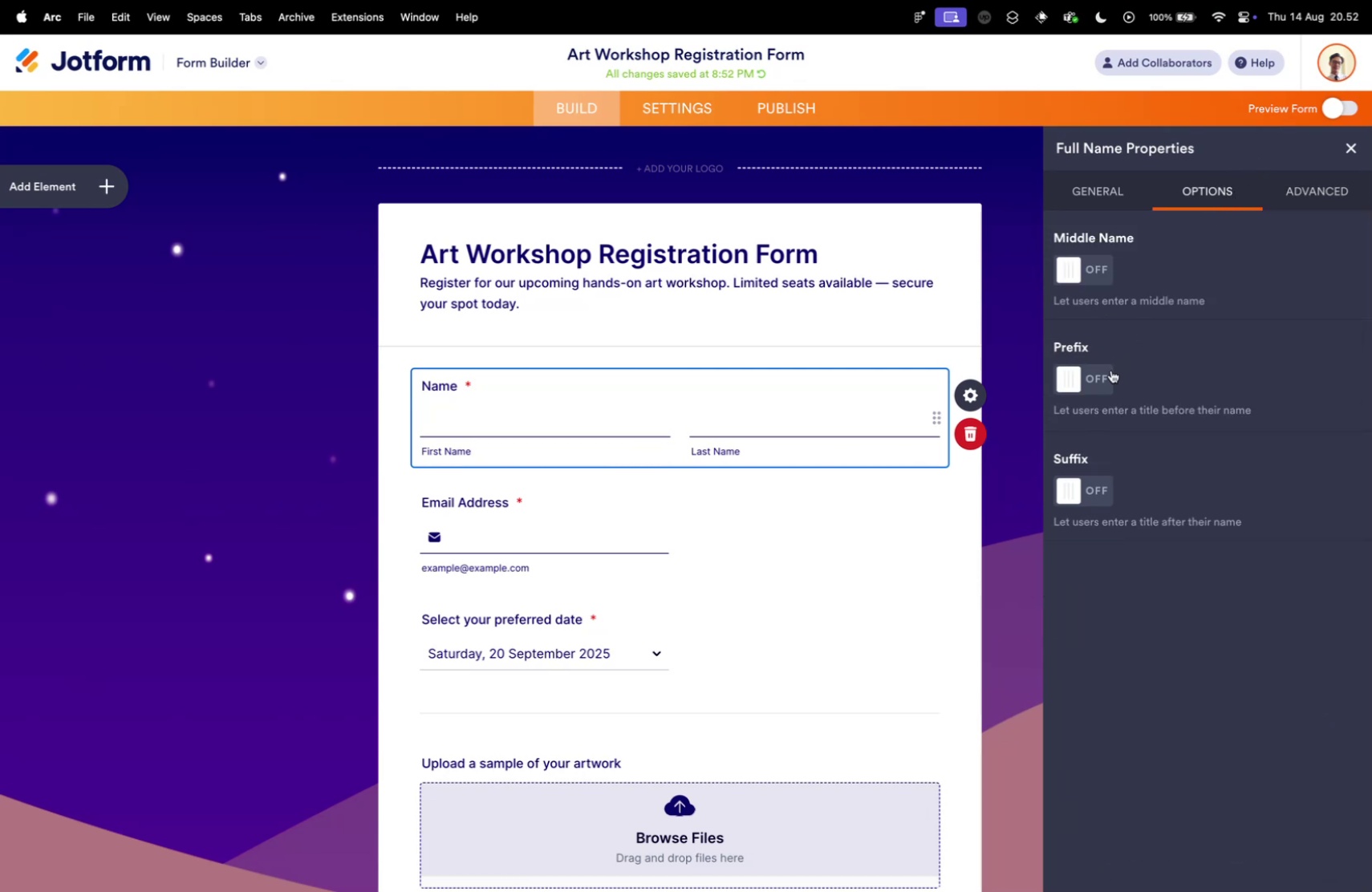 
left_click([1093, 273])
 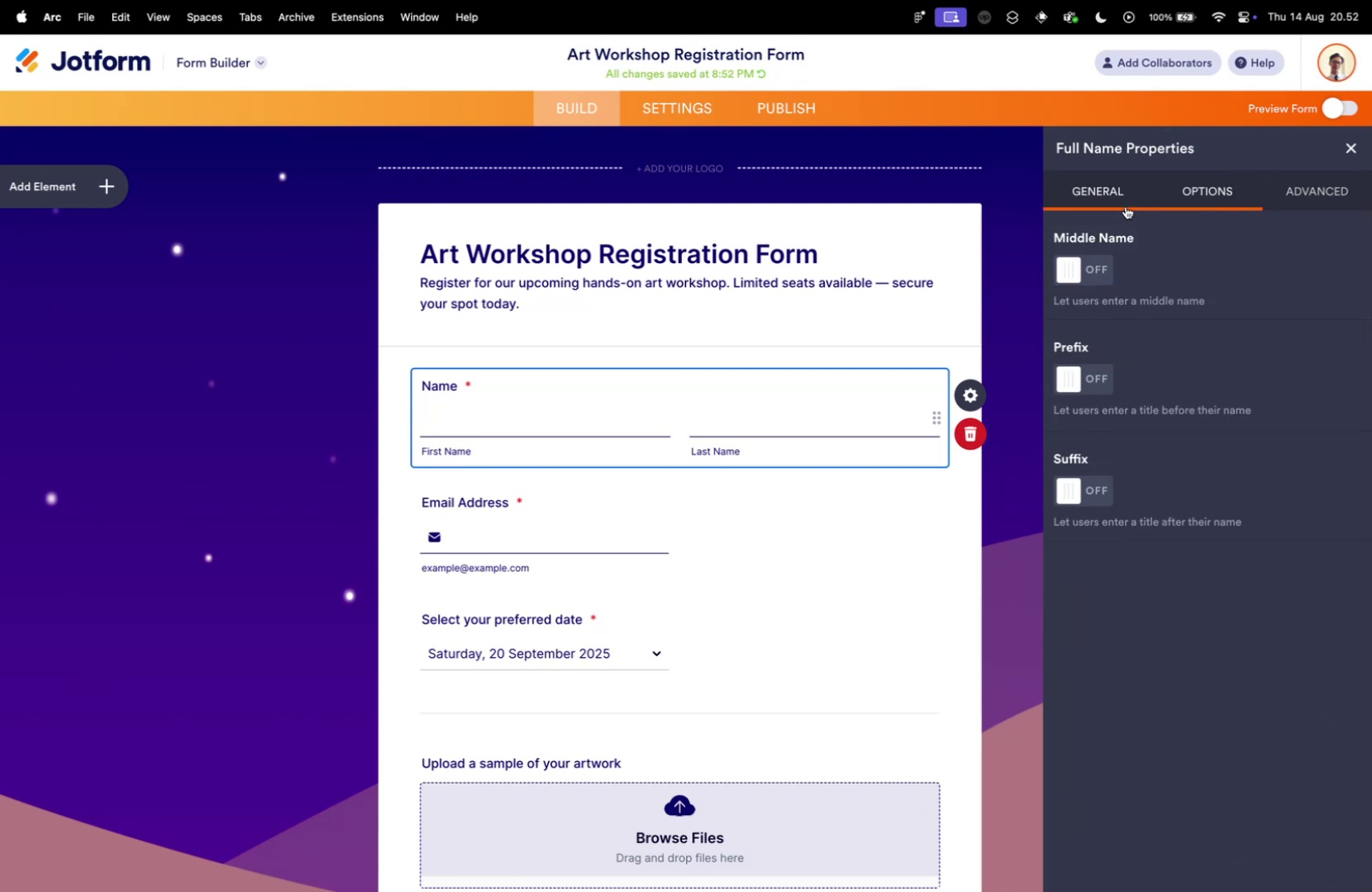 
left_click([1119, 184])
 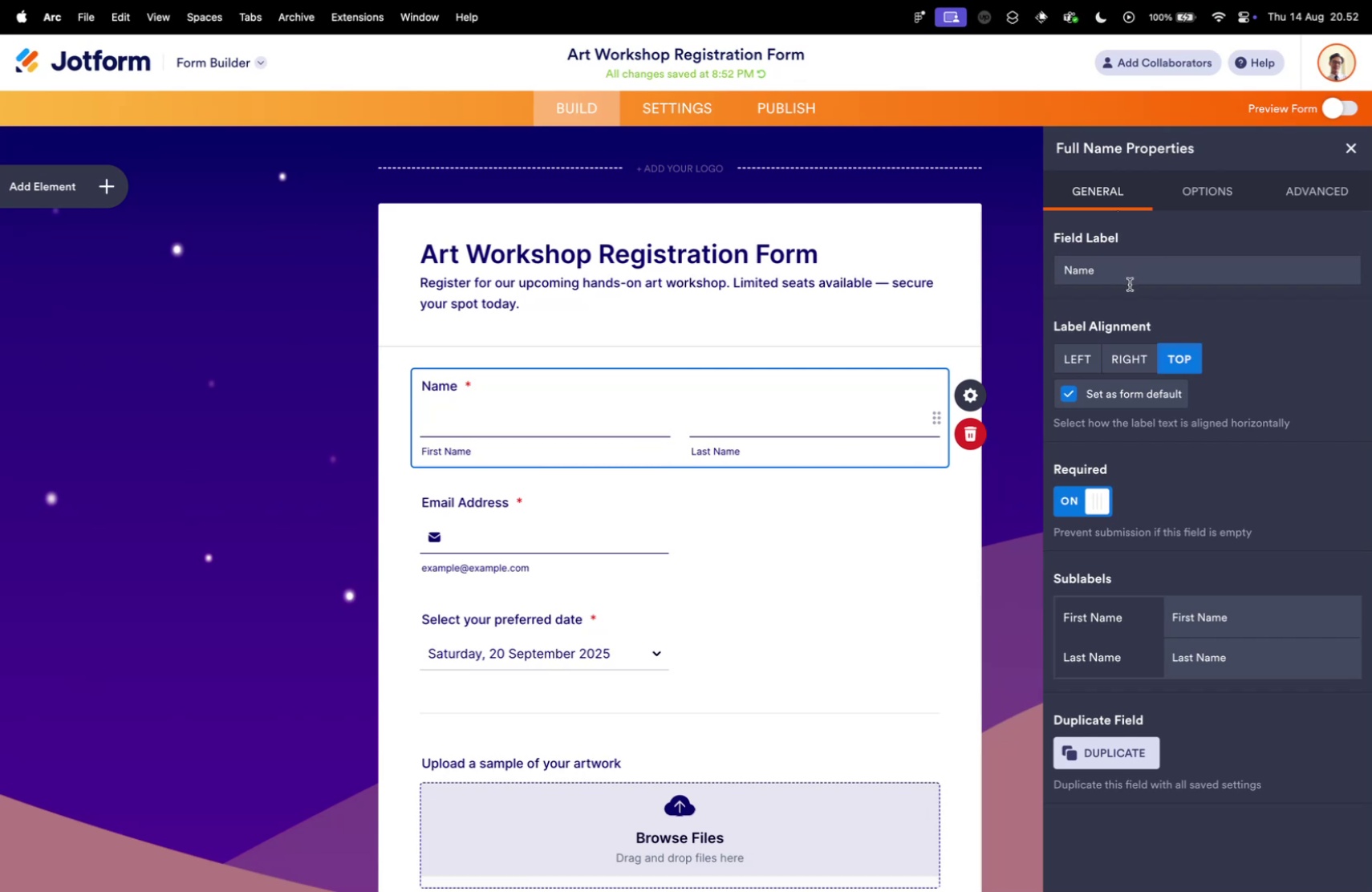 
left_click([674, 541])
 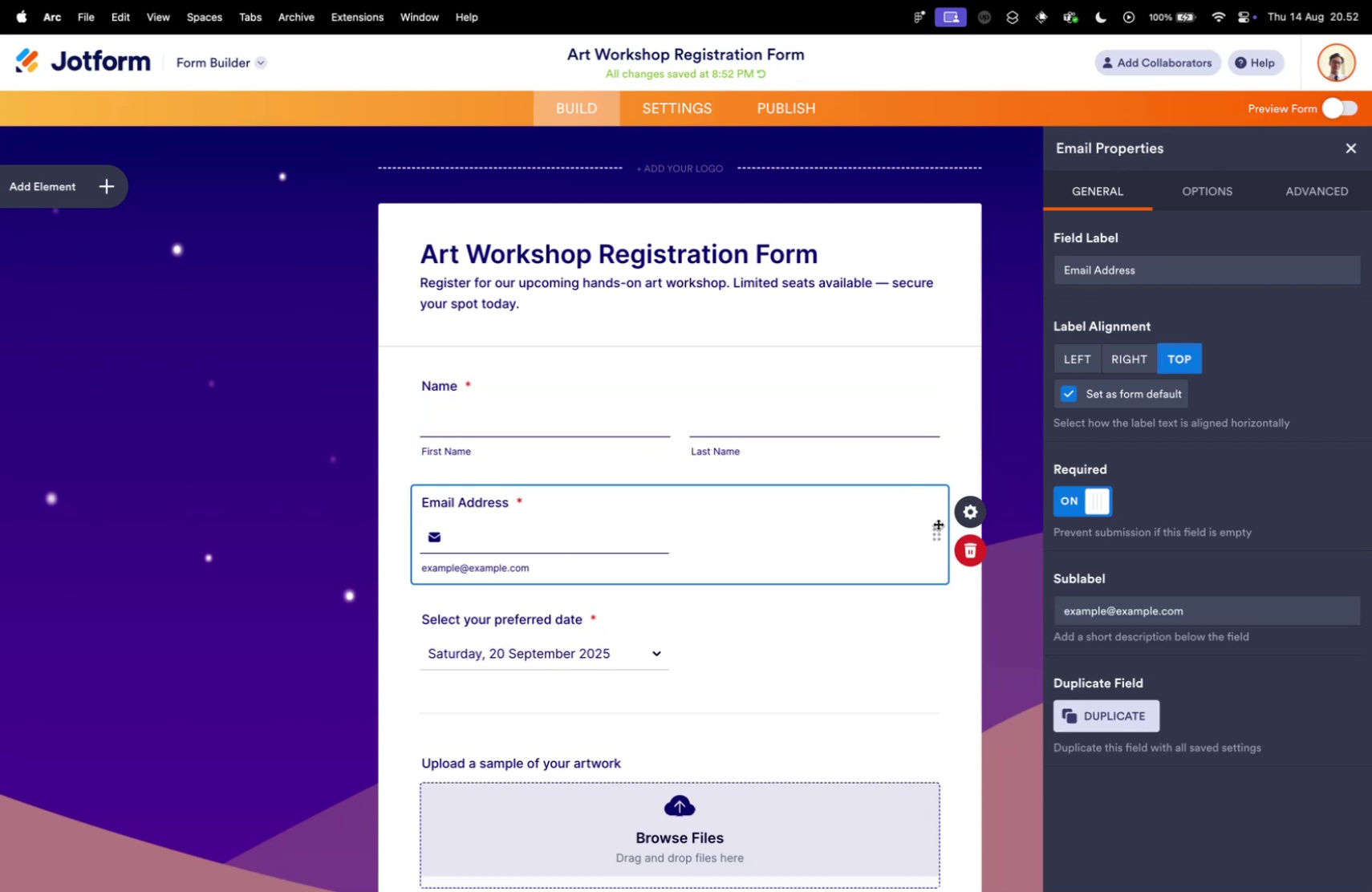 
left_click([932, 529])
 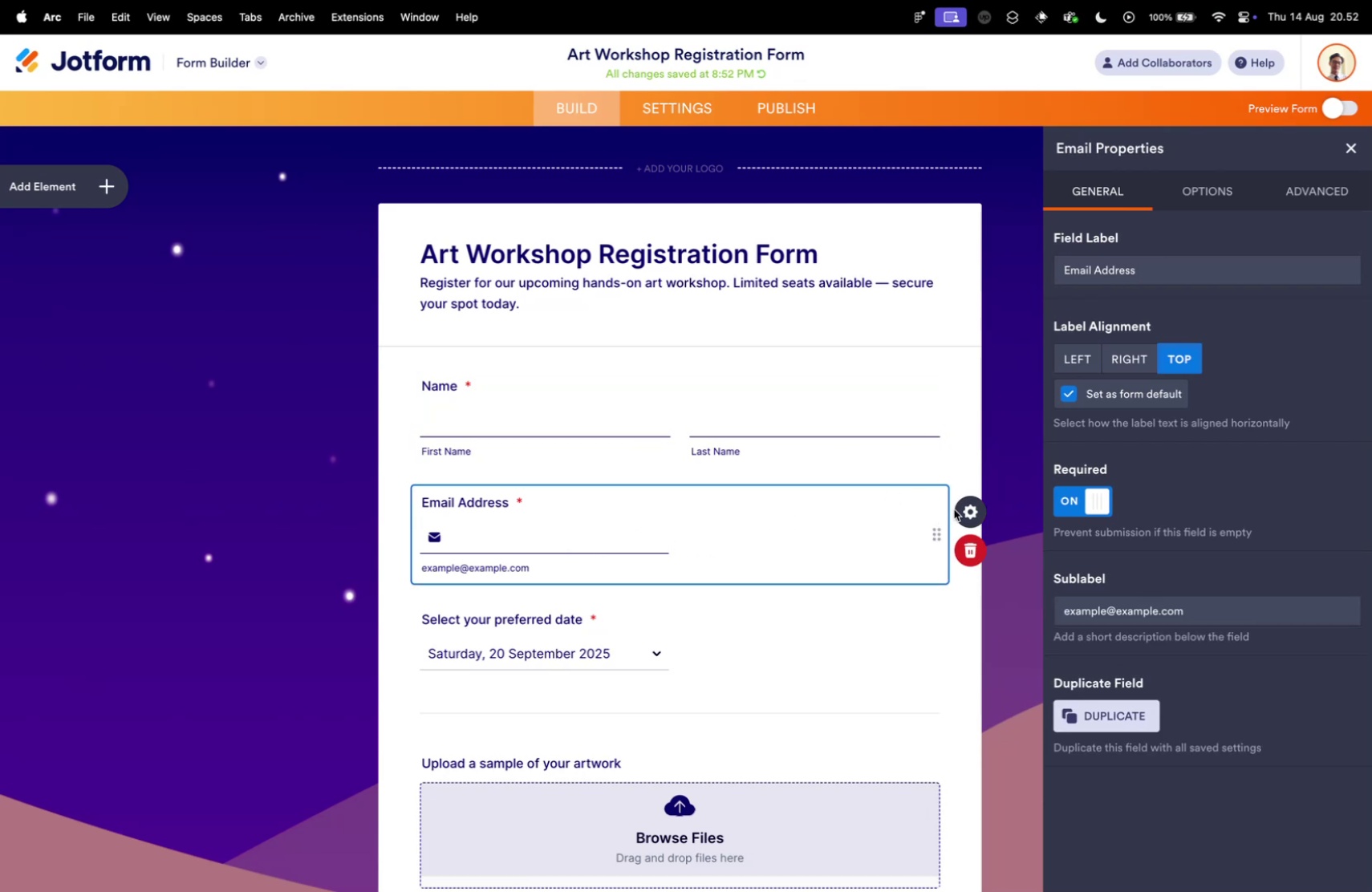 
left_click([956, 506])
 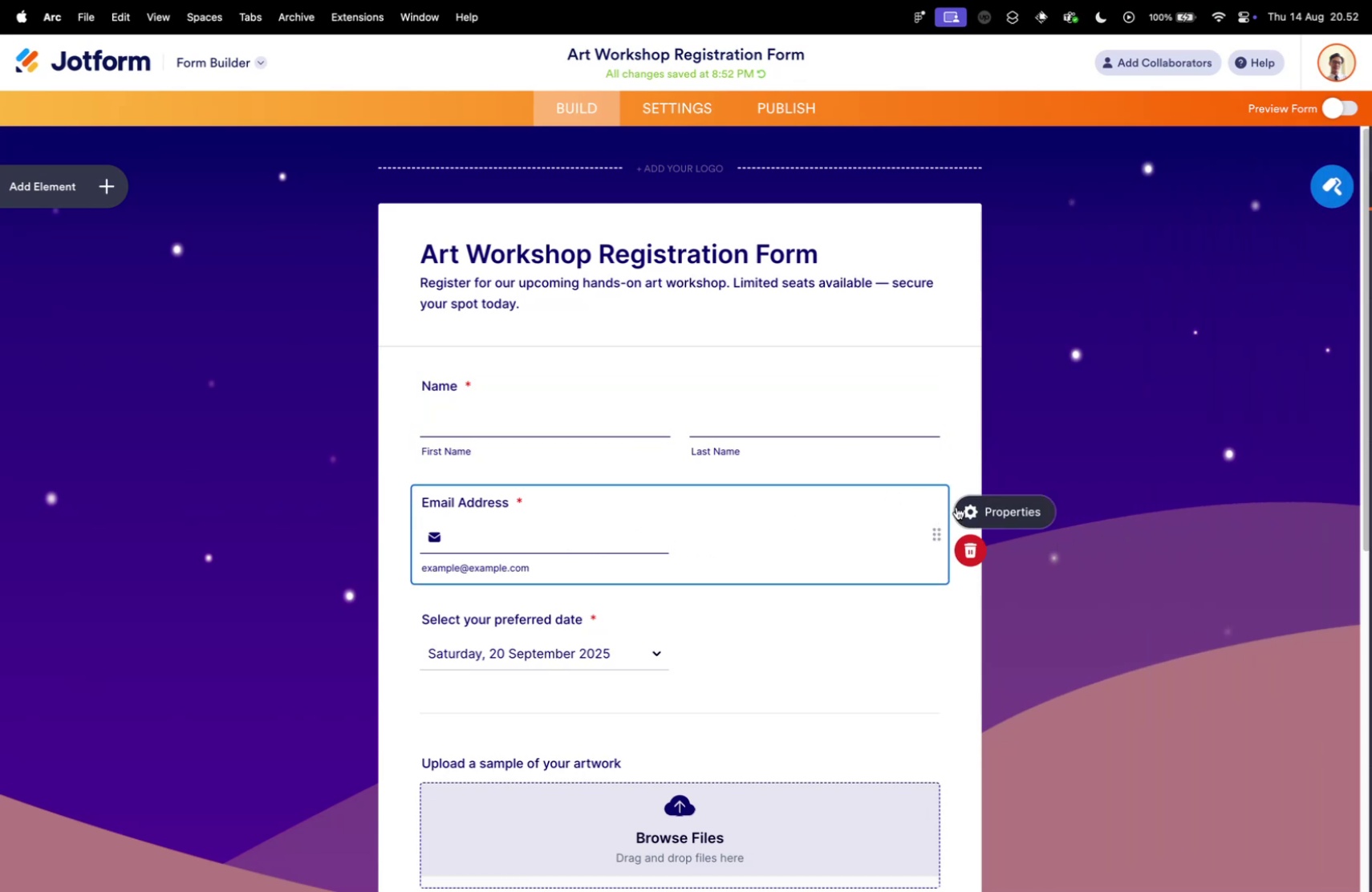 
left_click([956, 506])
 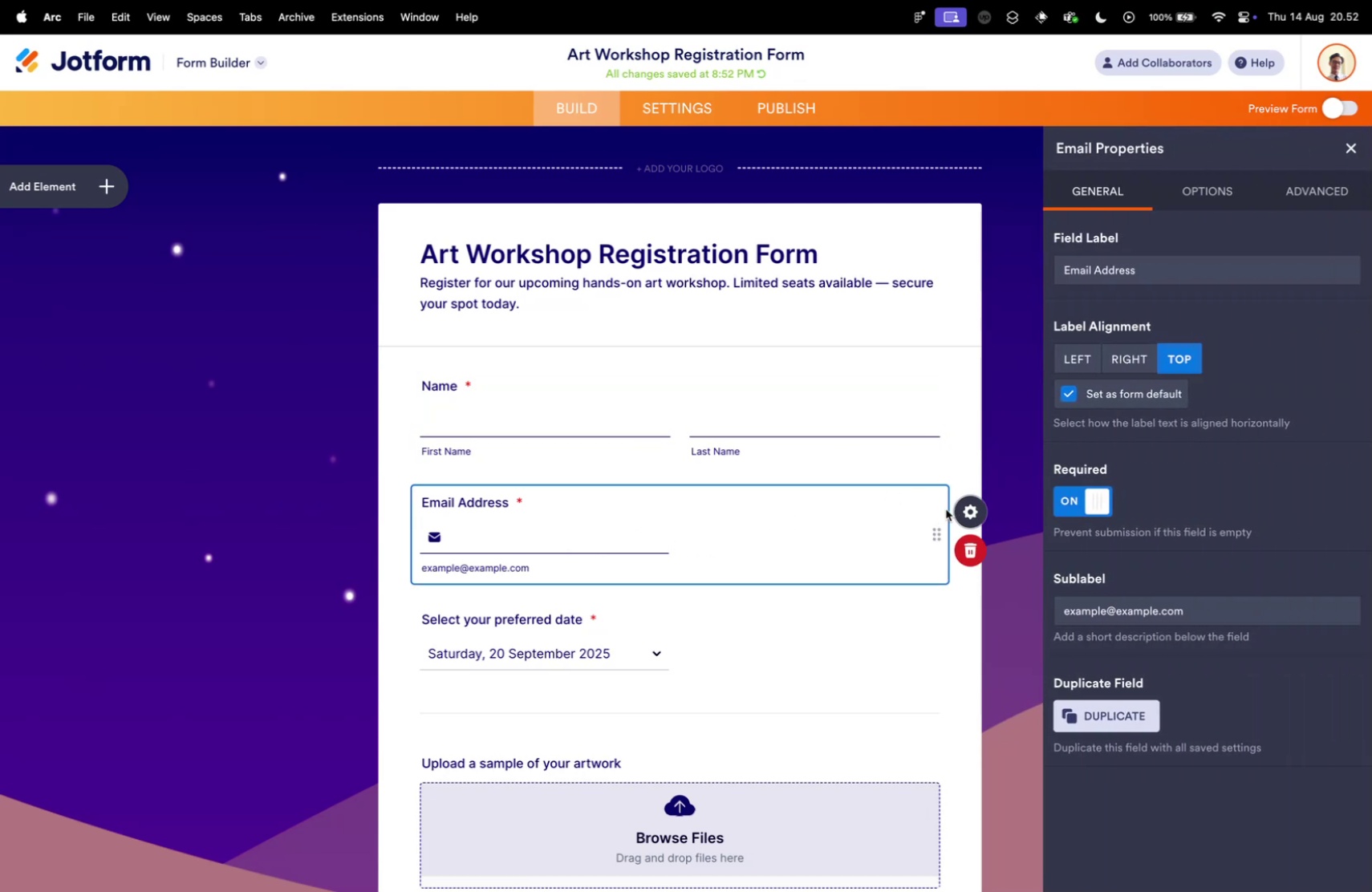 
left_click([615, 630])
 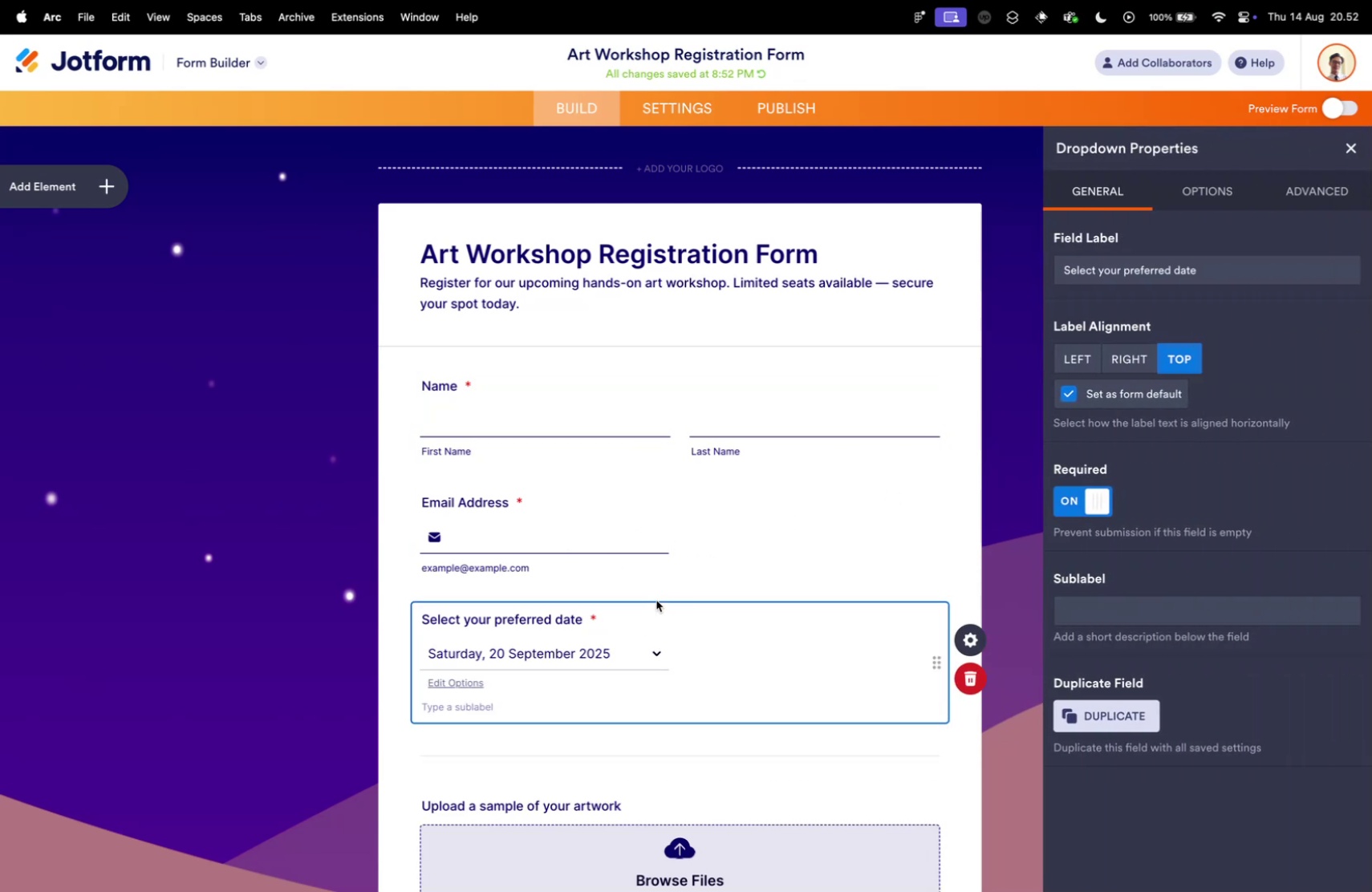 
left_click_drag(start_coordinate=[660, 606], to_coordinate=[776, 612])
 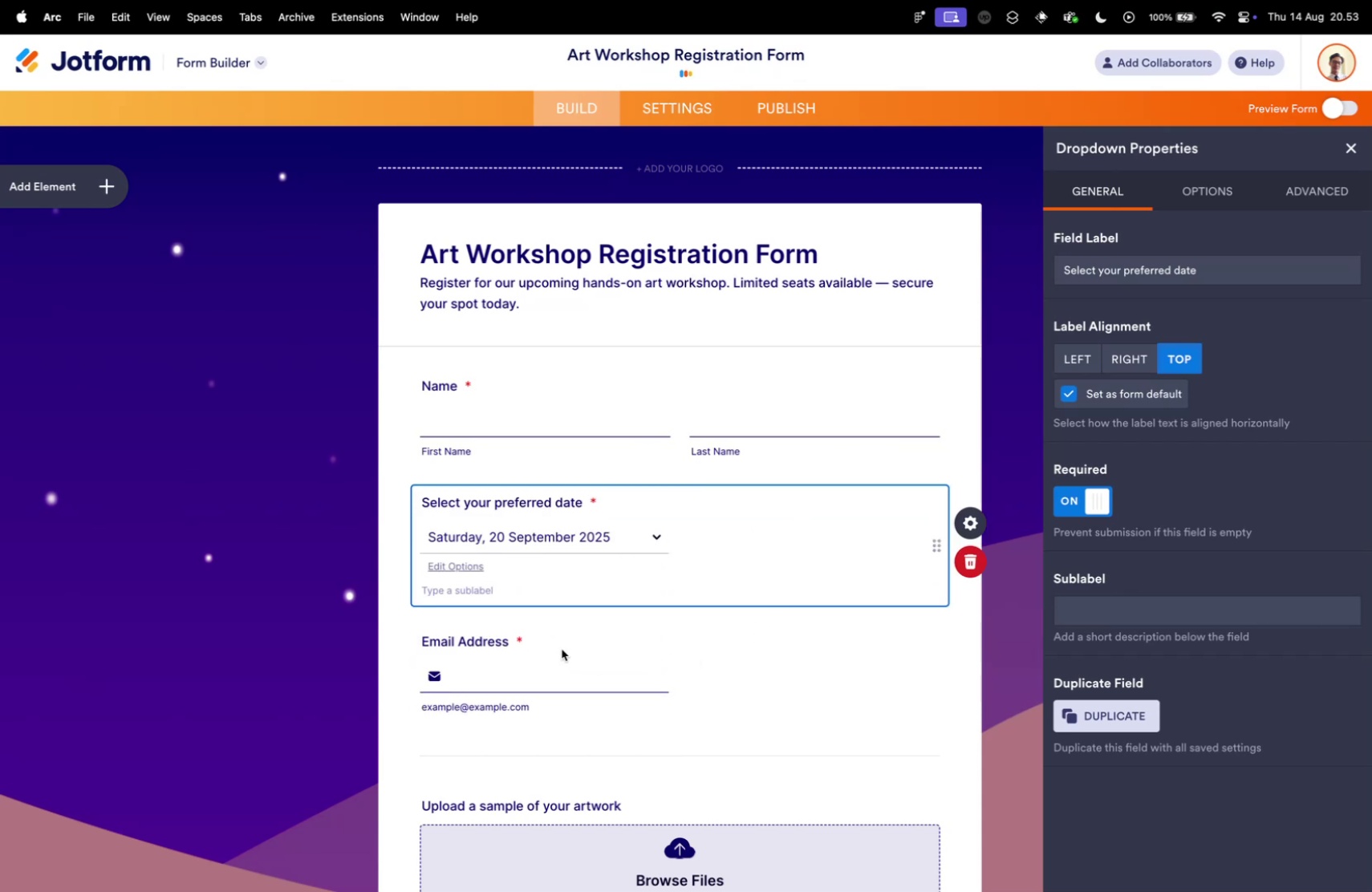 
left_click([578, 616])
 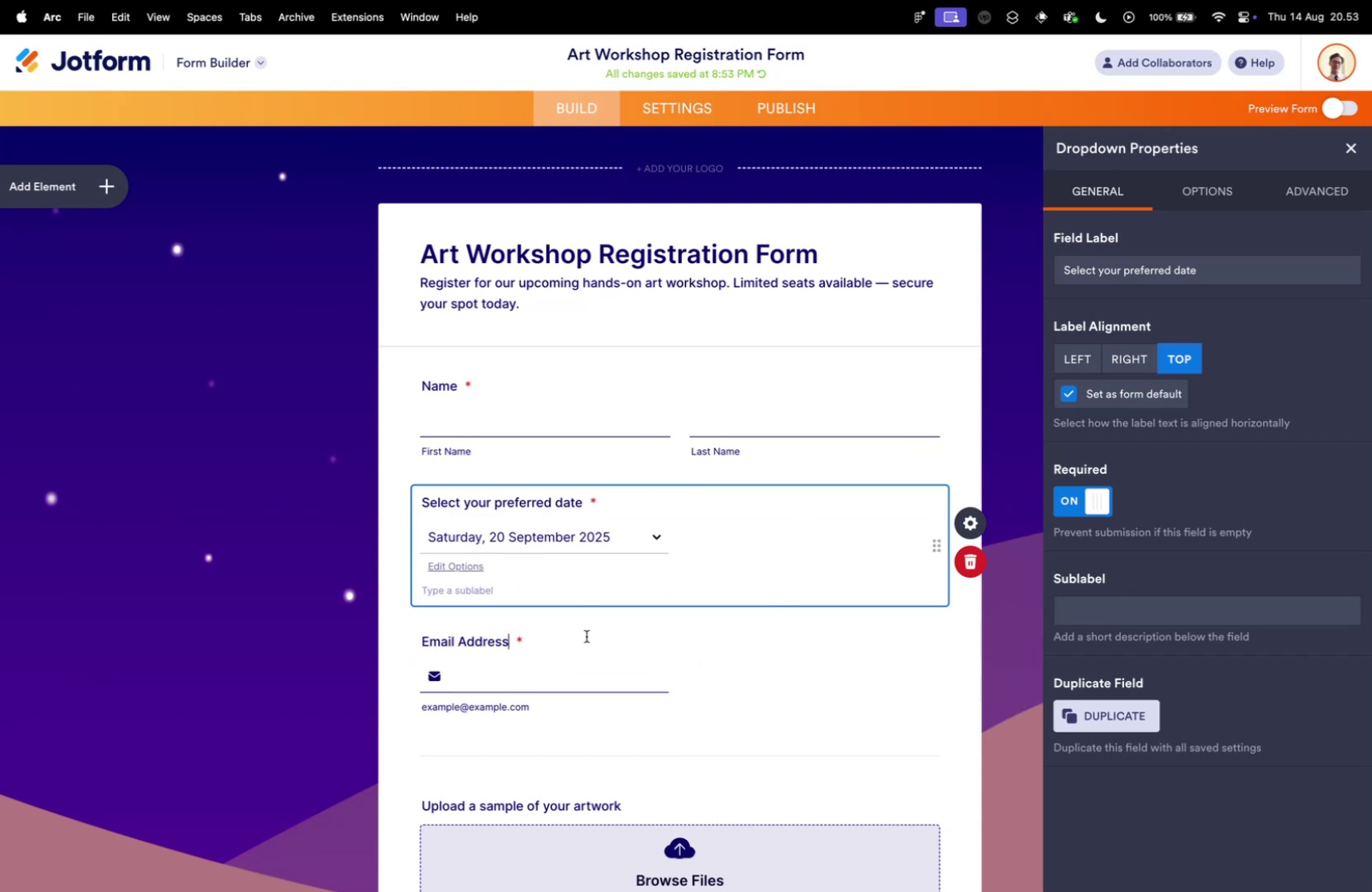 
left_click([587, 635])
 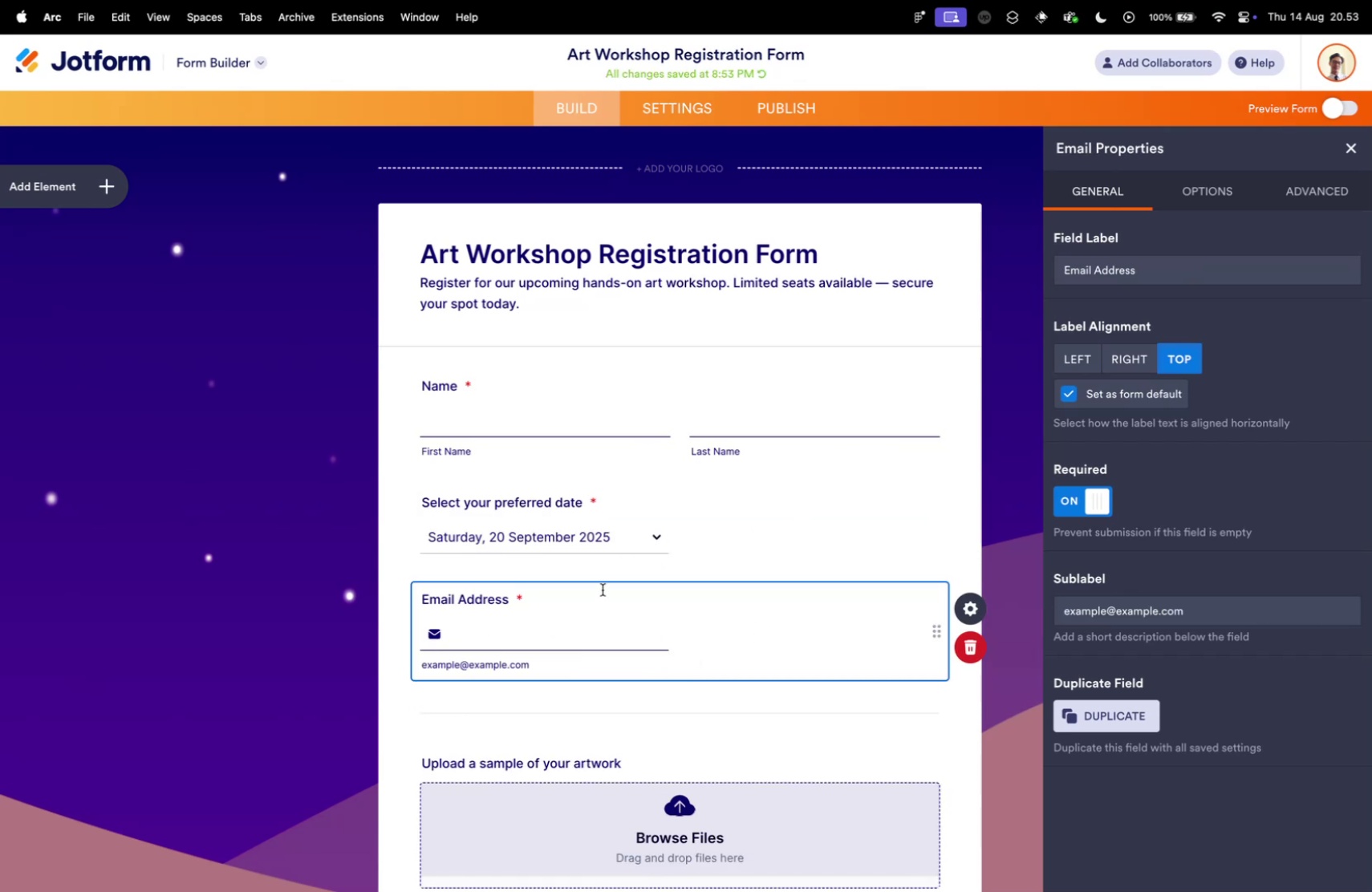 
left_click_drag(start_coordinate=[609, 585], to_coordinate=[660, 481])
 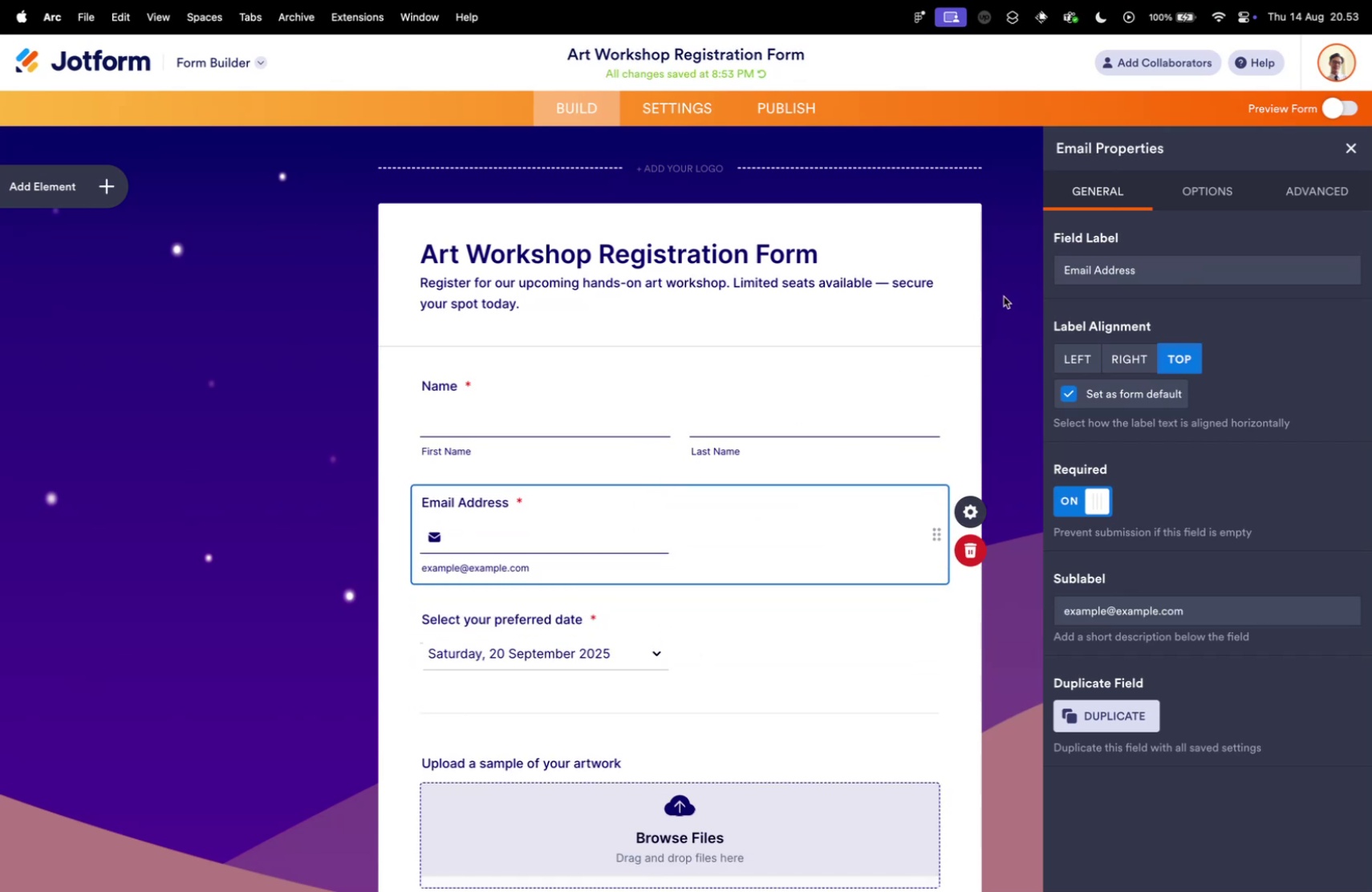 
double_click([984, 295])
 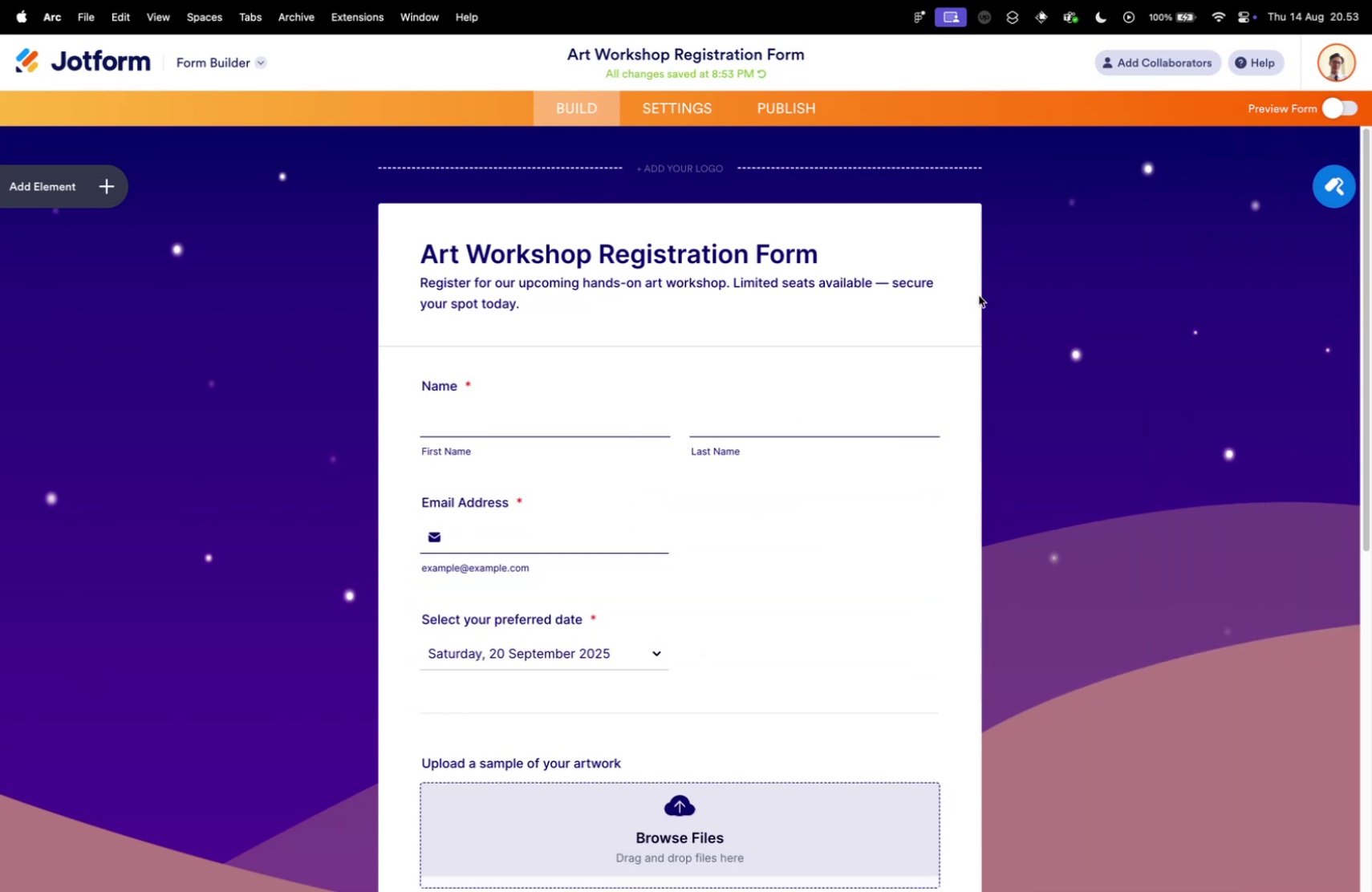 
triple_click([979, 295])
 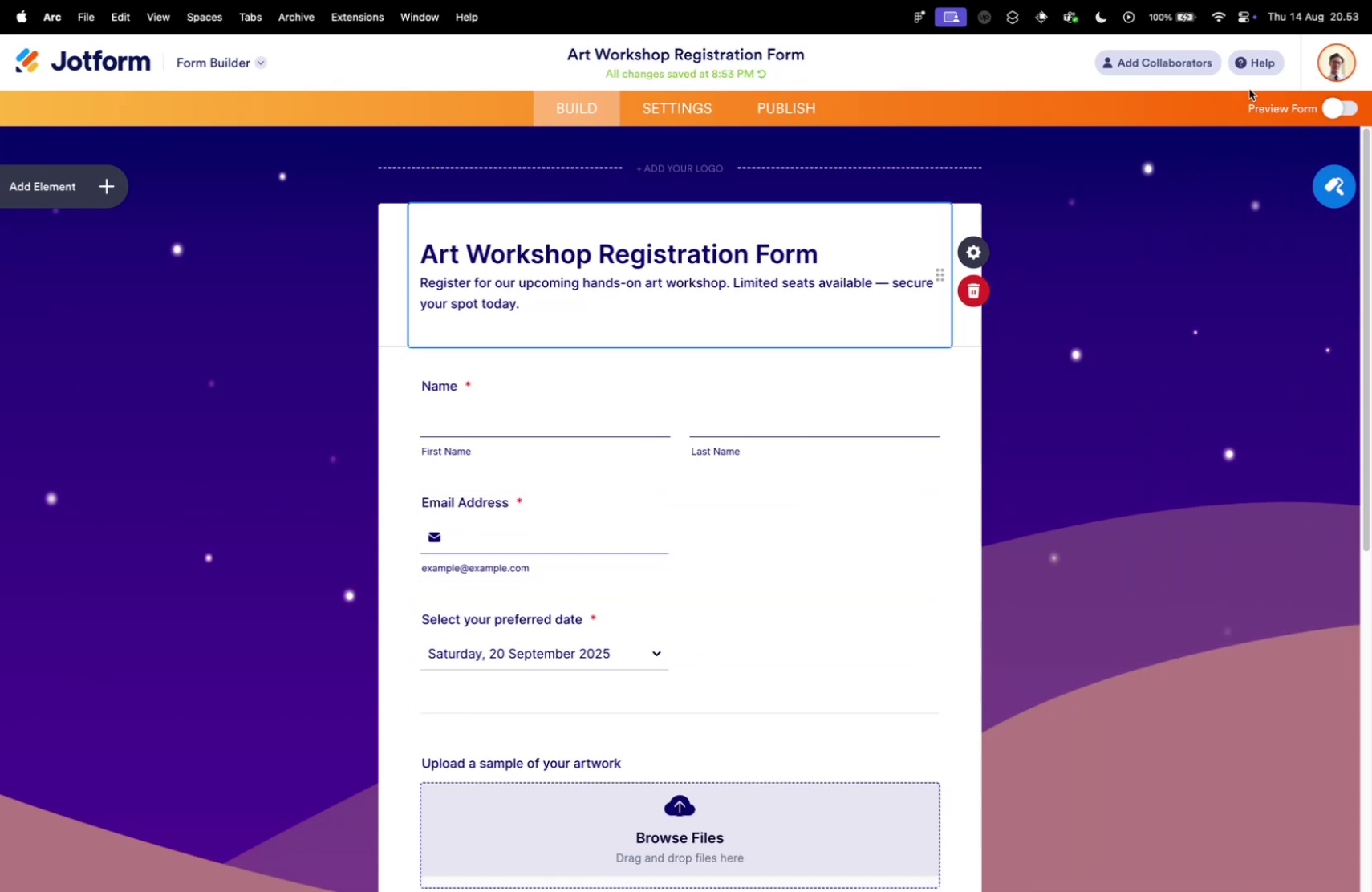 
left_click([1336, 182])
 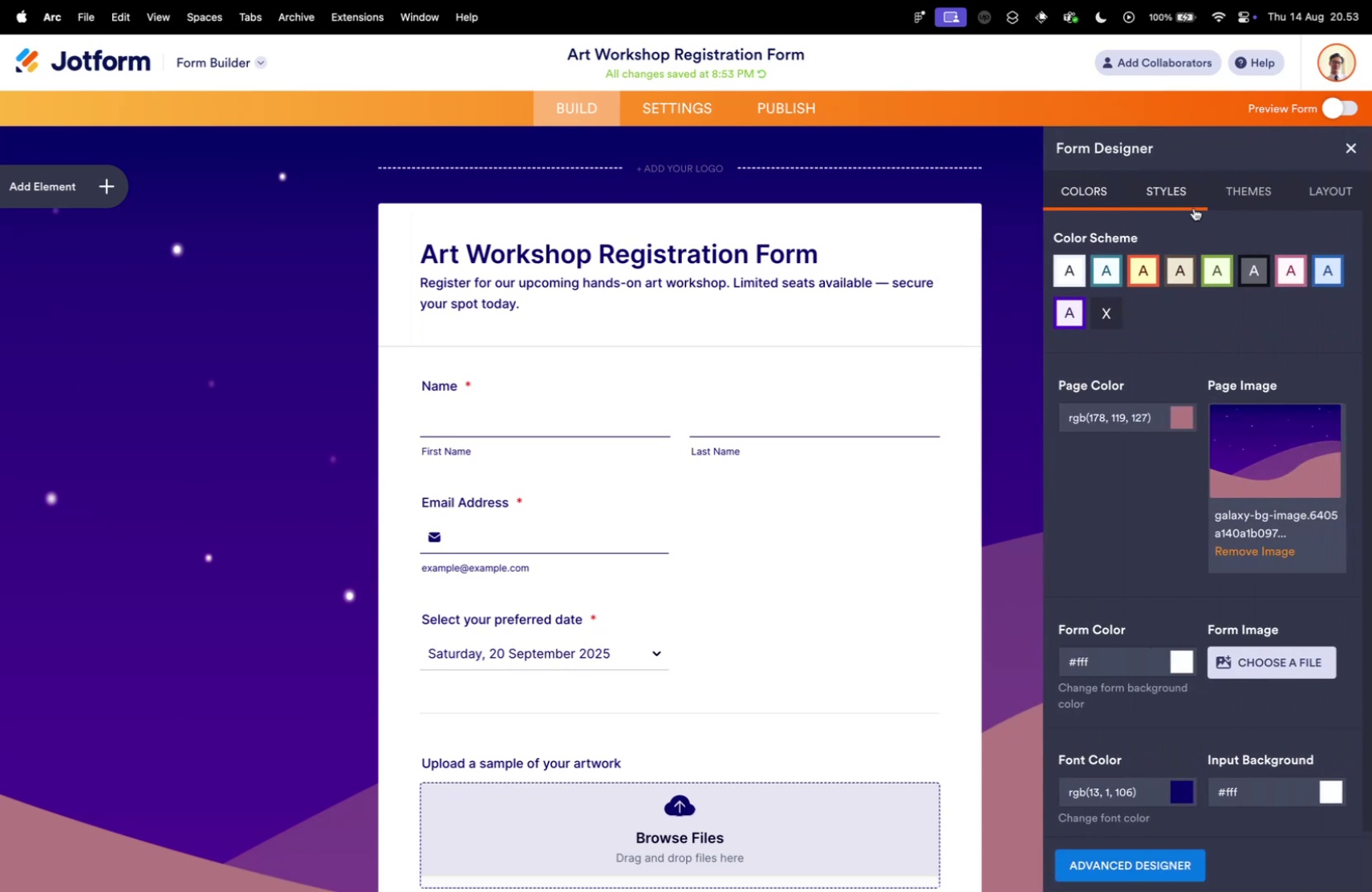 
left_click([1182, 190])
 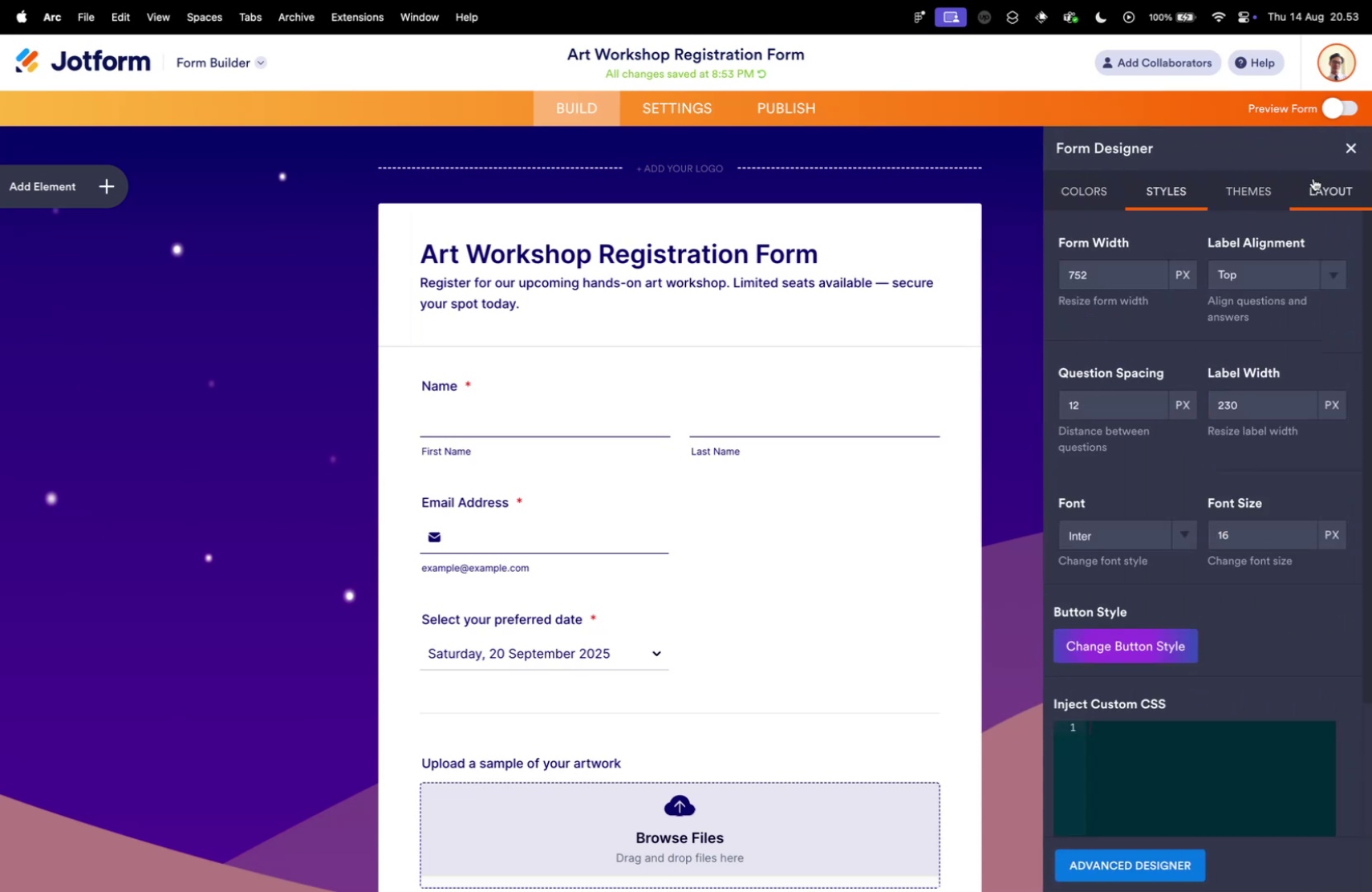 
left_click([1301, 184])
 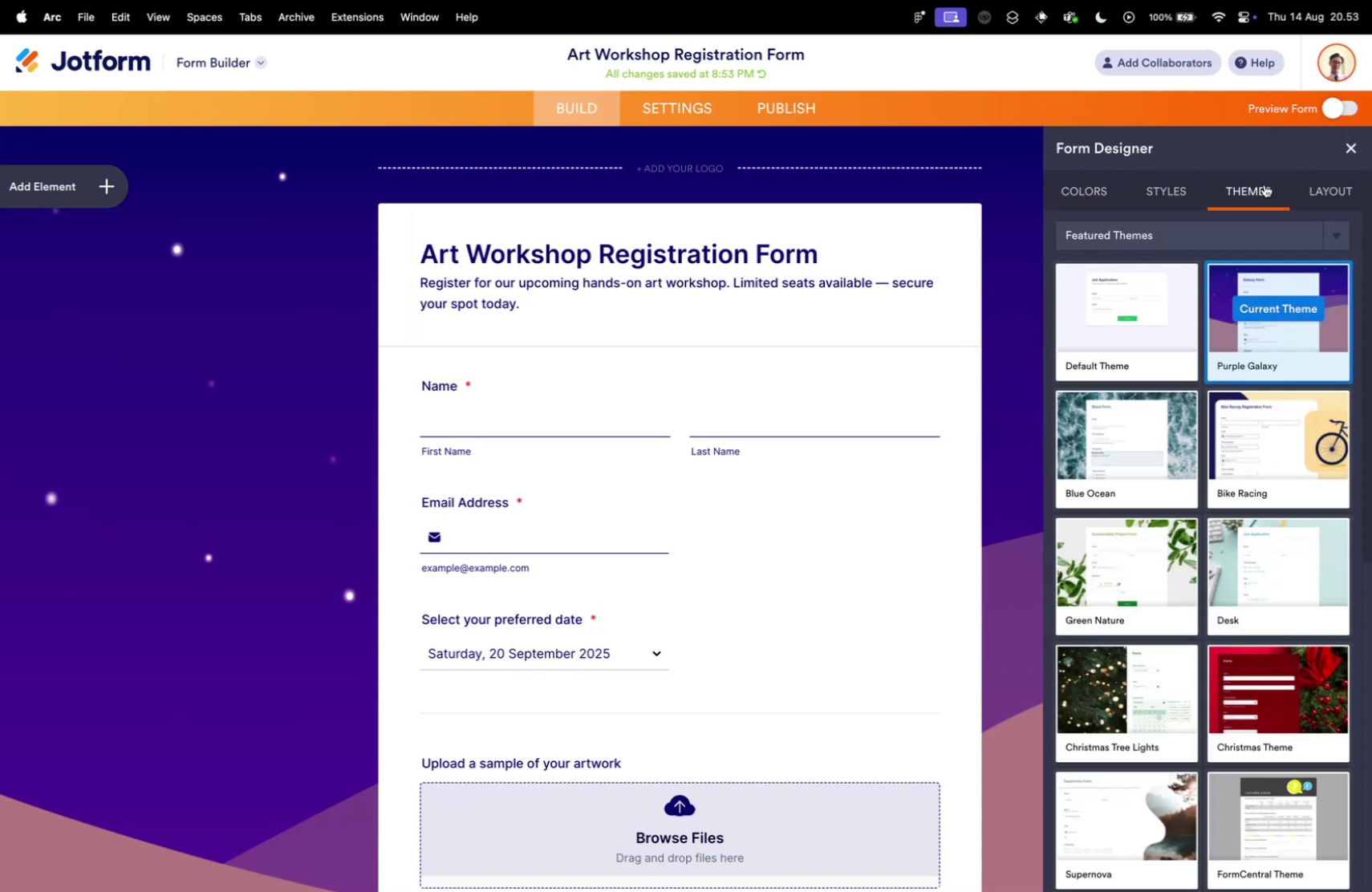 
scroll: coordinate [1191, 372], scroll_direction: down, amount: 56.0
 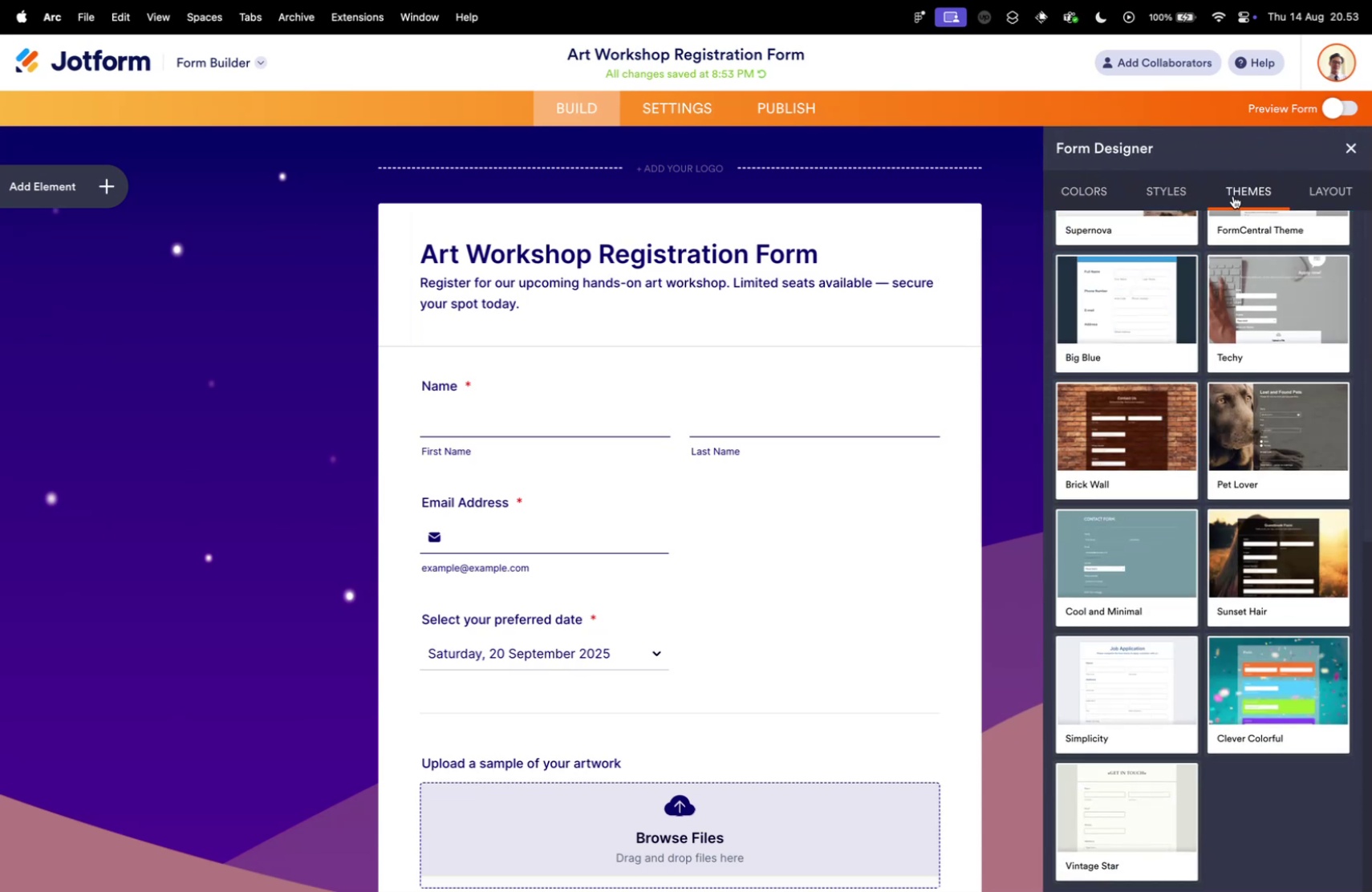 
left_click([1163, 188])
 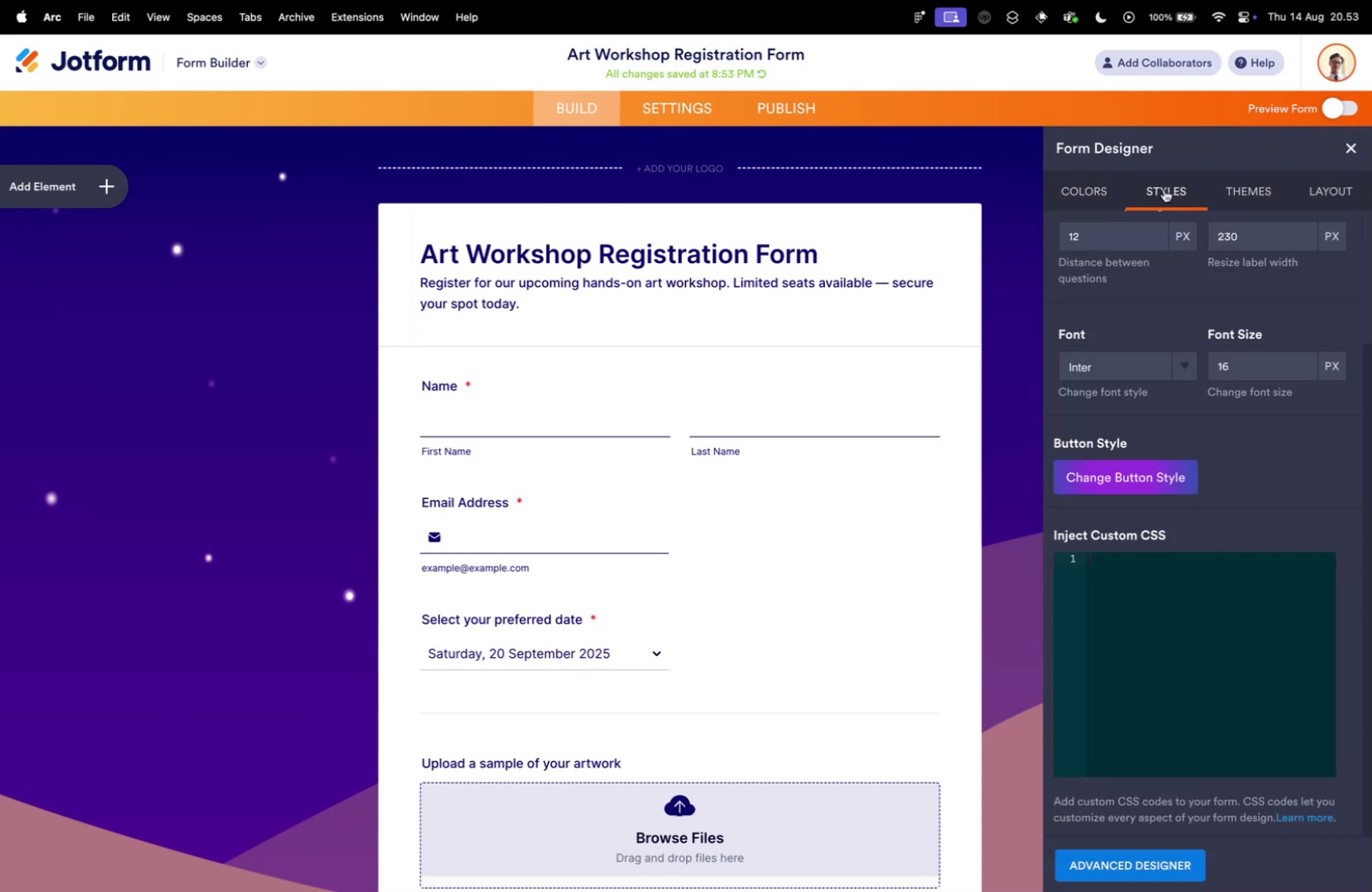 
scroll: coordinate [1167, 473], scroll_direction: up, amount: 21.0
 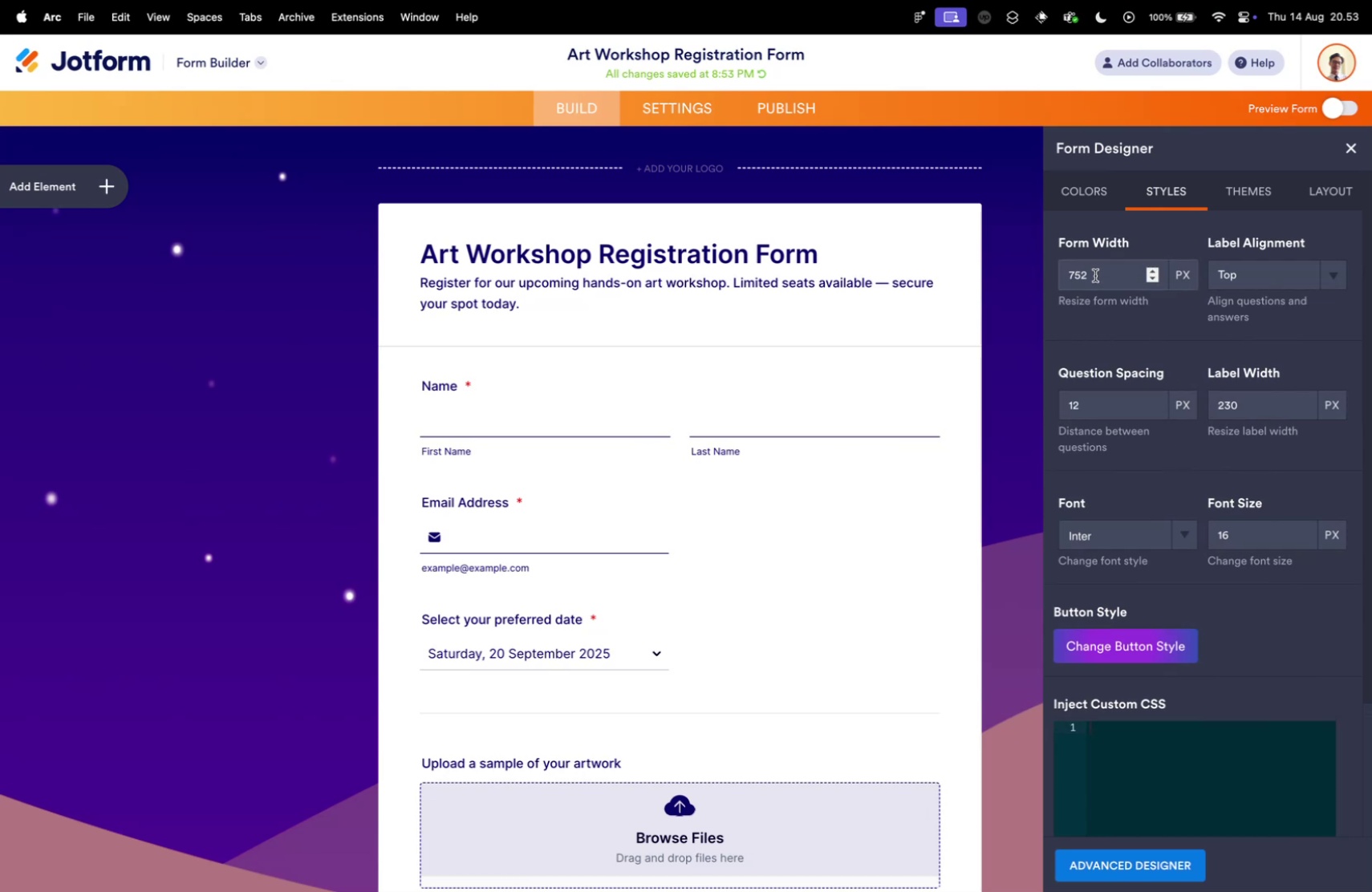 
double_click([1089, 274])
 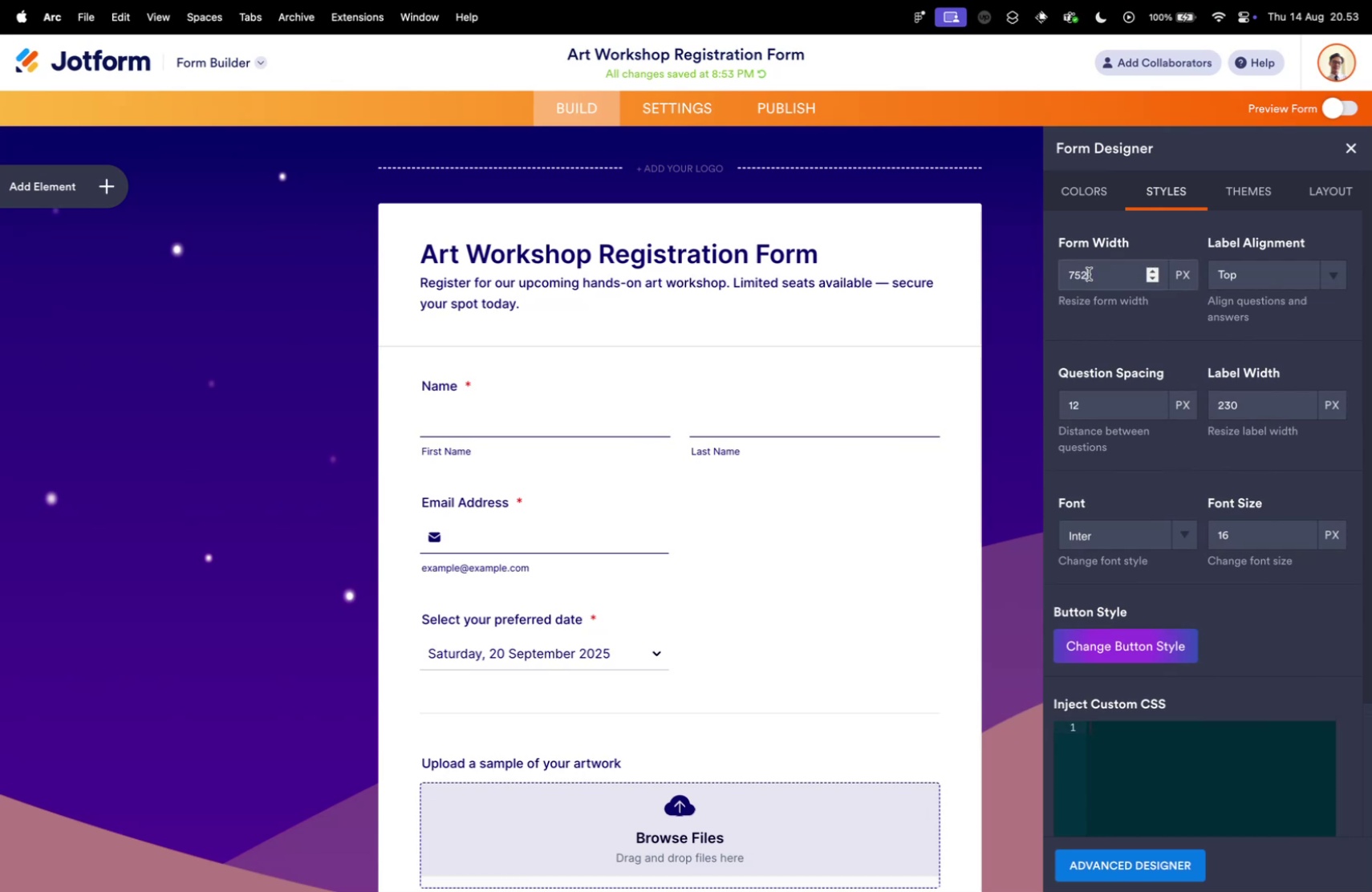 
triple_click([1089, 274])
 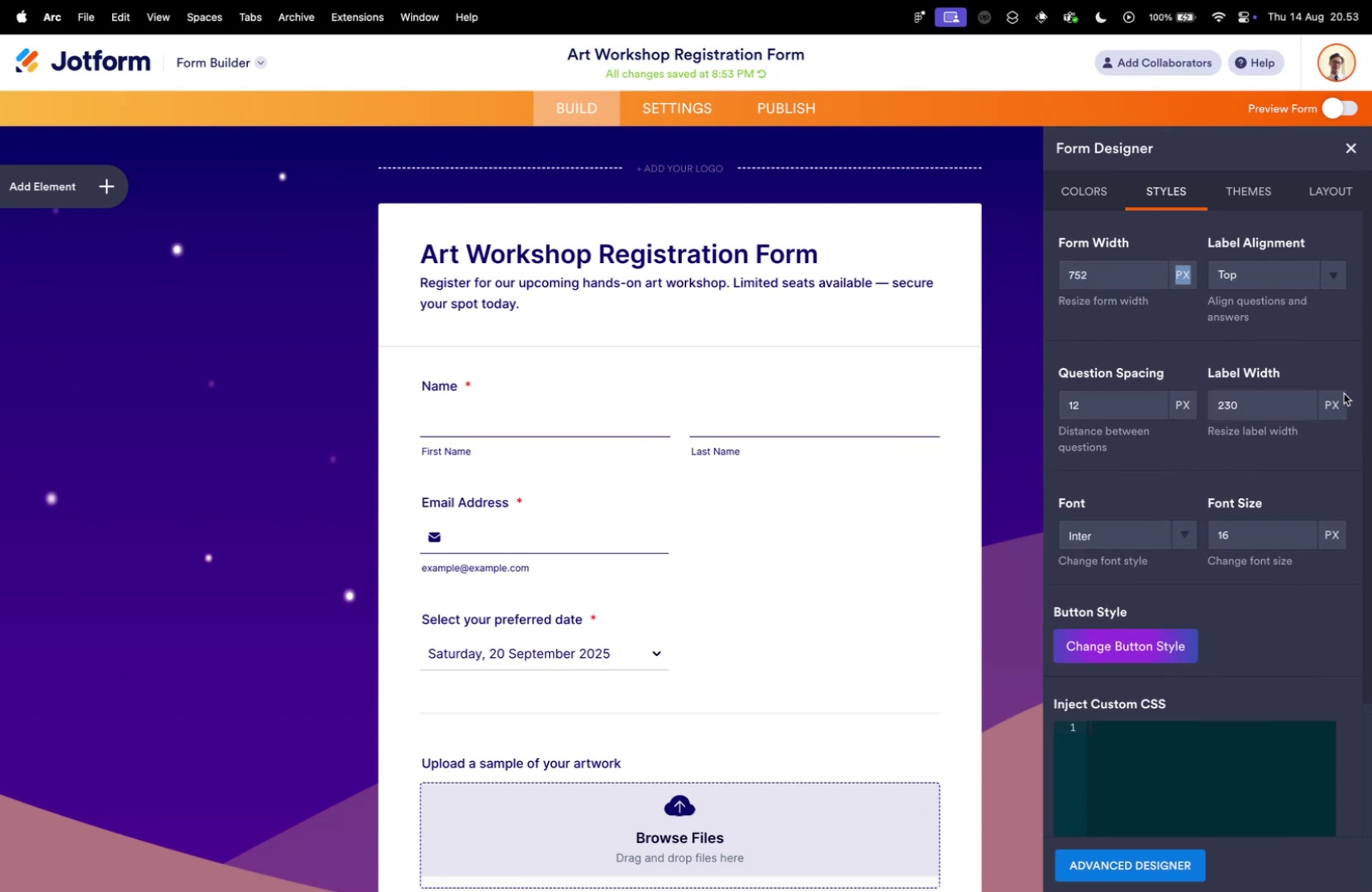 
double_click([1326, 400])
 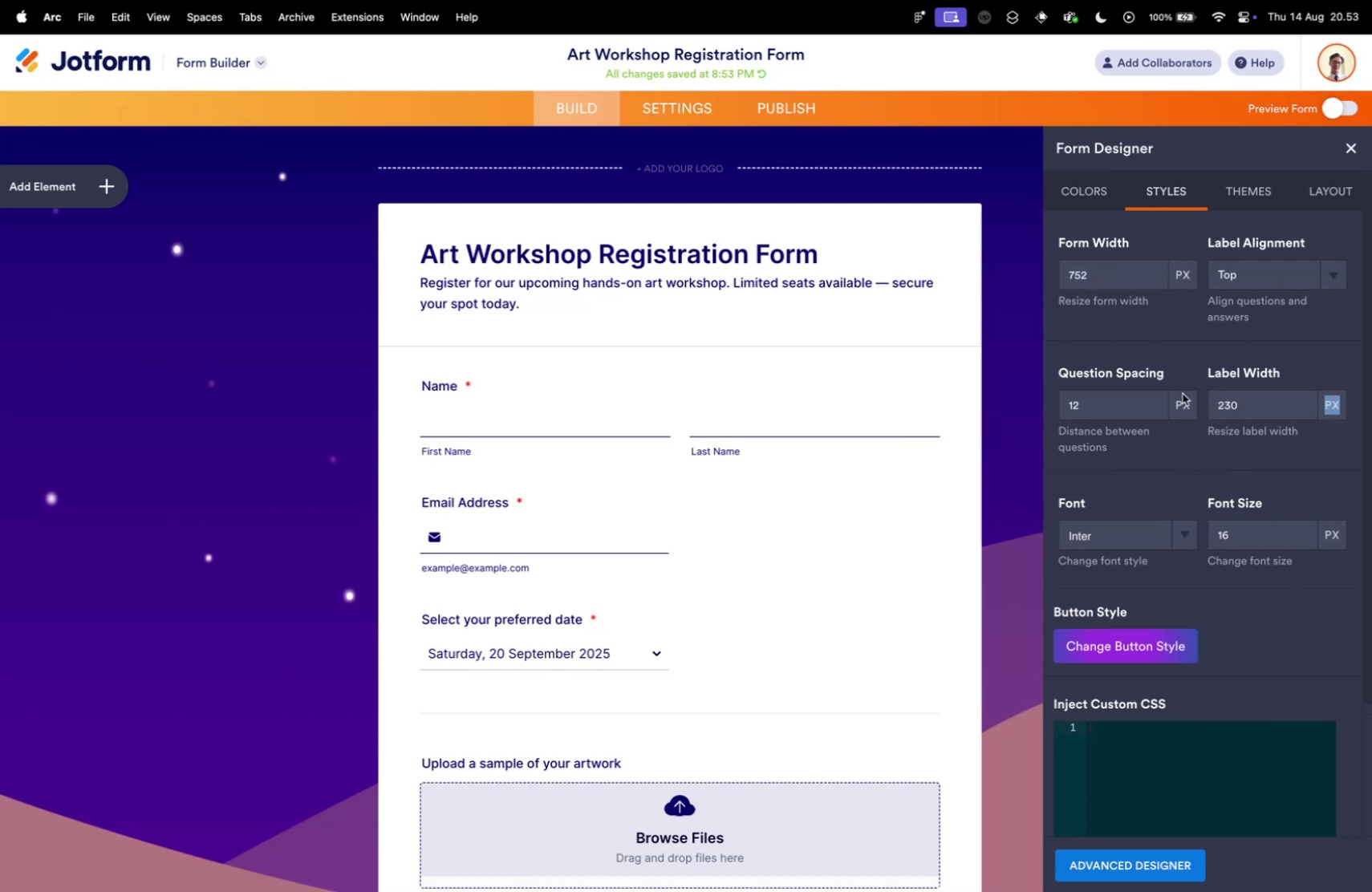 
scroll: coordinate [1212, 391], scroll_direction: down, amount: 33.0
 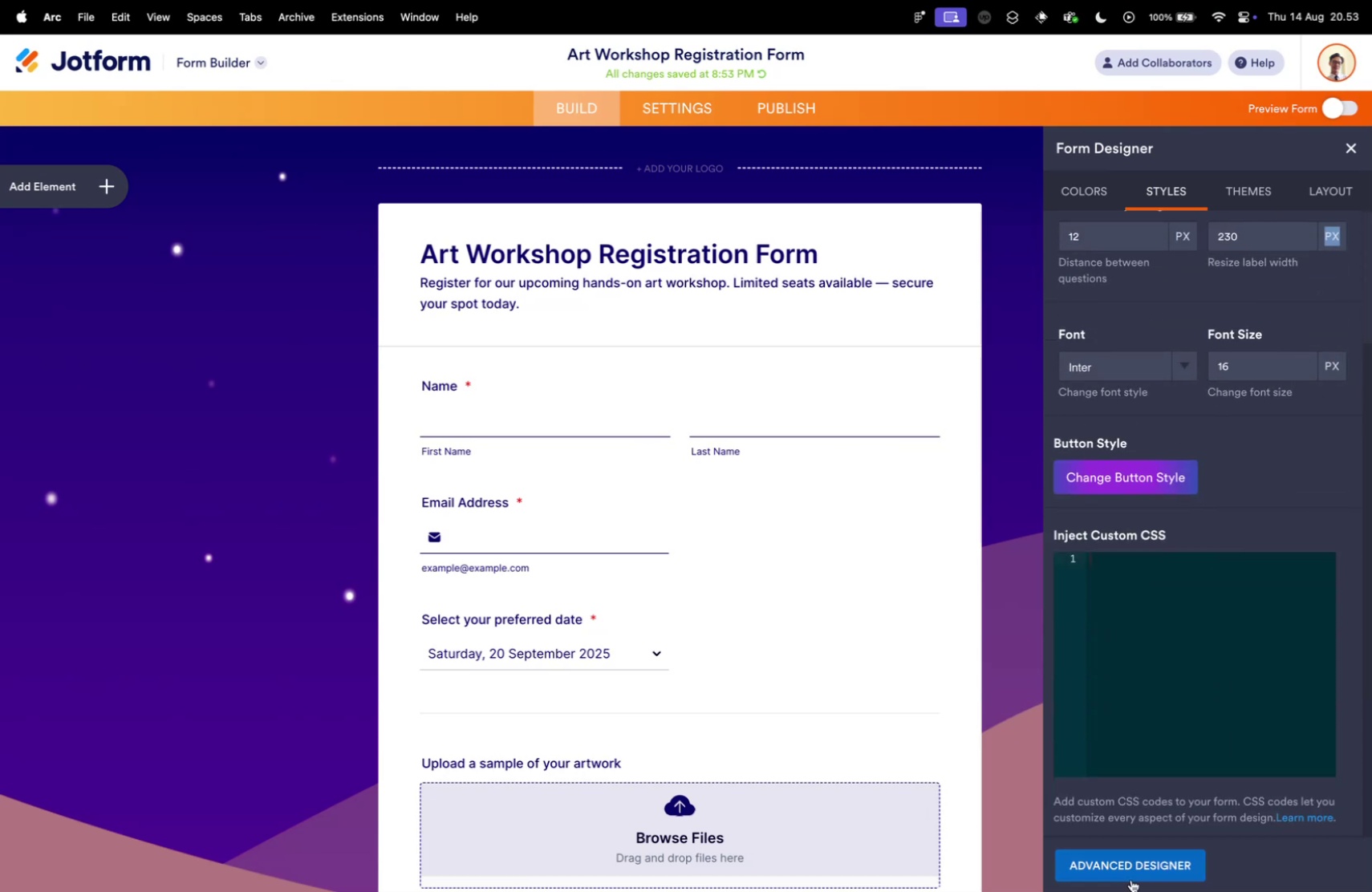 
left_click([1123, 866])
 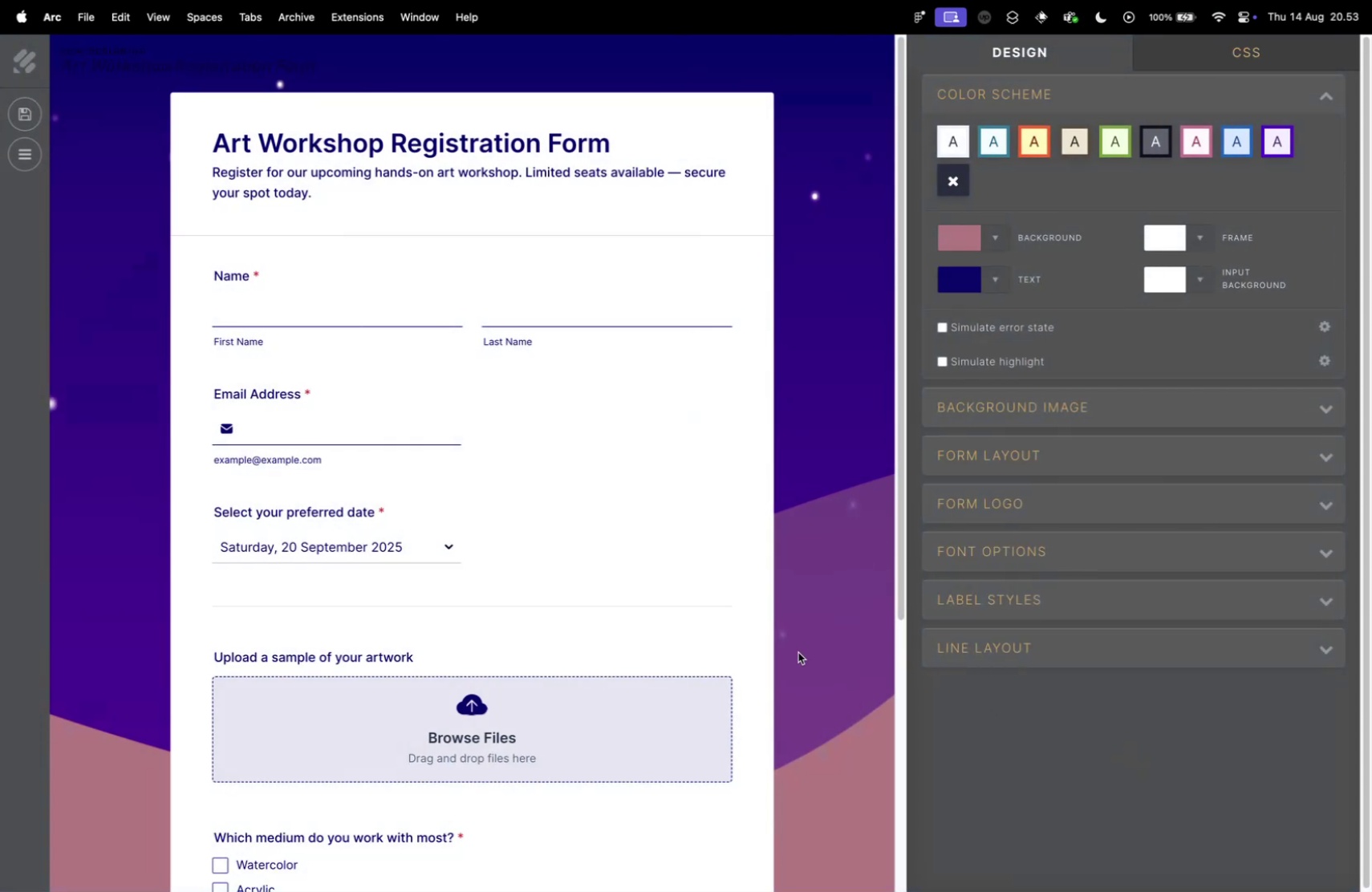 
wait(6.25)
 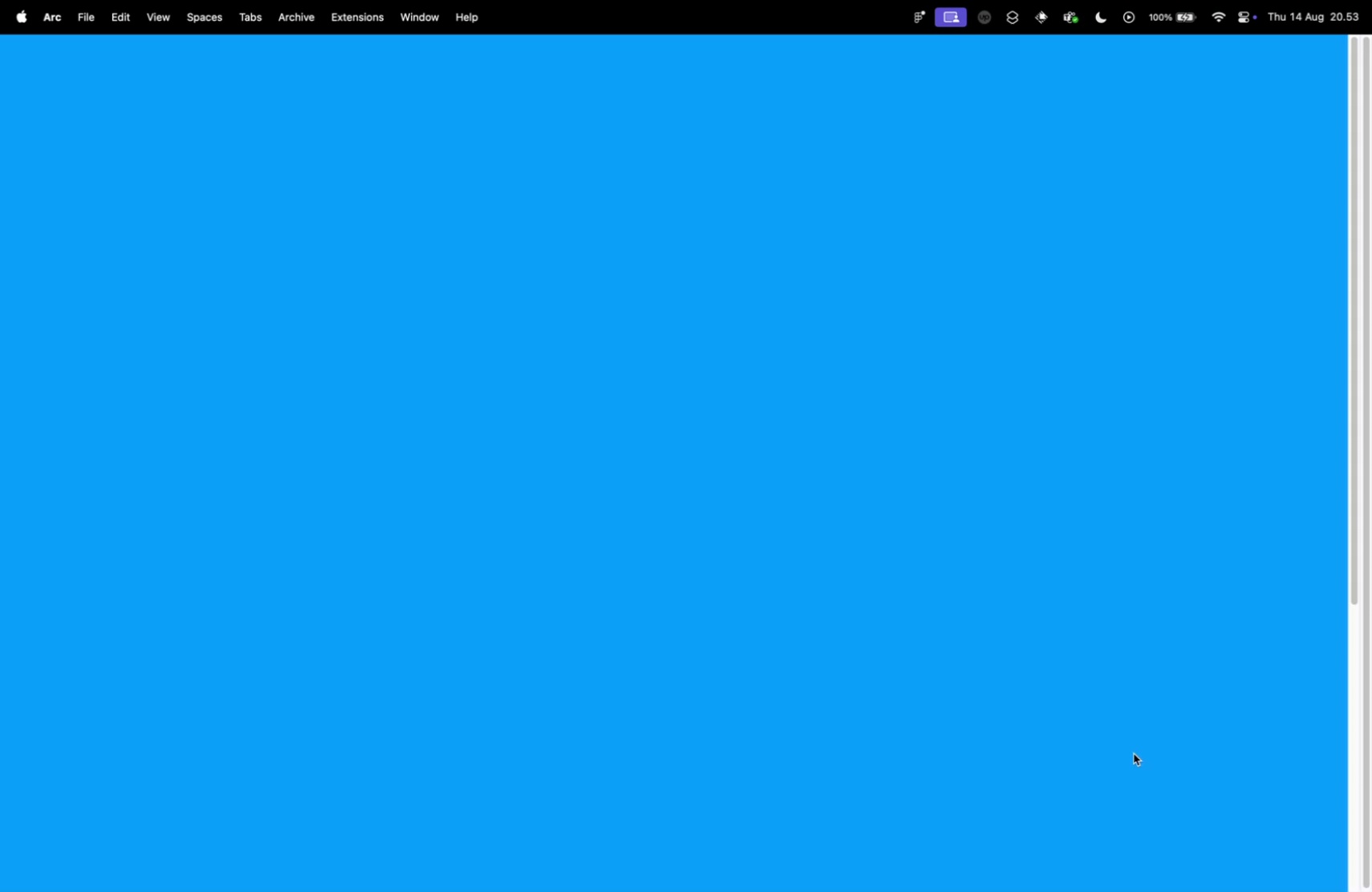 
left_click([1041, 54])
 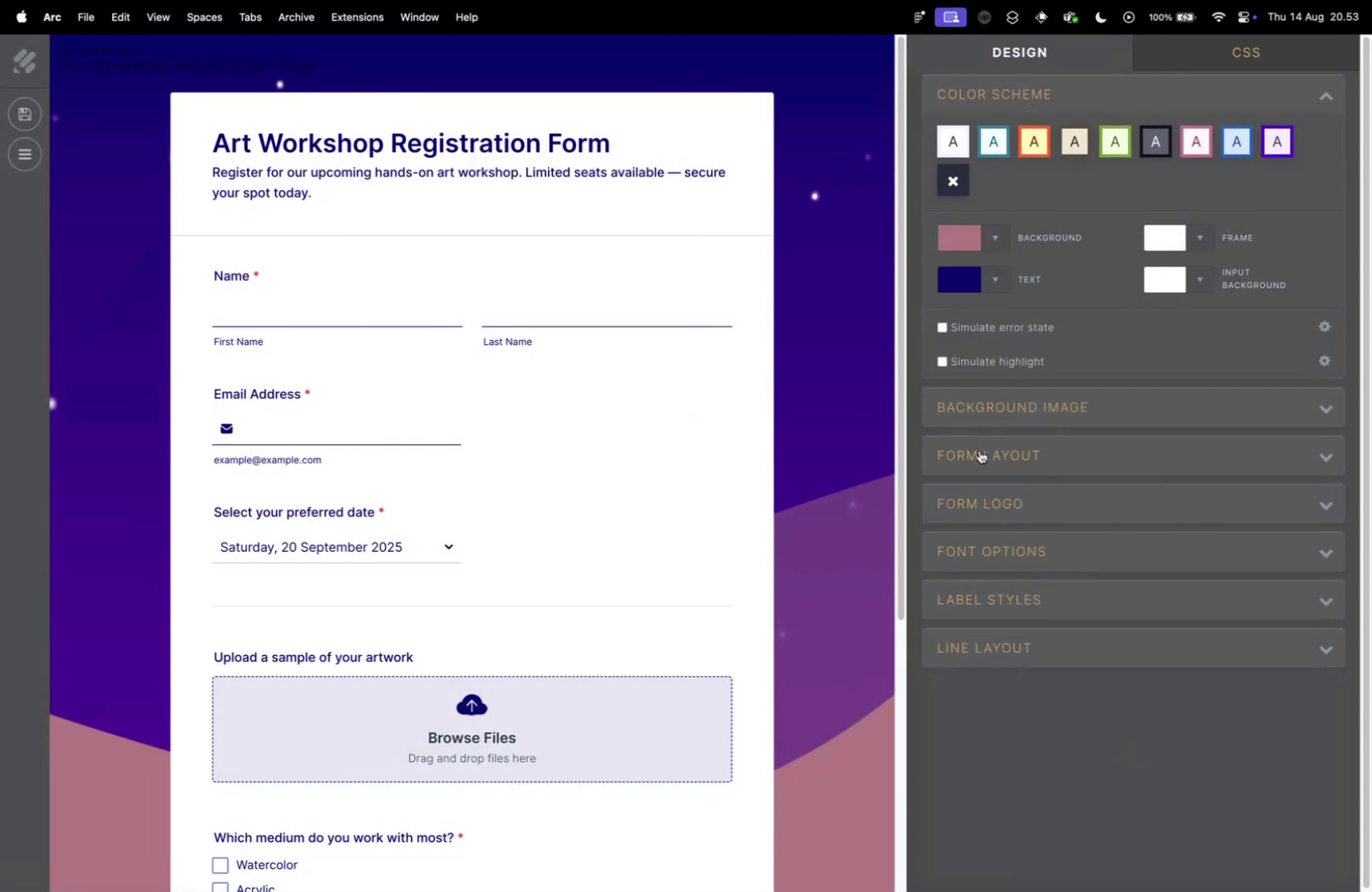 
left_click([981, 457])
 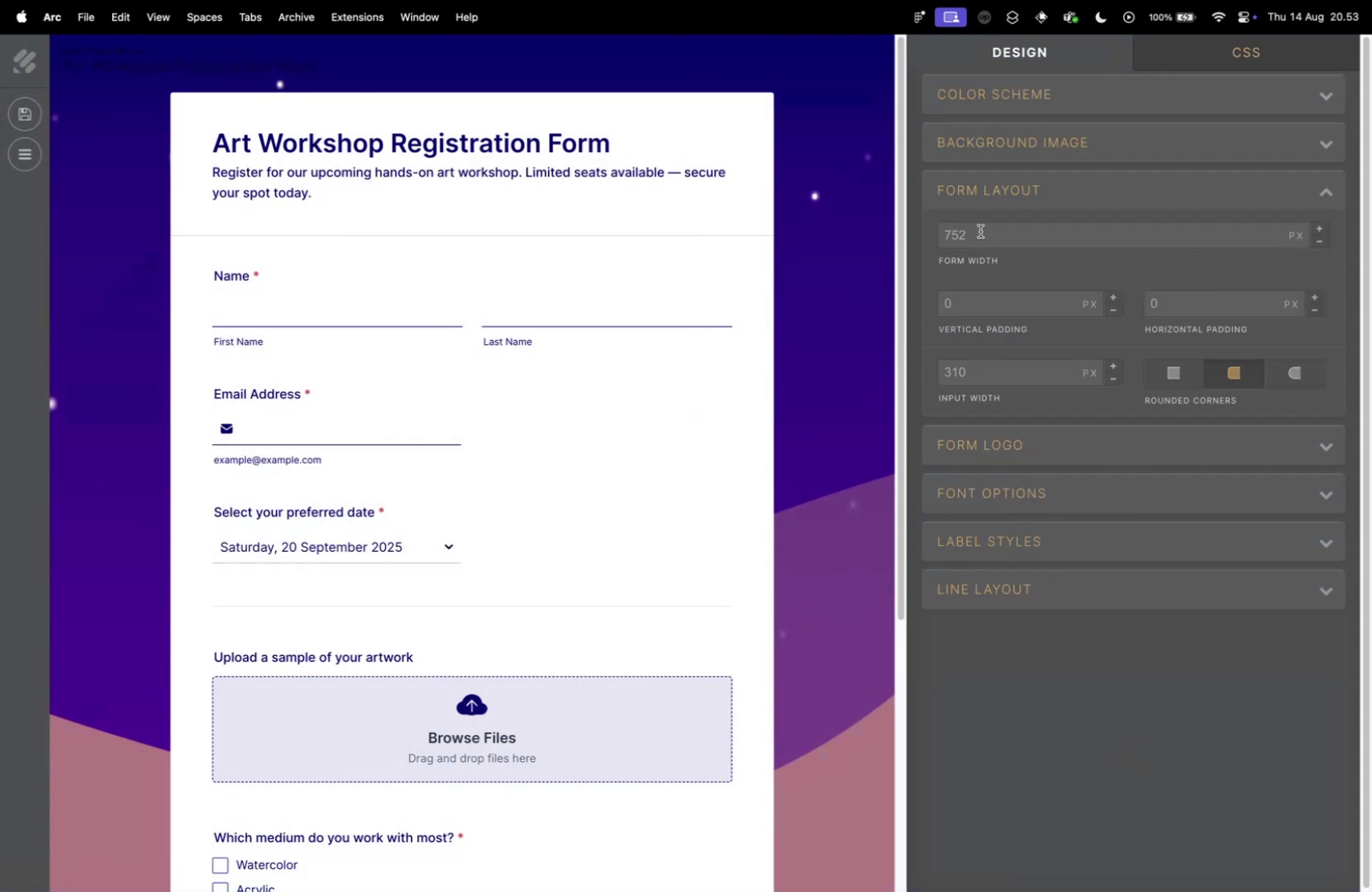 
left_click([1104, 290])
 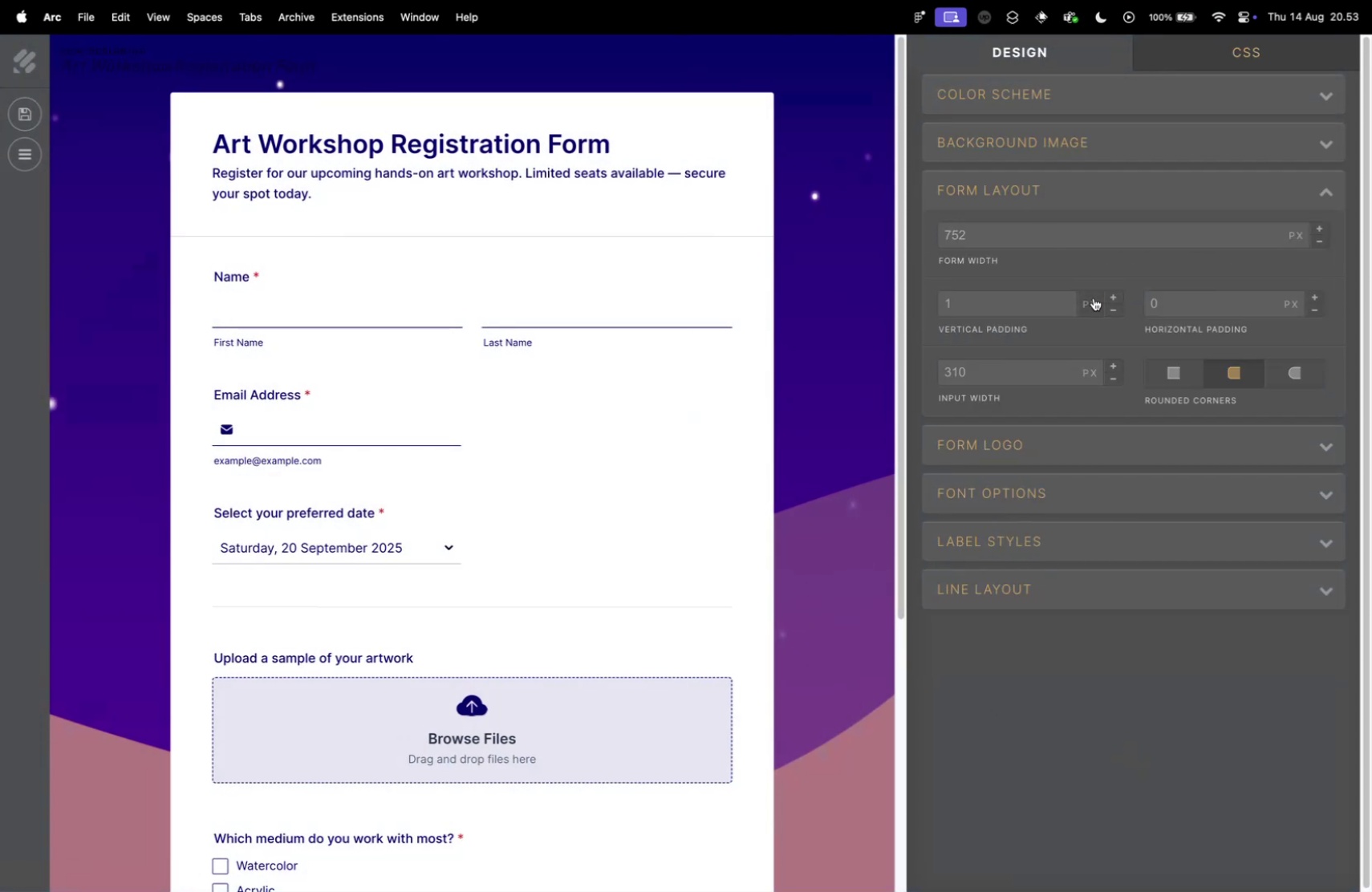 
double_click([1087, 299])
 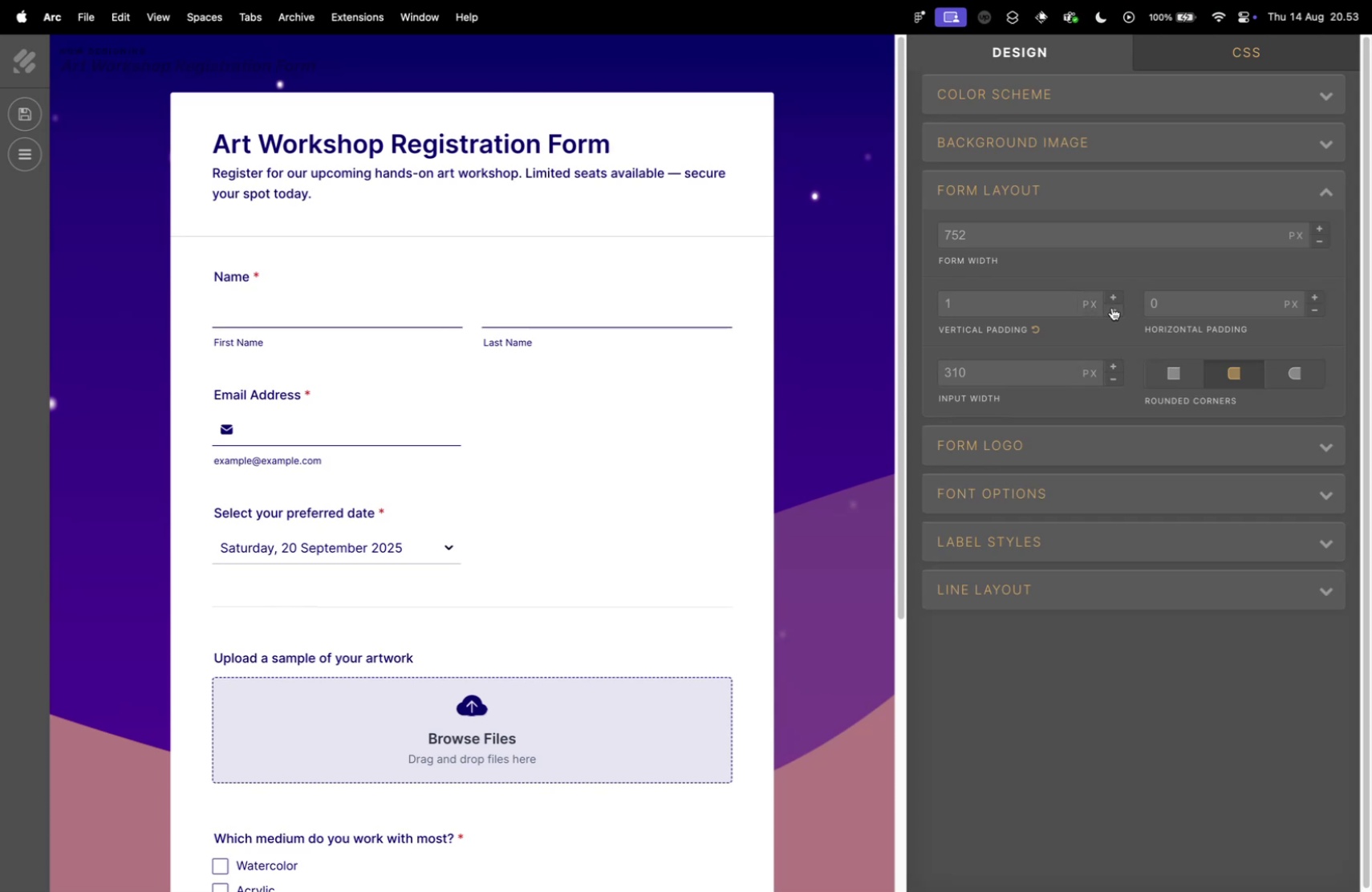 
left_click([1113, 306])
 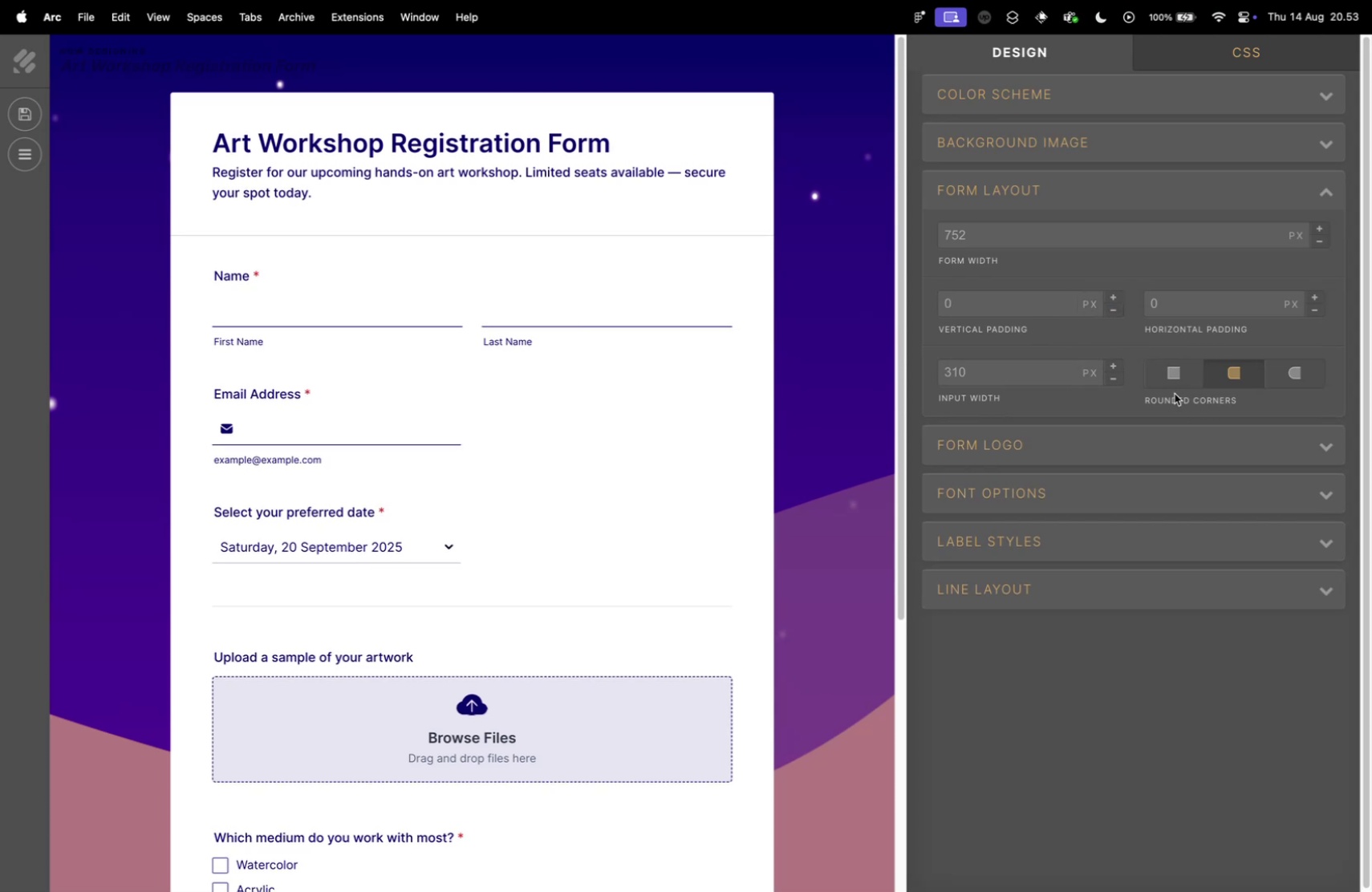 
left_click([1178, 382])
 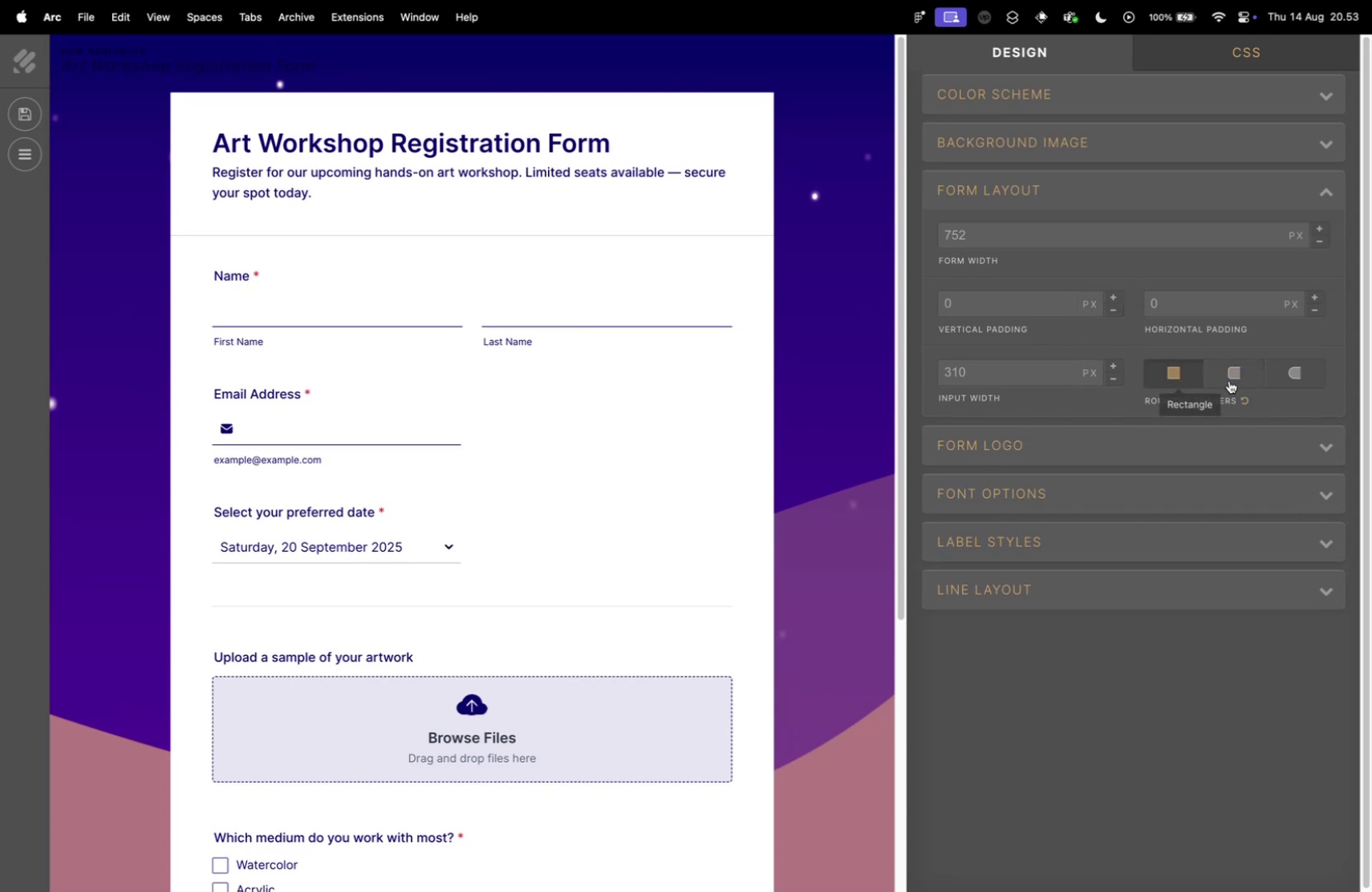 
left_click([1234, 380])
 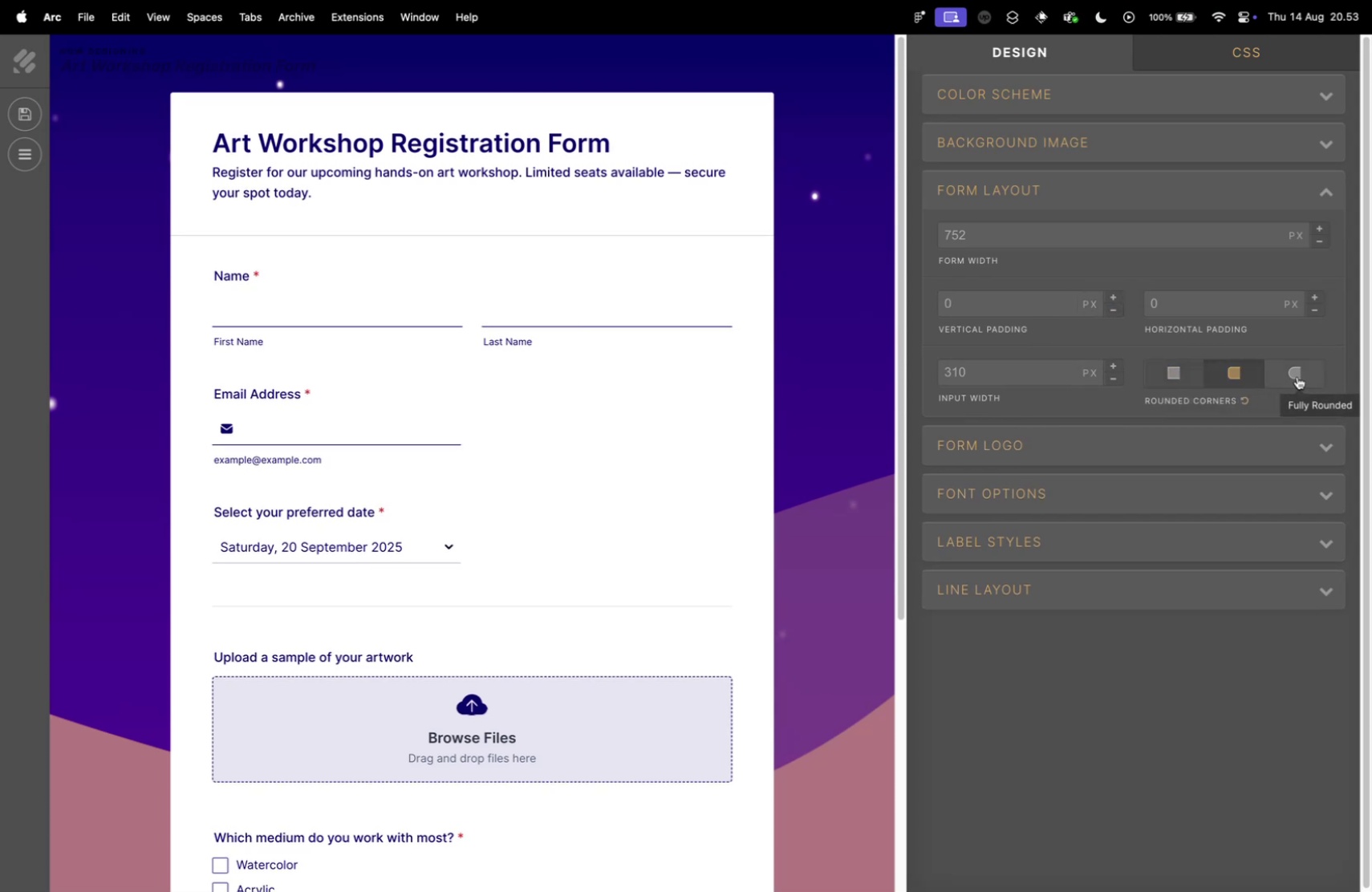 
left_click([1297, 376])
 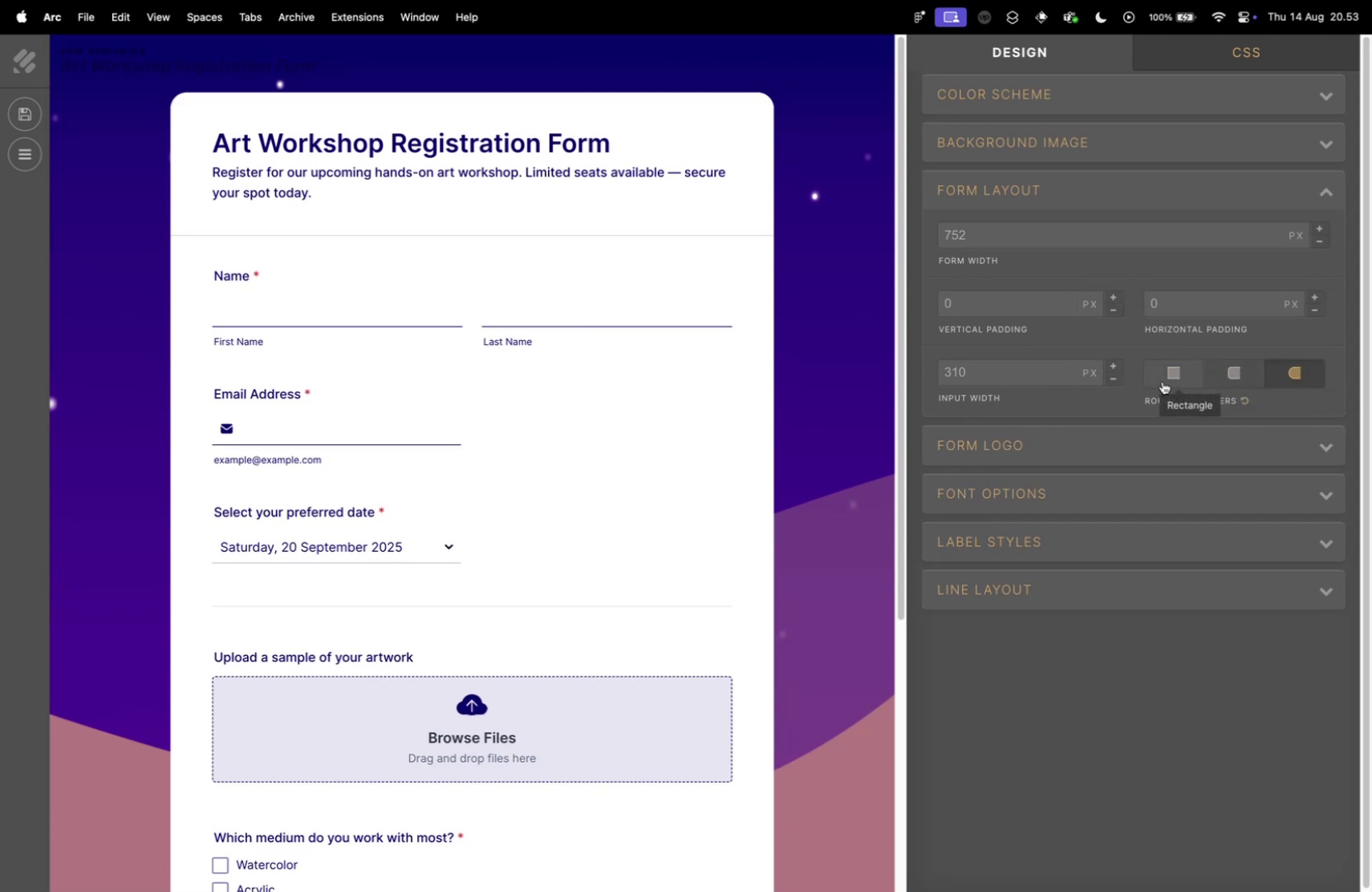 
left_click([1032, 439])
 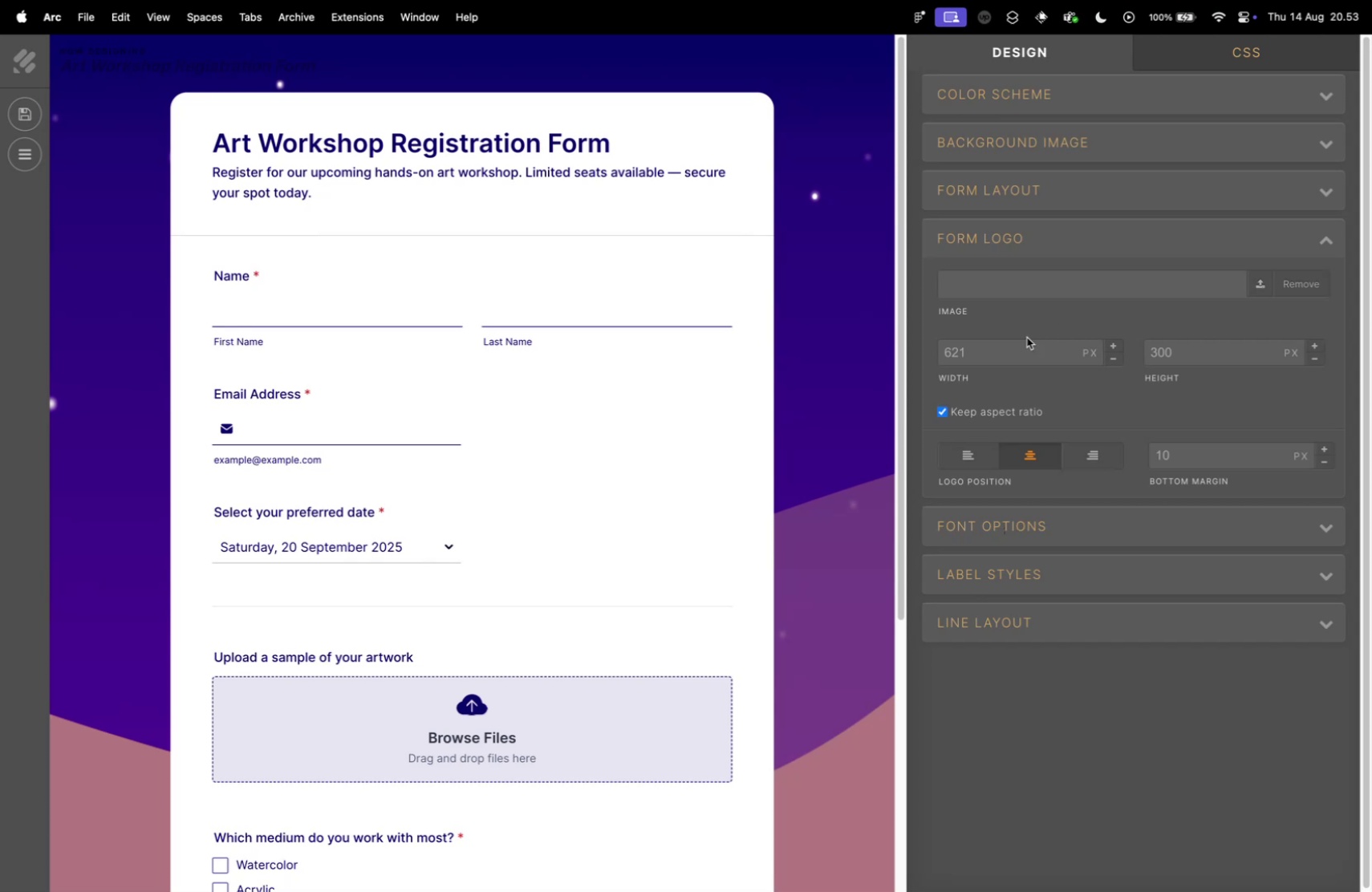 
left_click([1041, 296])
 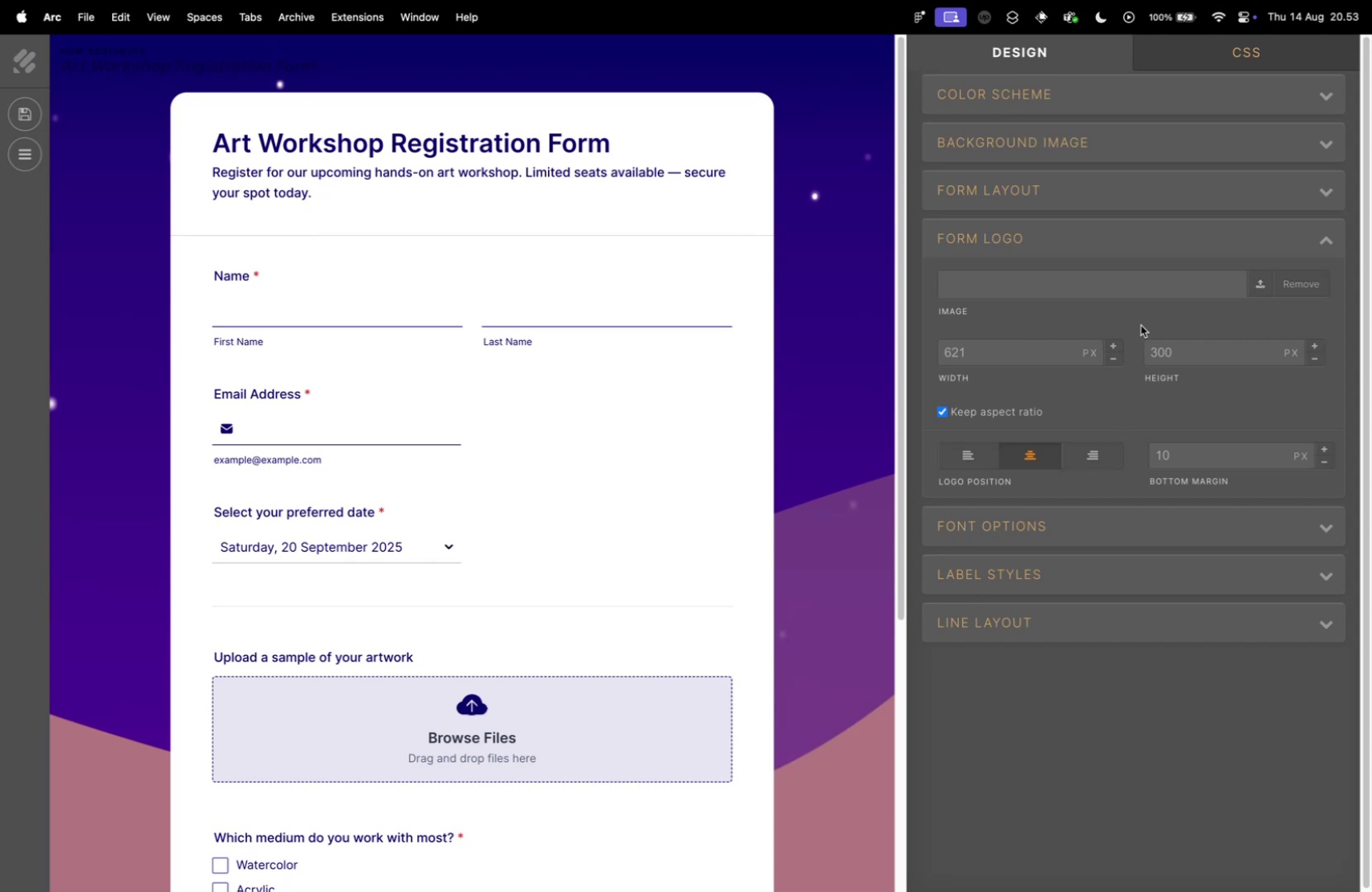 
key(Control+ControlLeft)
 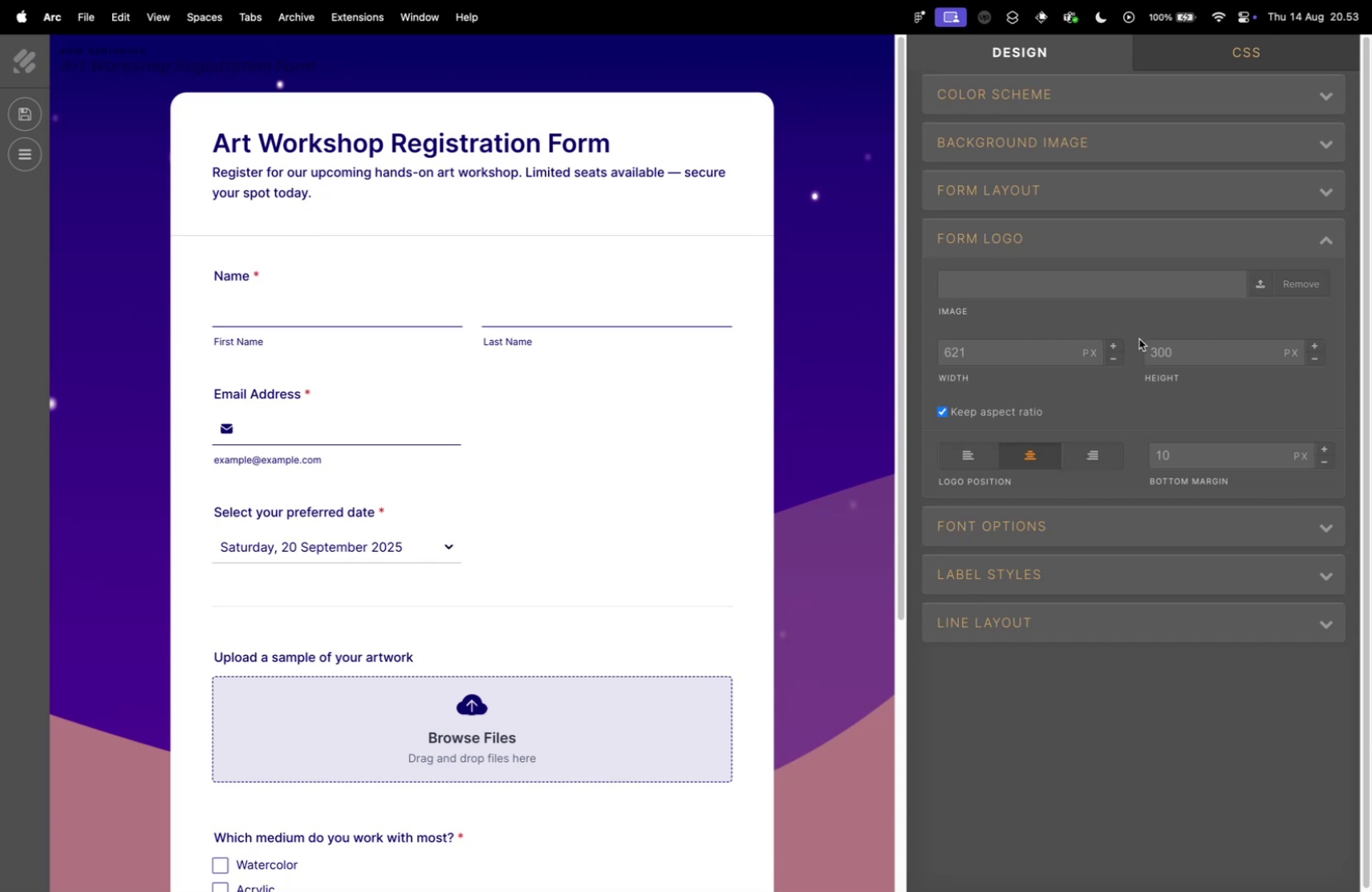 
key(Control+Tab)
 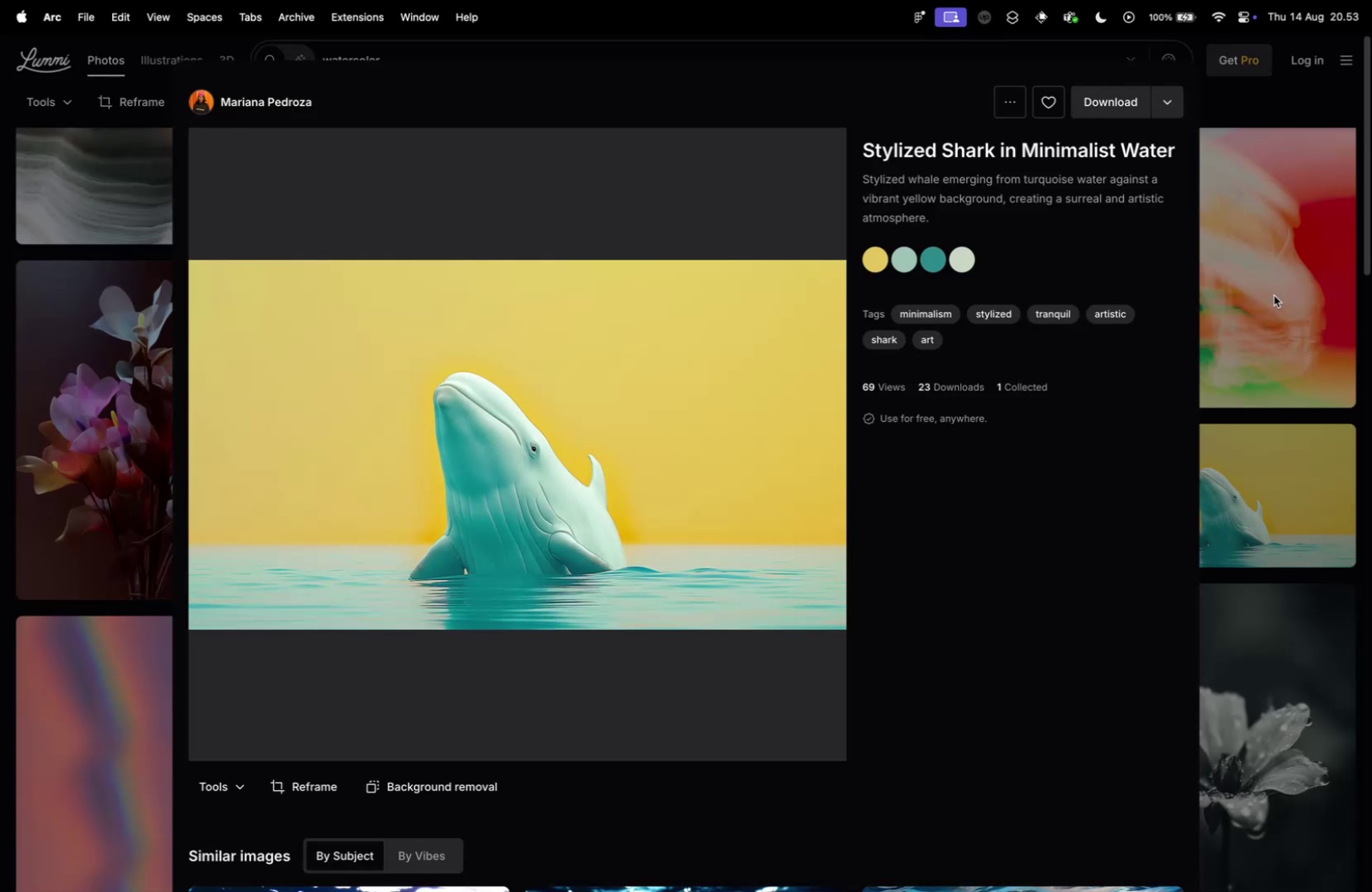 
scroll: coordinate [698, 465], scroll_direction: up, amount: 222.0
 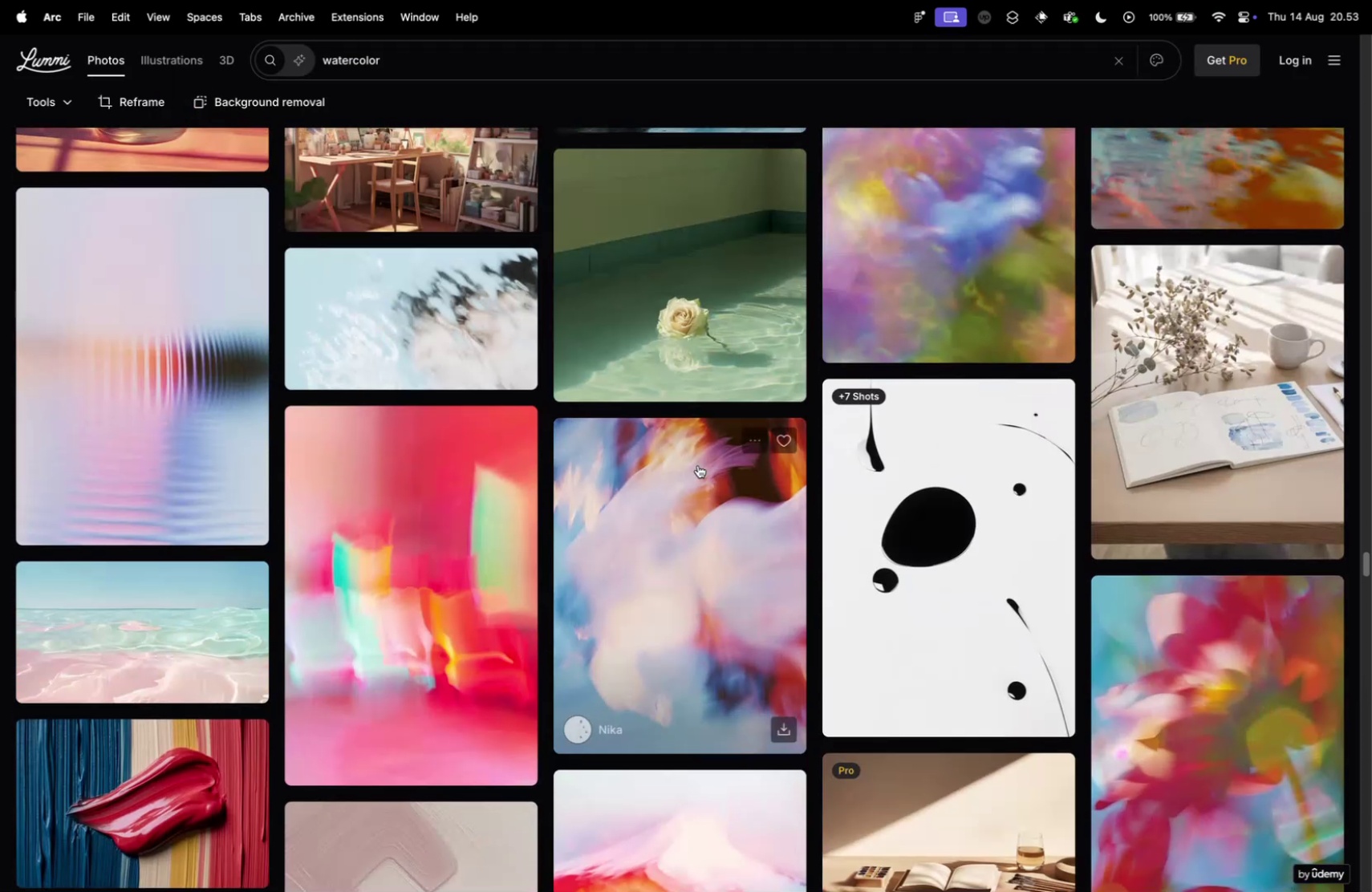 
key(Control+ControlLeft)
 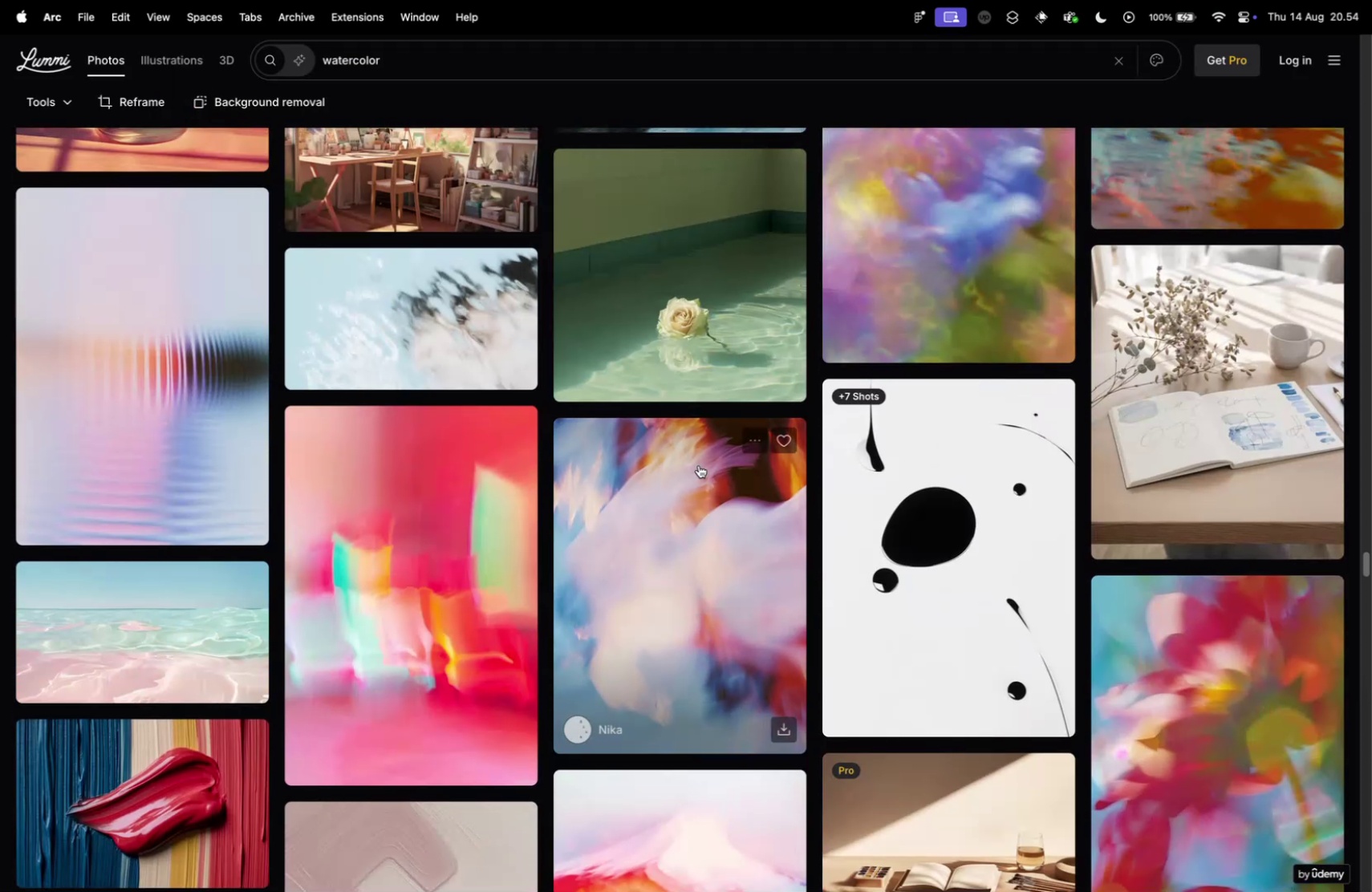 
key(Control+Tab)
 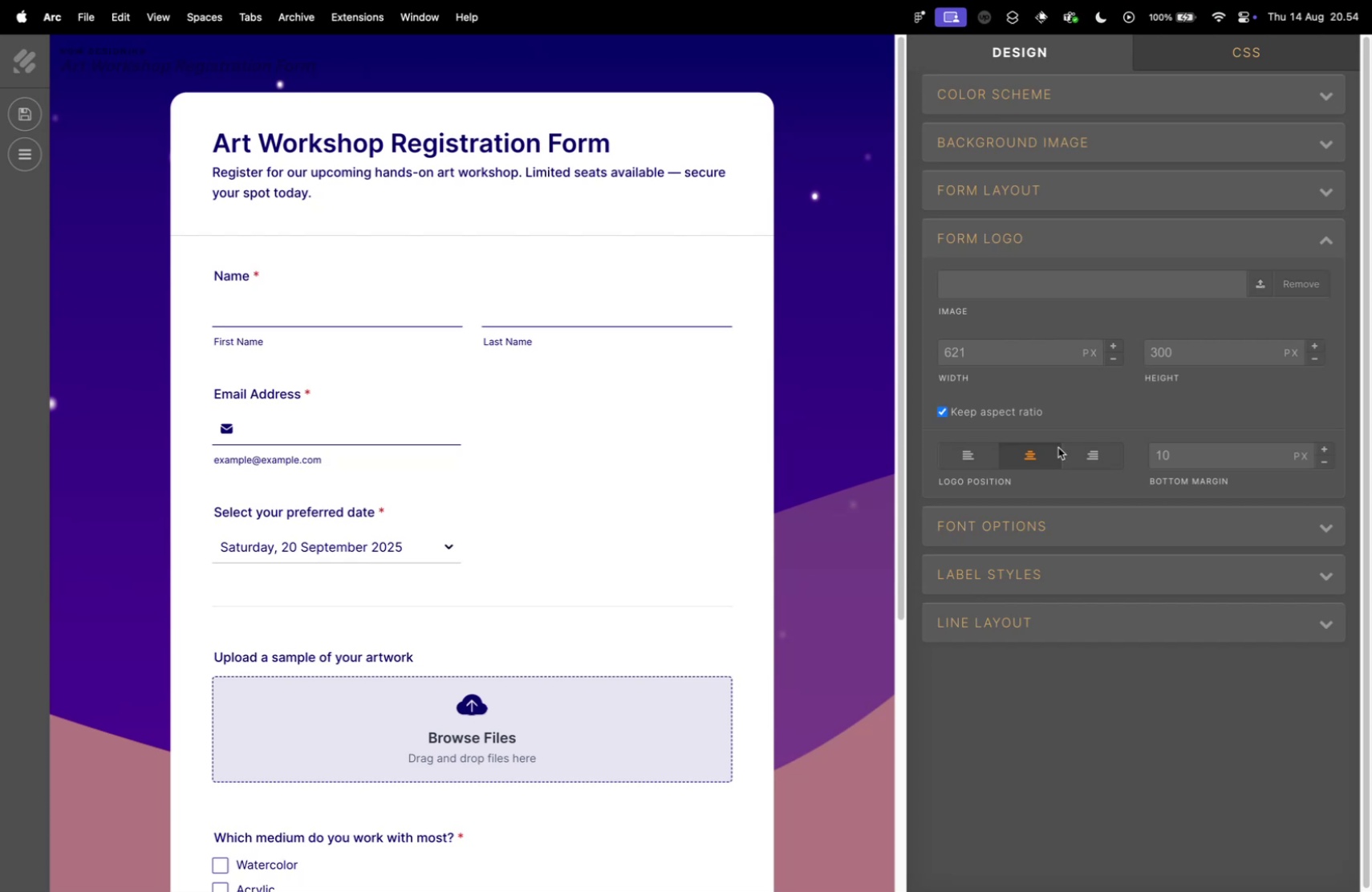 
scroll: coordinate [1132, 605], scroll_direction: down, amount: 9.0
 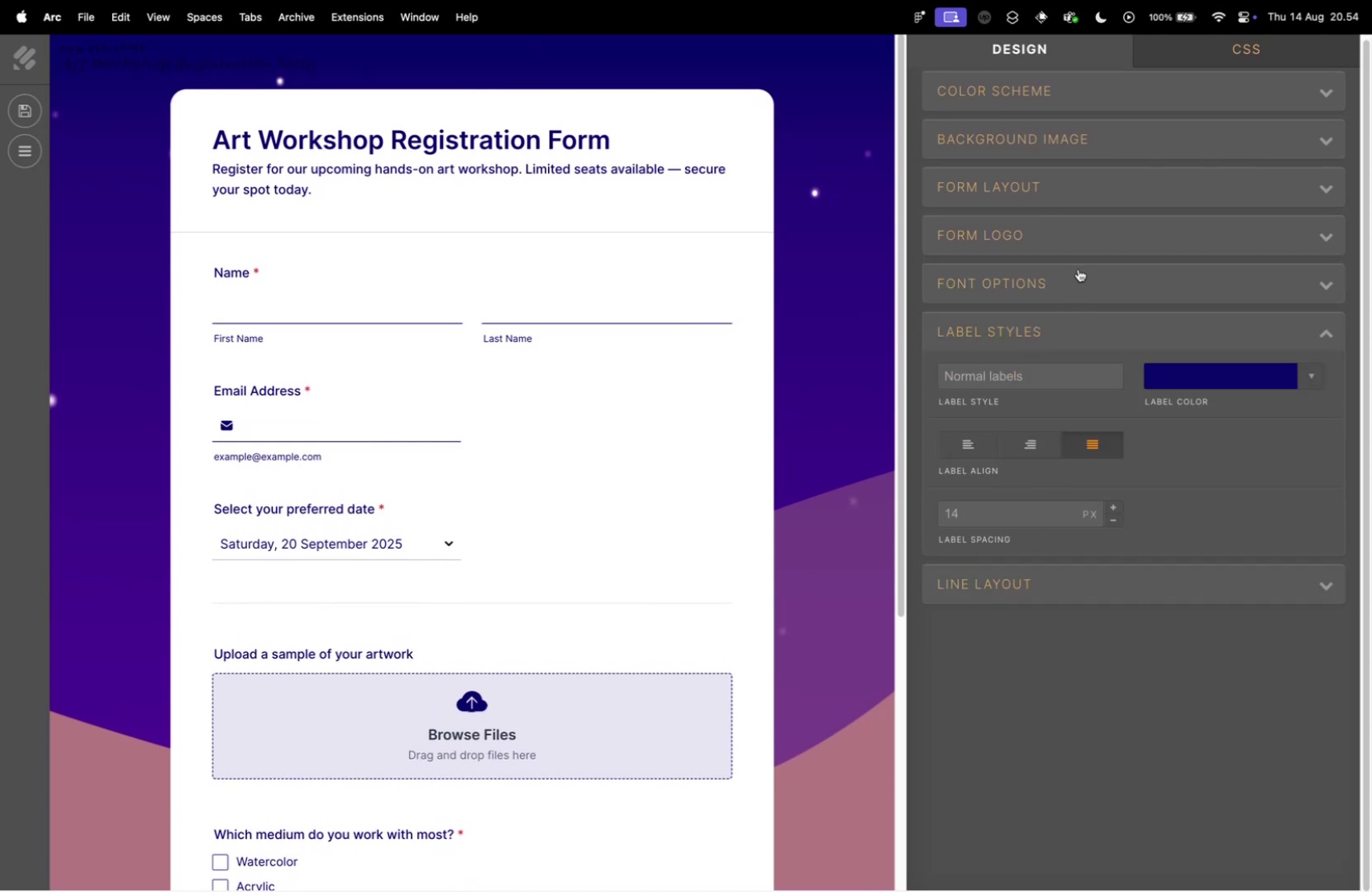 
wait(9.45)
 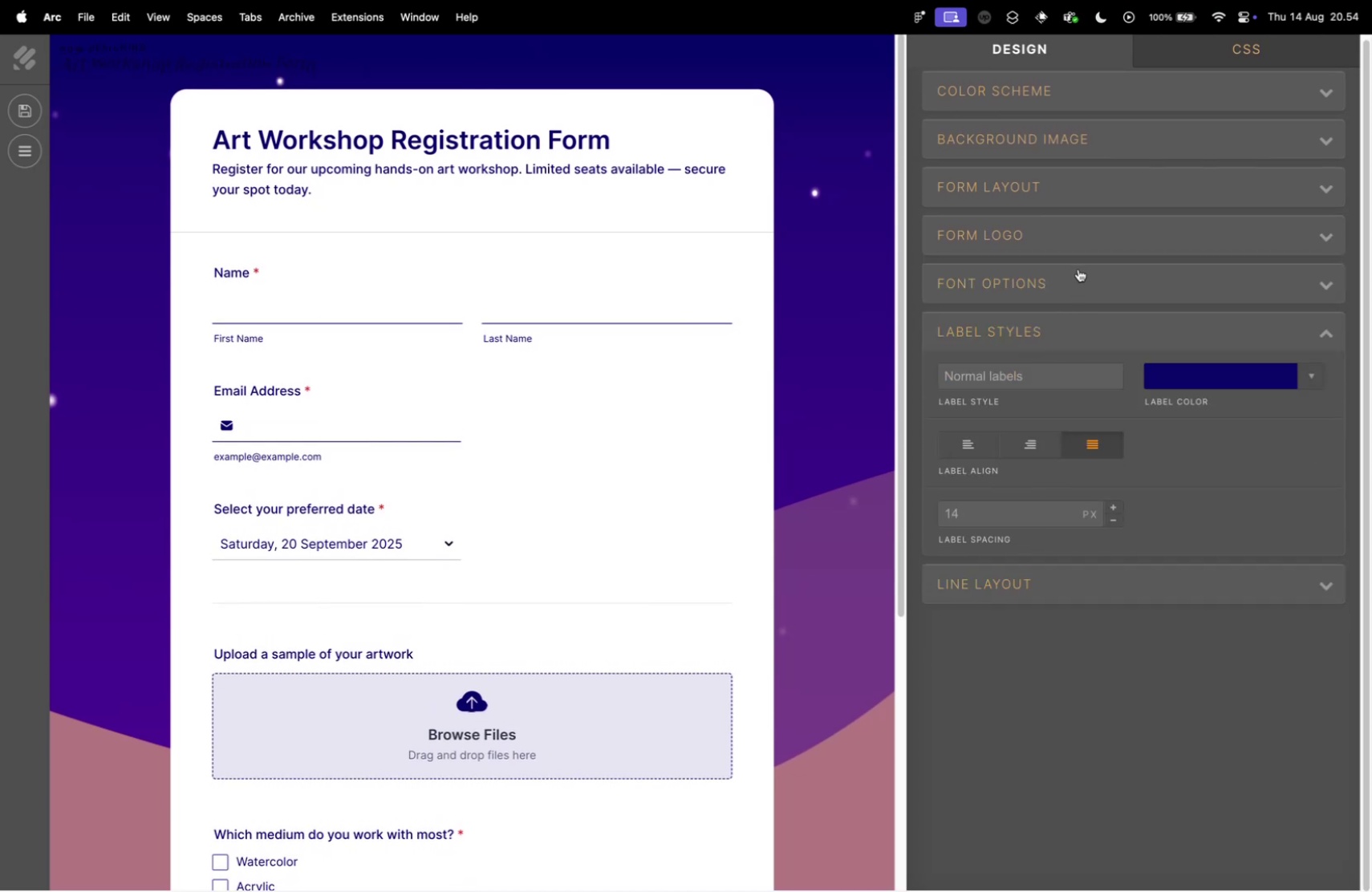 
left_click([30, 63])
 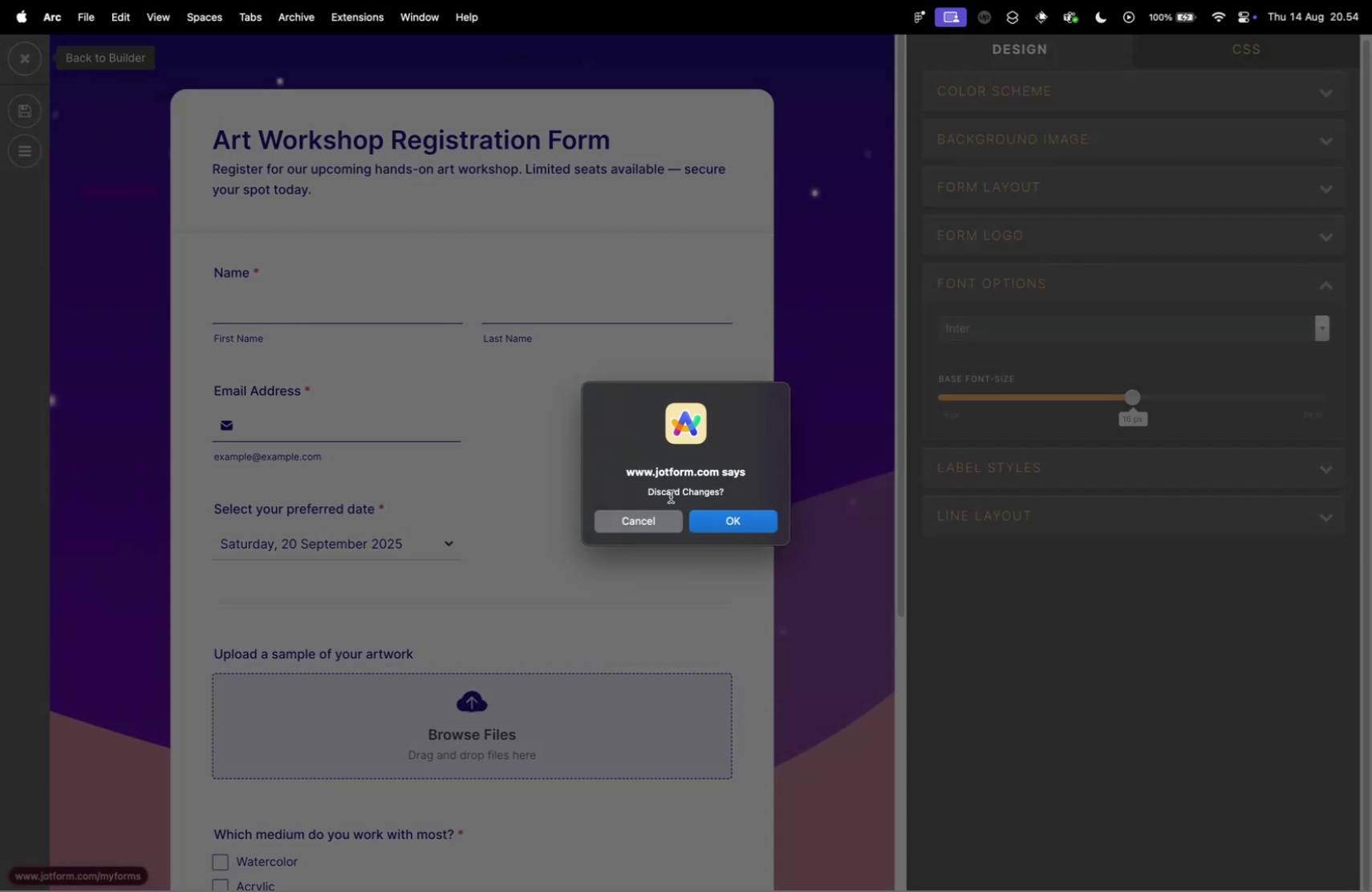 
left_click([735, 521])
 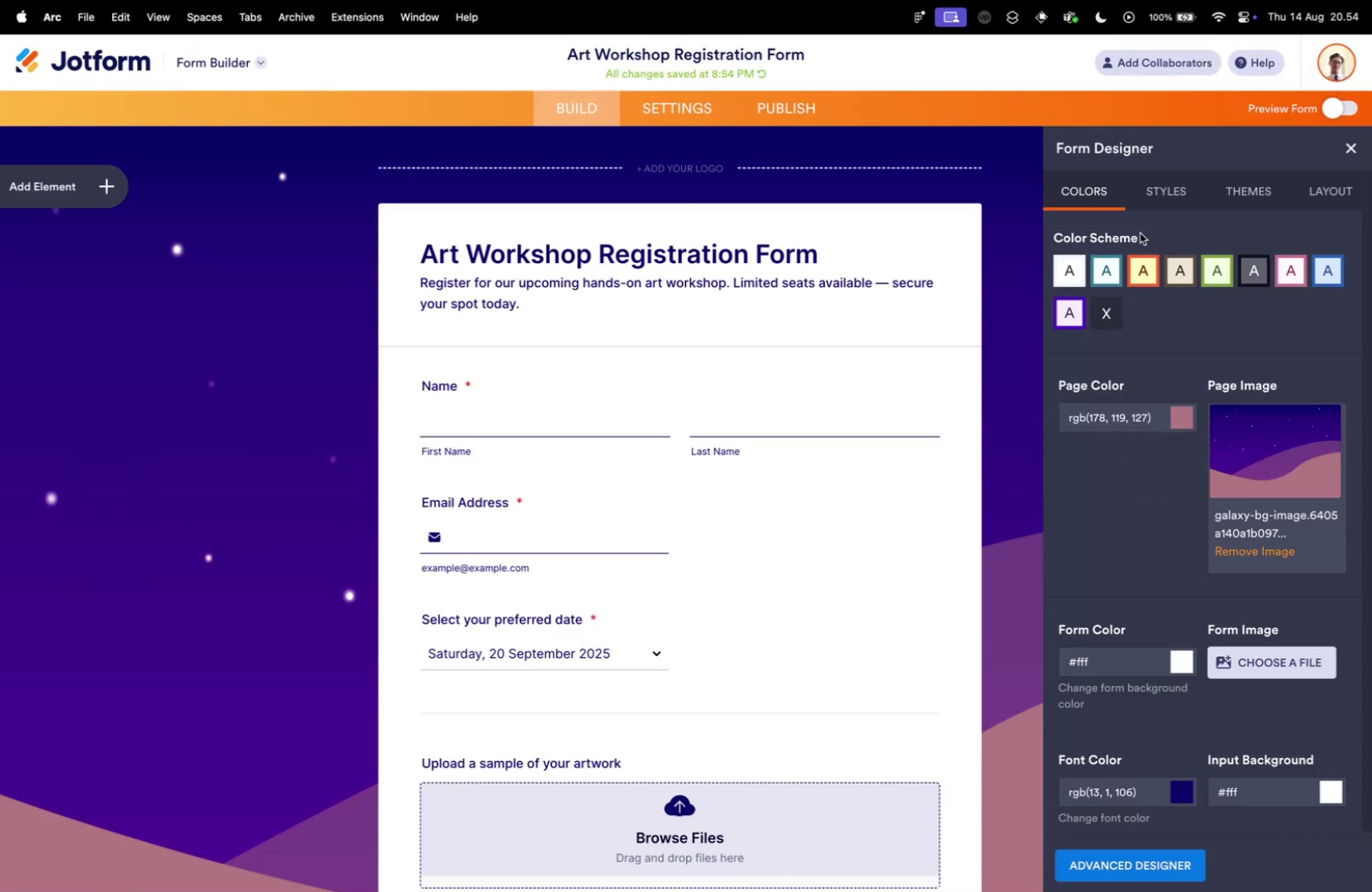 
left_click([1337, 99])
 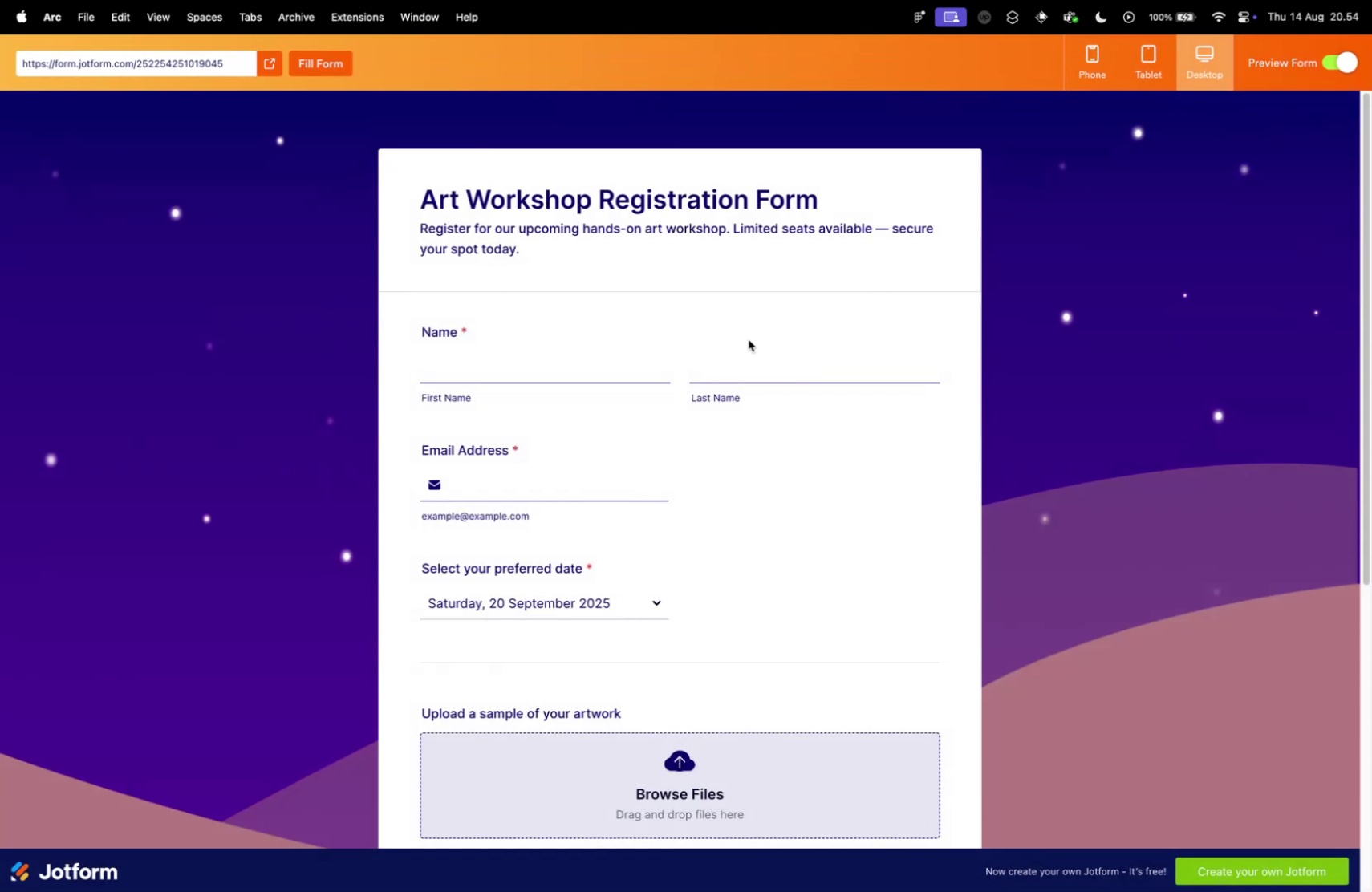 
scroll: coordinate [640, 431], scroll_direction: down, amount: 16.0
 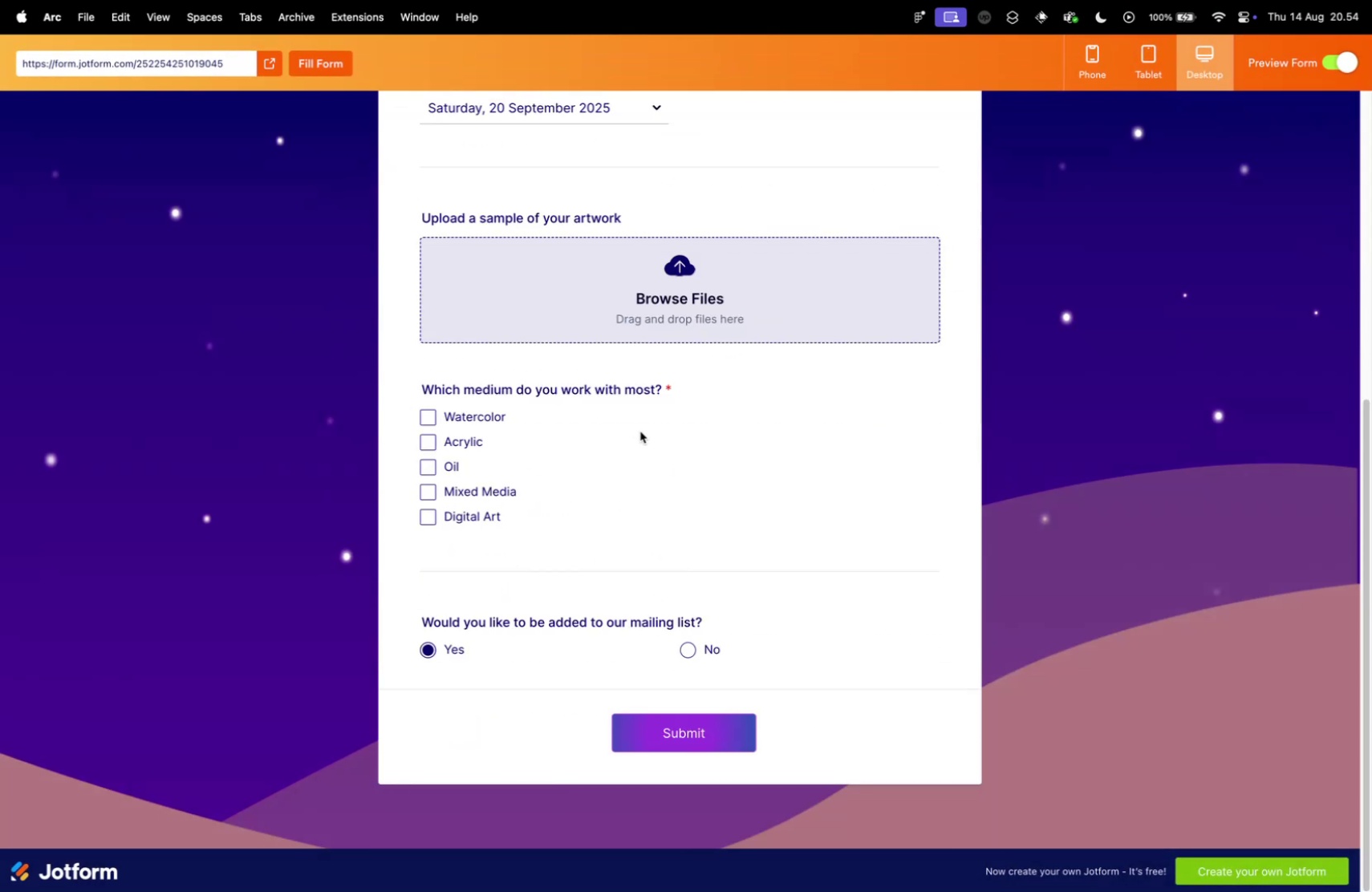 
scroll: coordinate [640, 431], scroll_direction: up, amount: 15.0
 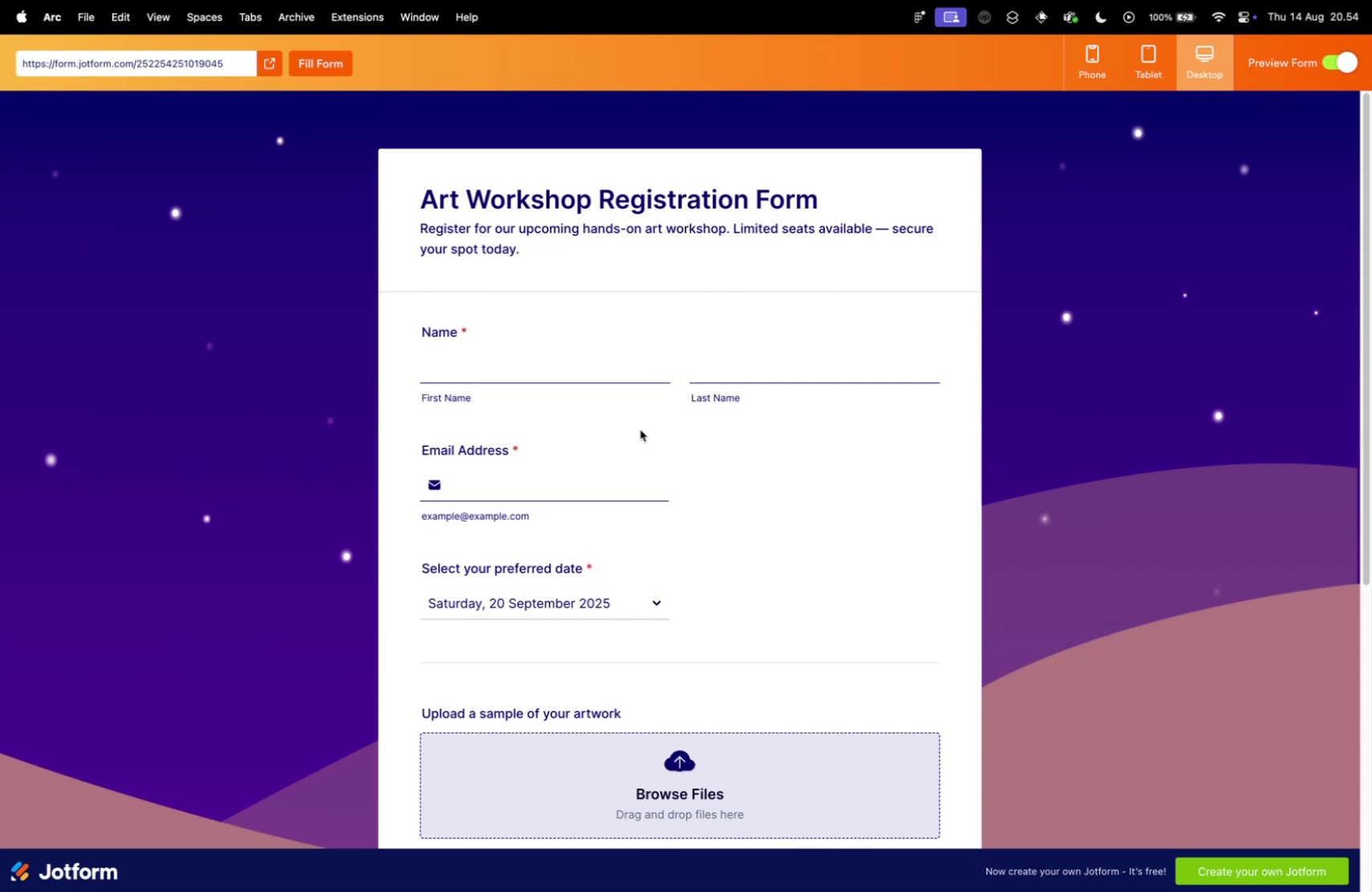 
scroll: coordinate [474, 437], scroll_direction: down, amount: 12.0
 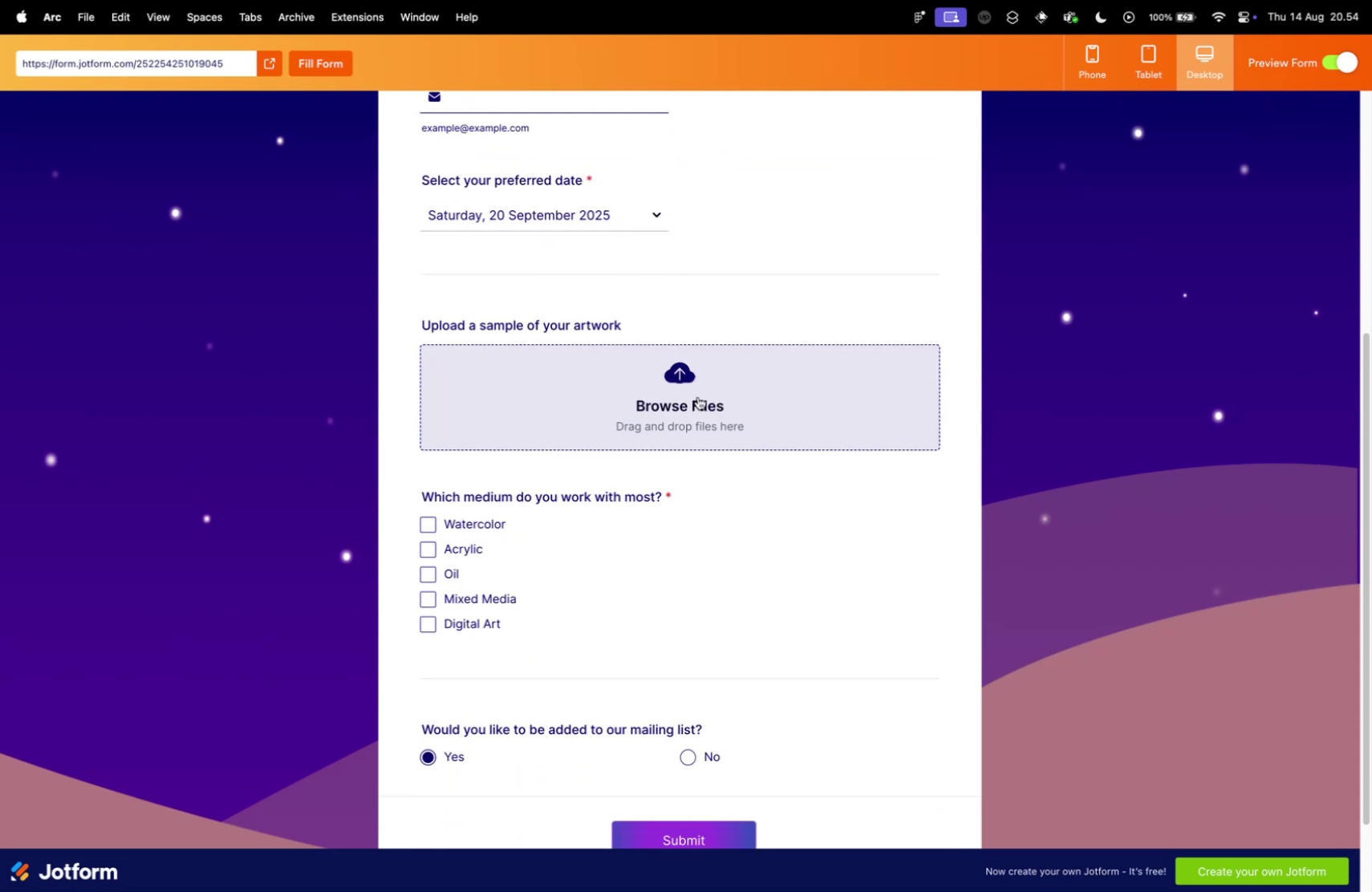 
left_click([694, 375])
 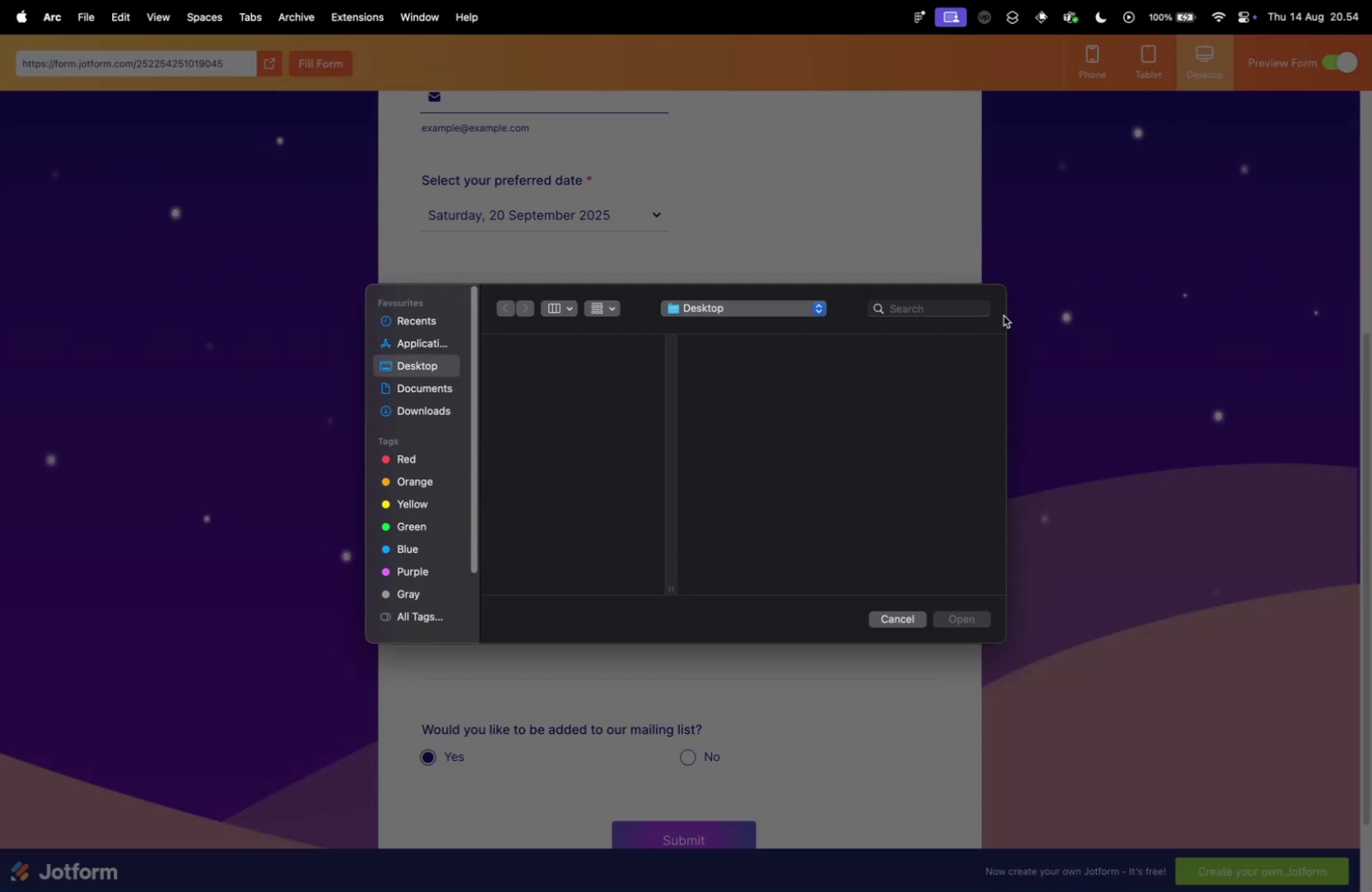 
left_click([1130, 337])
 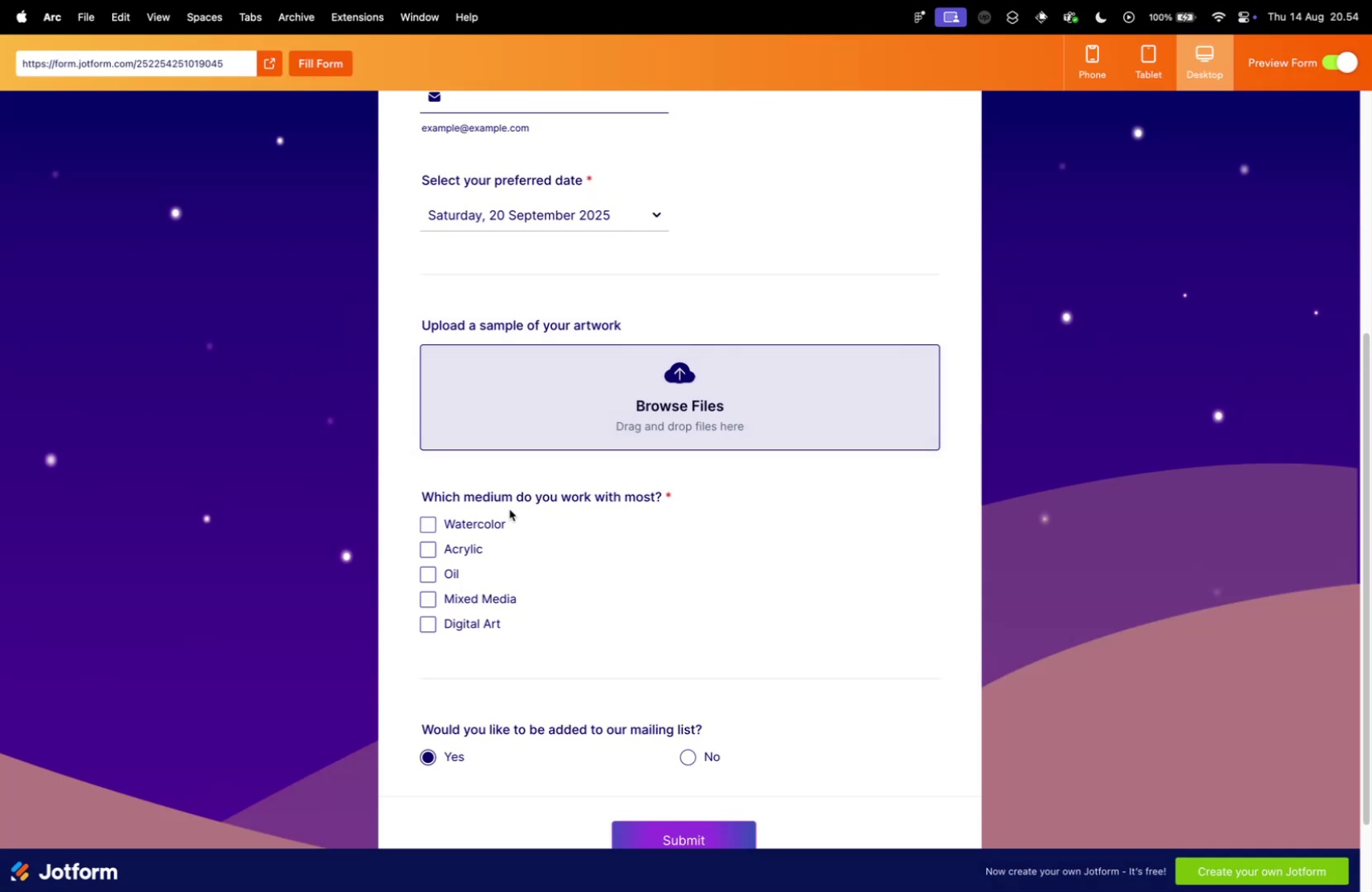 
left_click([459, 522])
 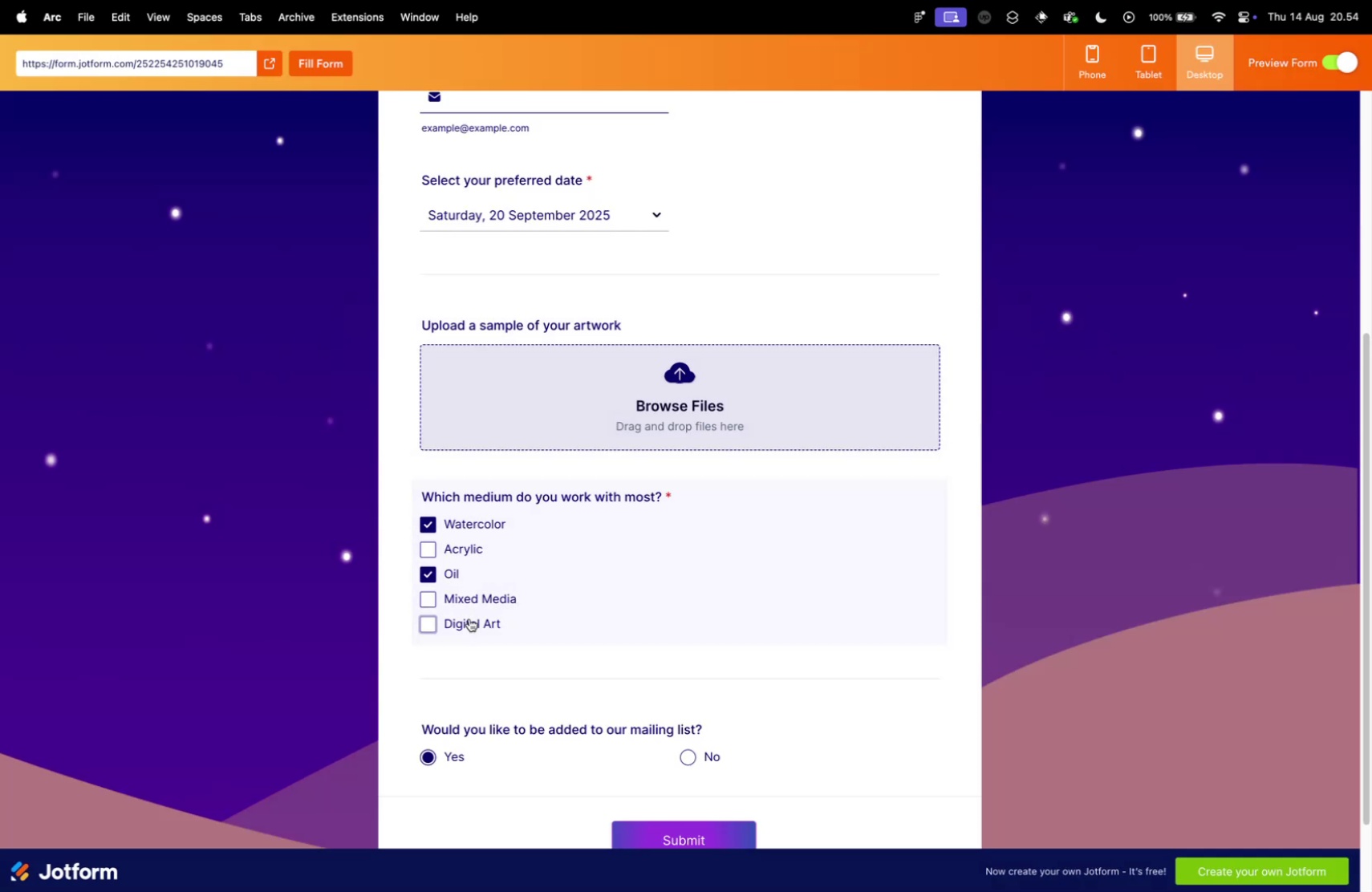 
double_click([473, 602])
 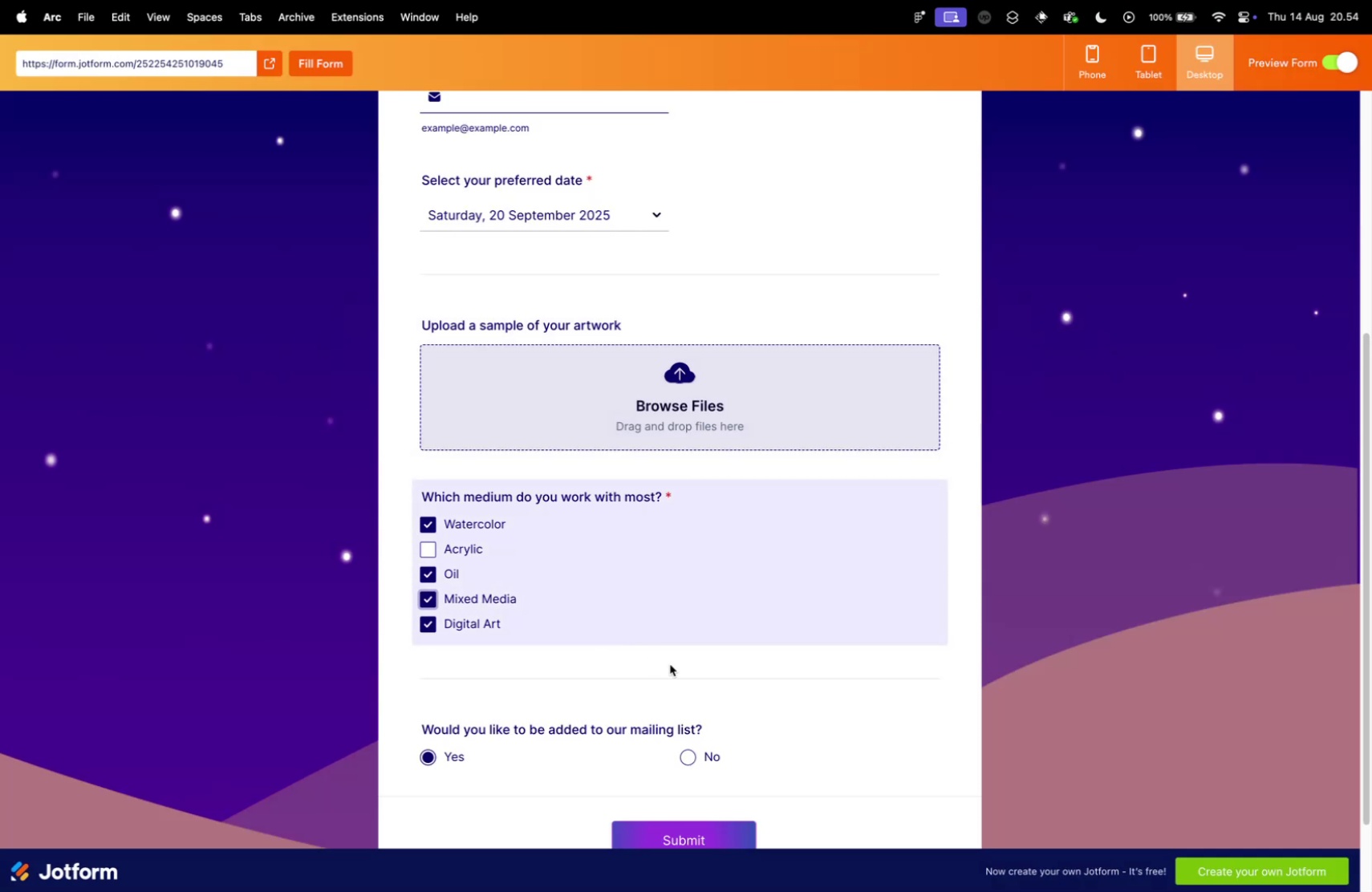 
scroll: coordinate [671, 664], scroll_direction: down, amount: 10.0
 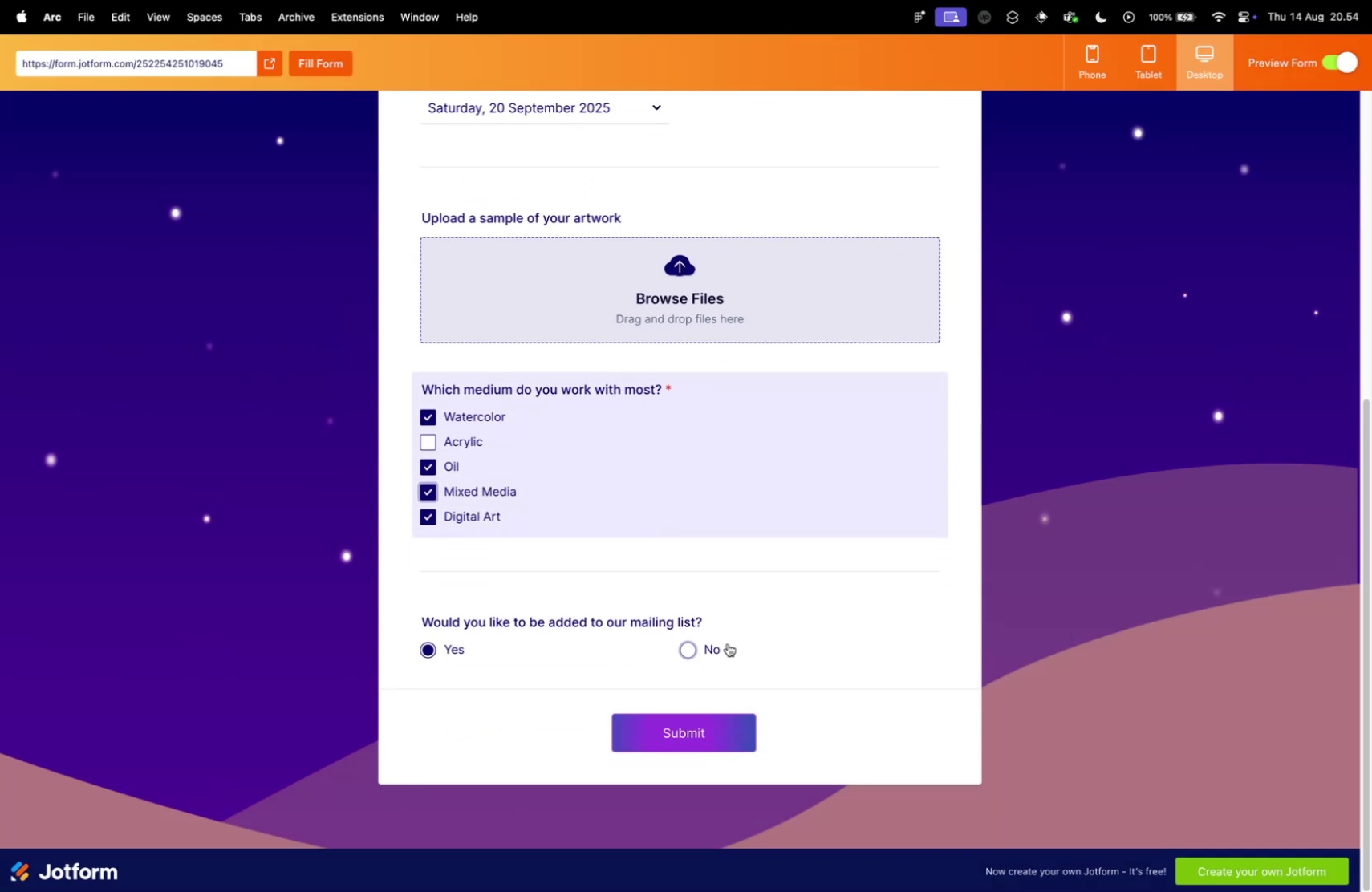 
left_click([707, 643])
 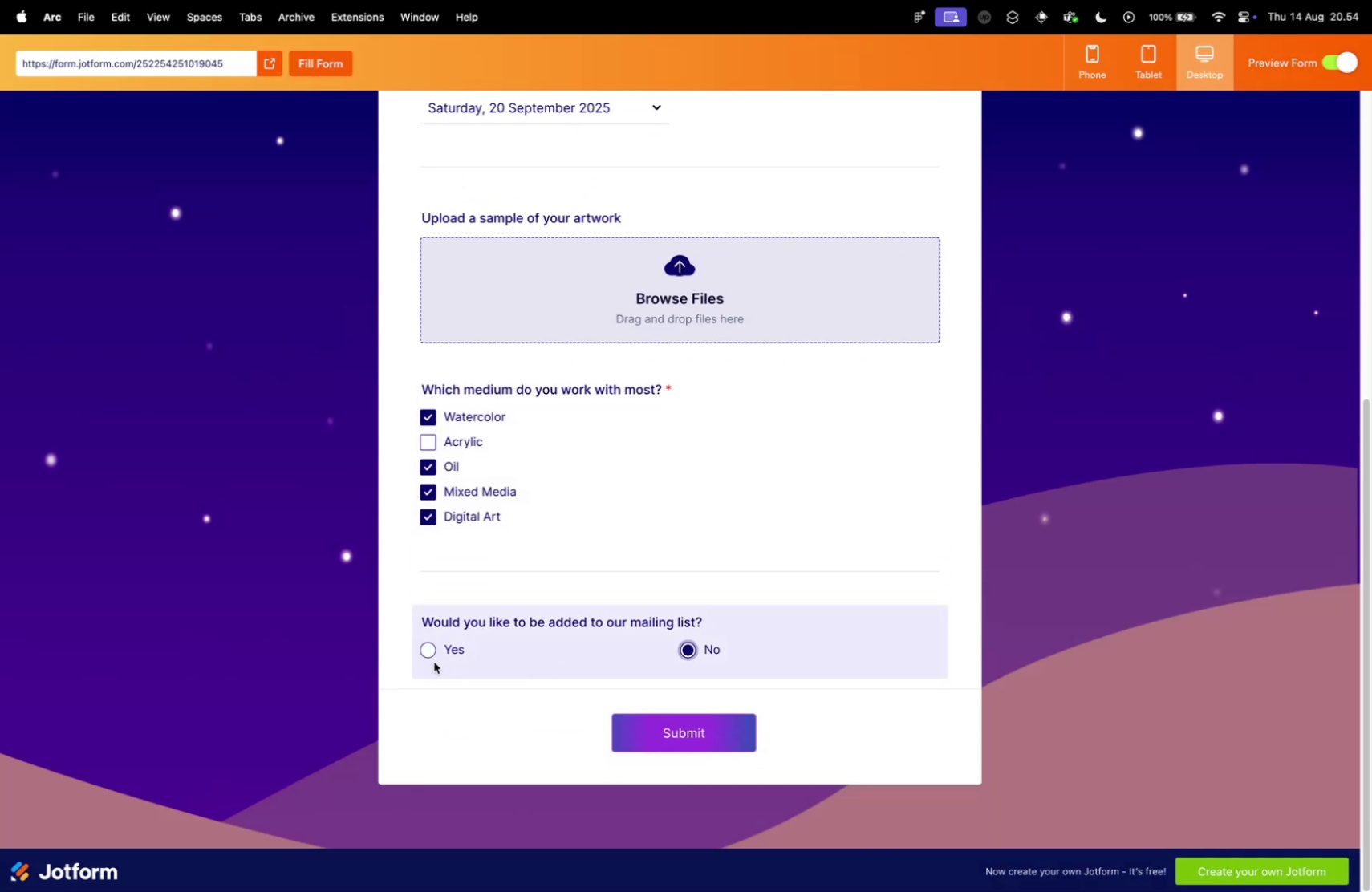 
left_click([440, 648])
 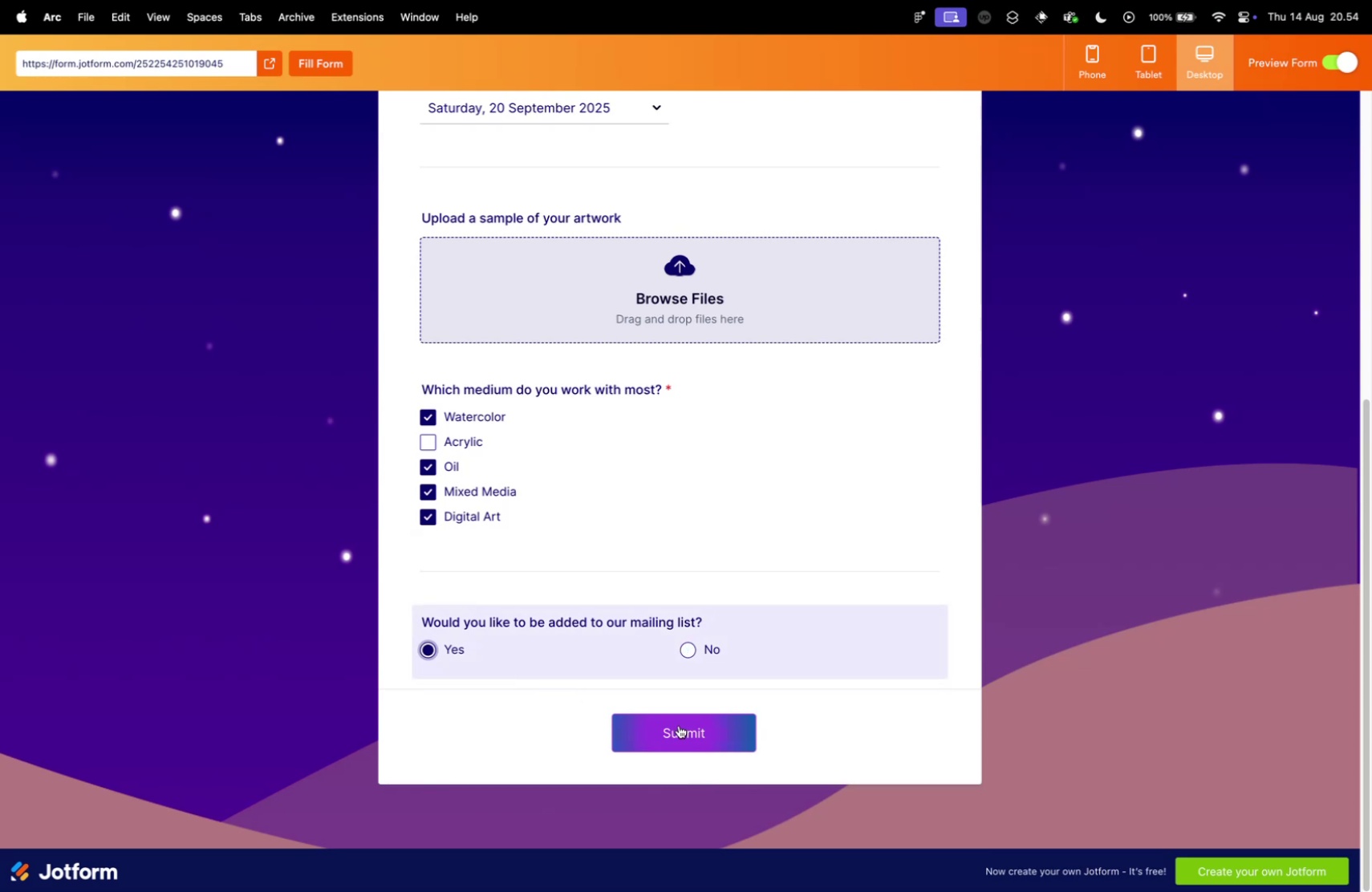 
left_click([680, 723])
 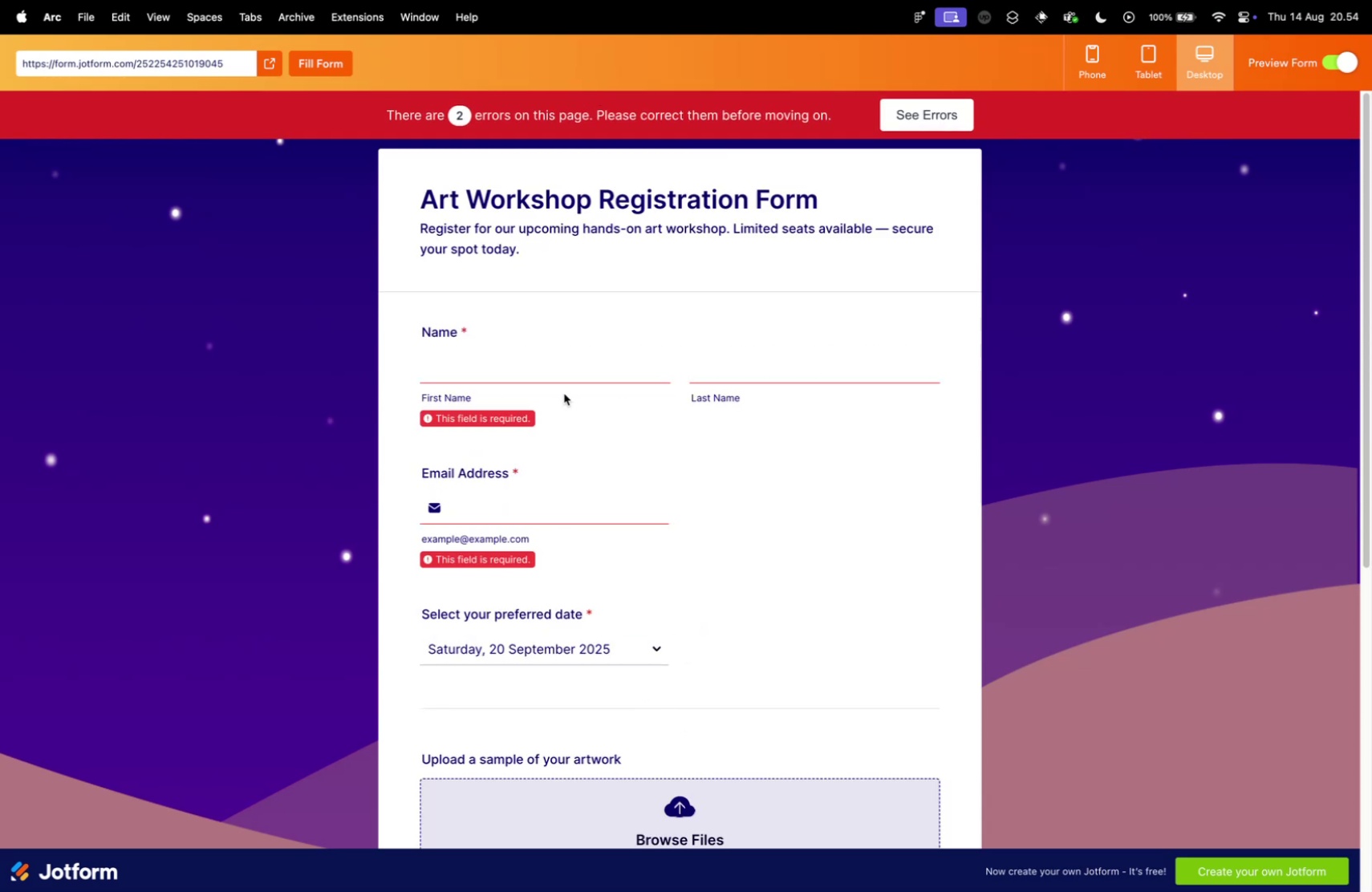 
left_click([566, 363])
 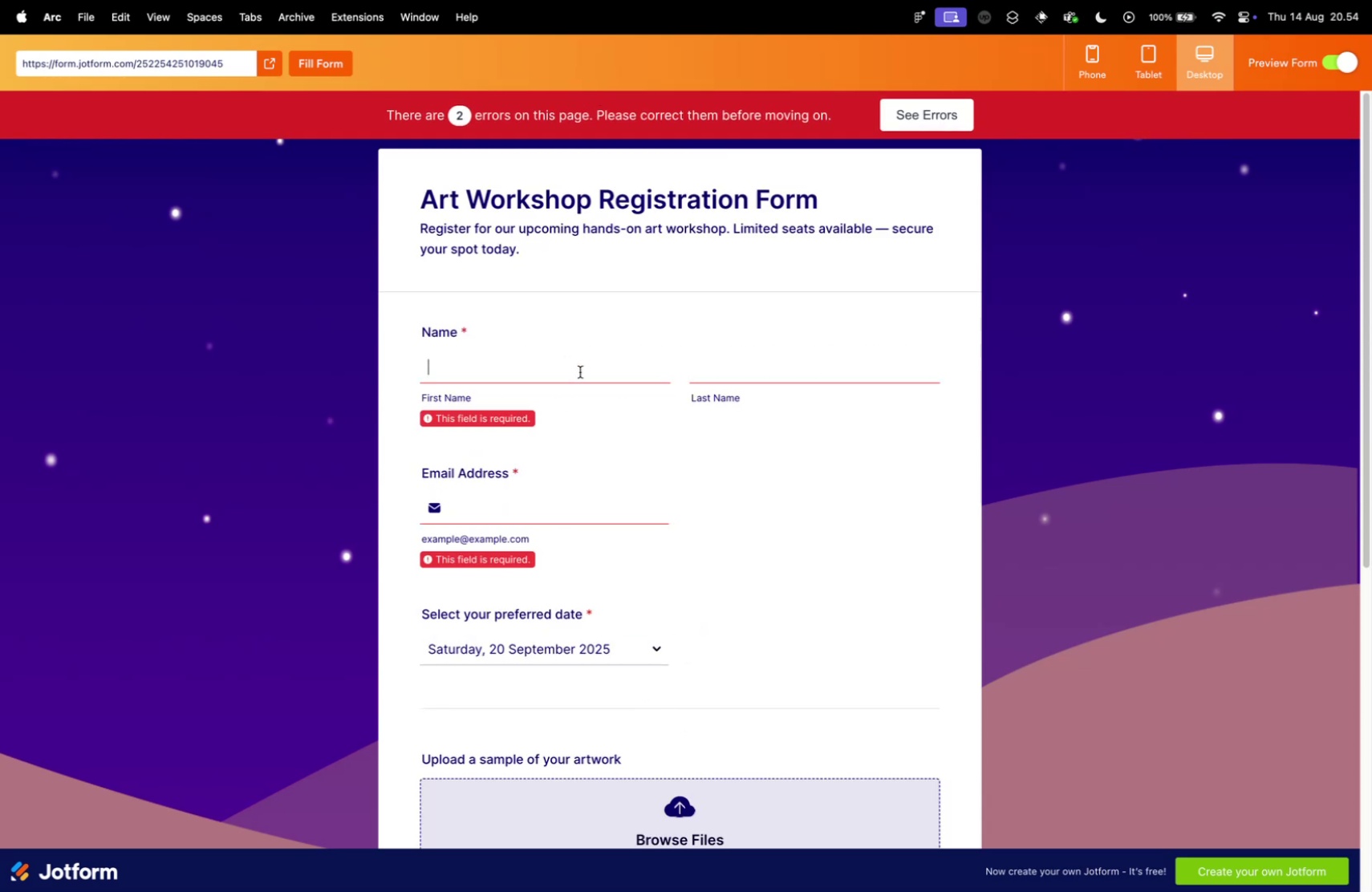 
key(Control+ControlLeft)
 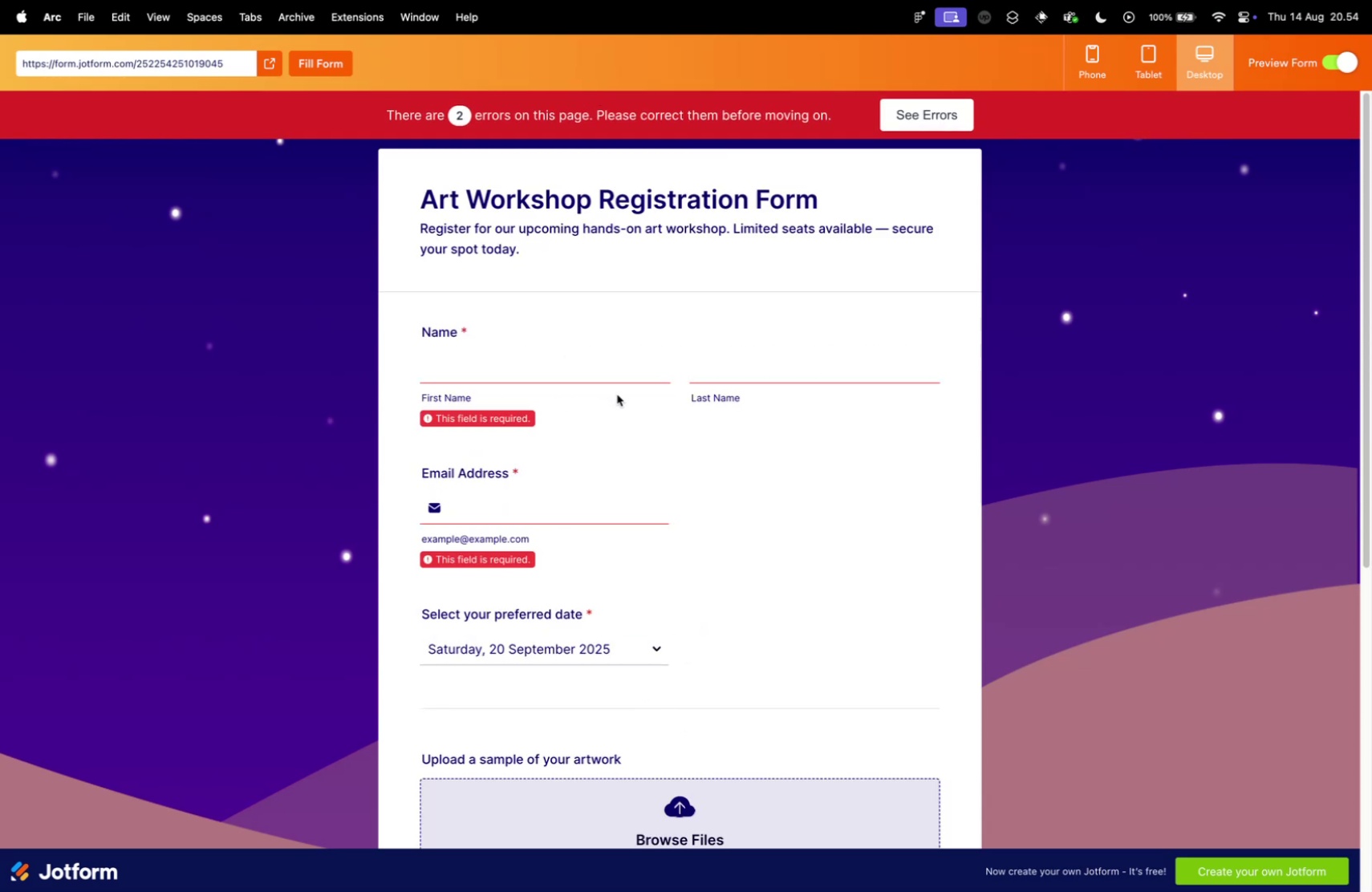 
type(vsfsgsdfgs)
 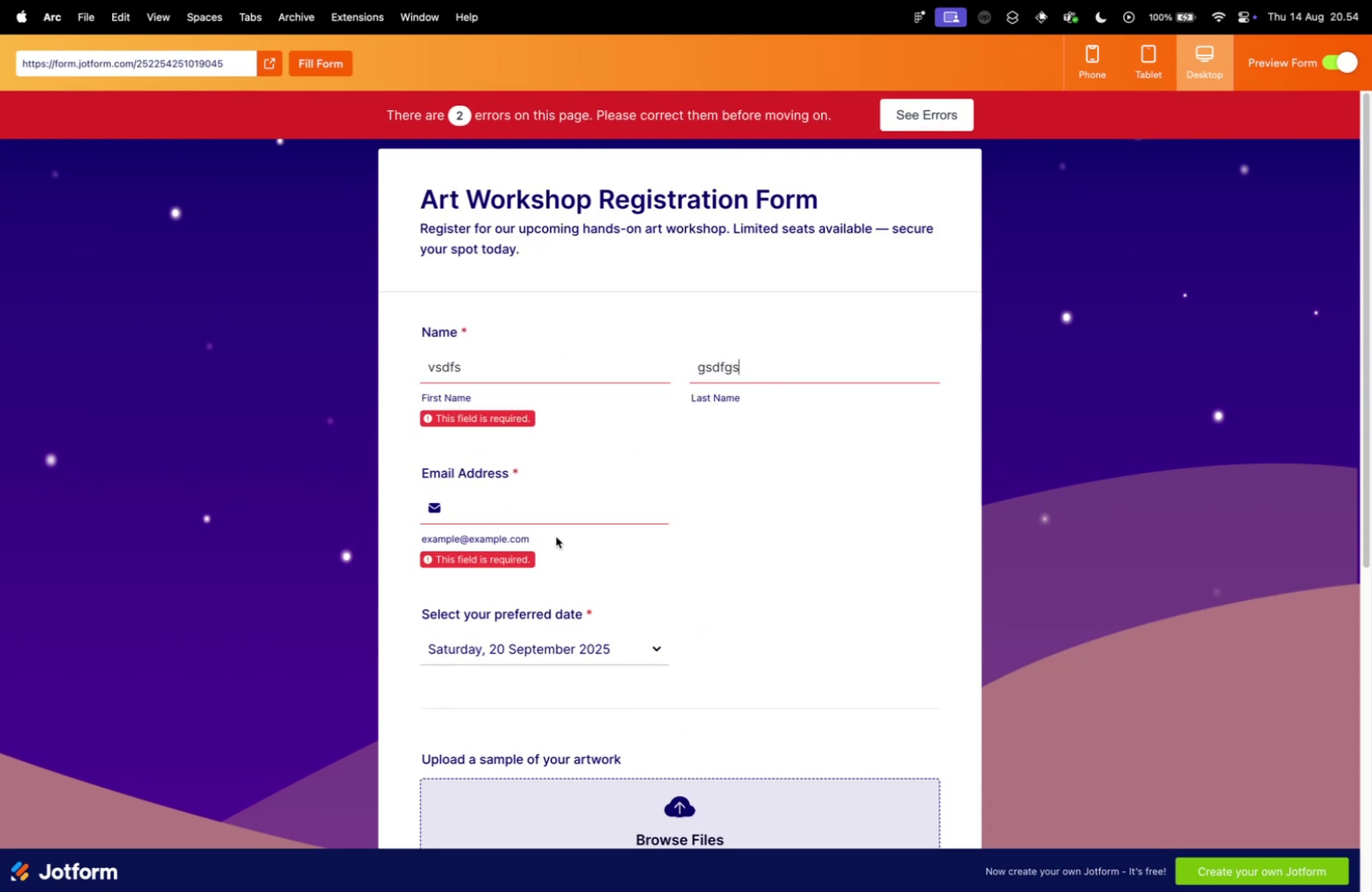 
left_click([550, 503])
 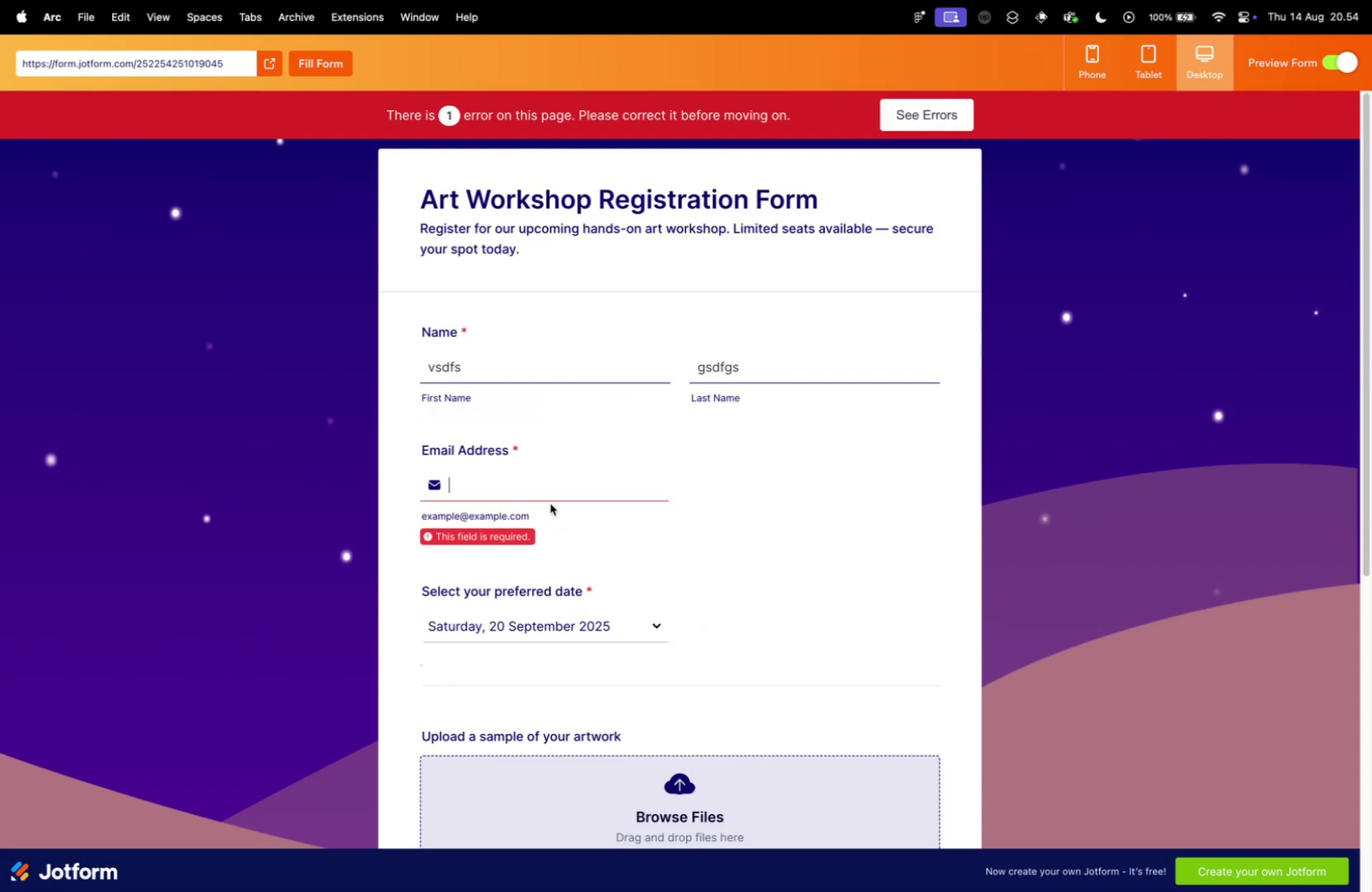 
type(4645tr)
 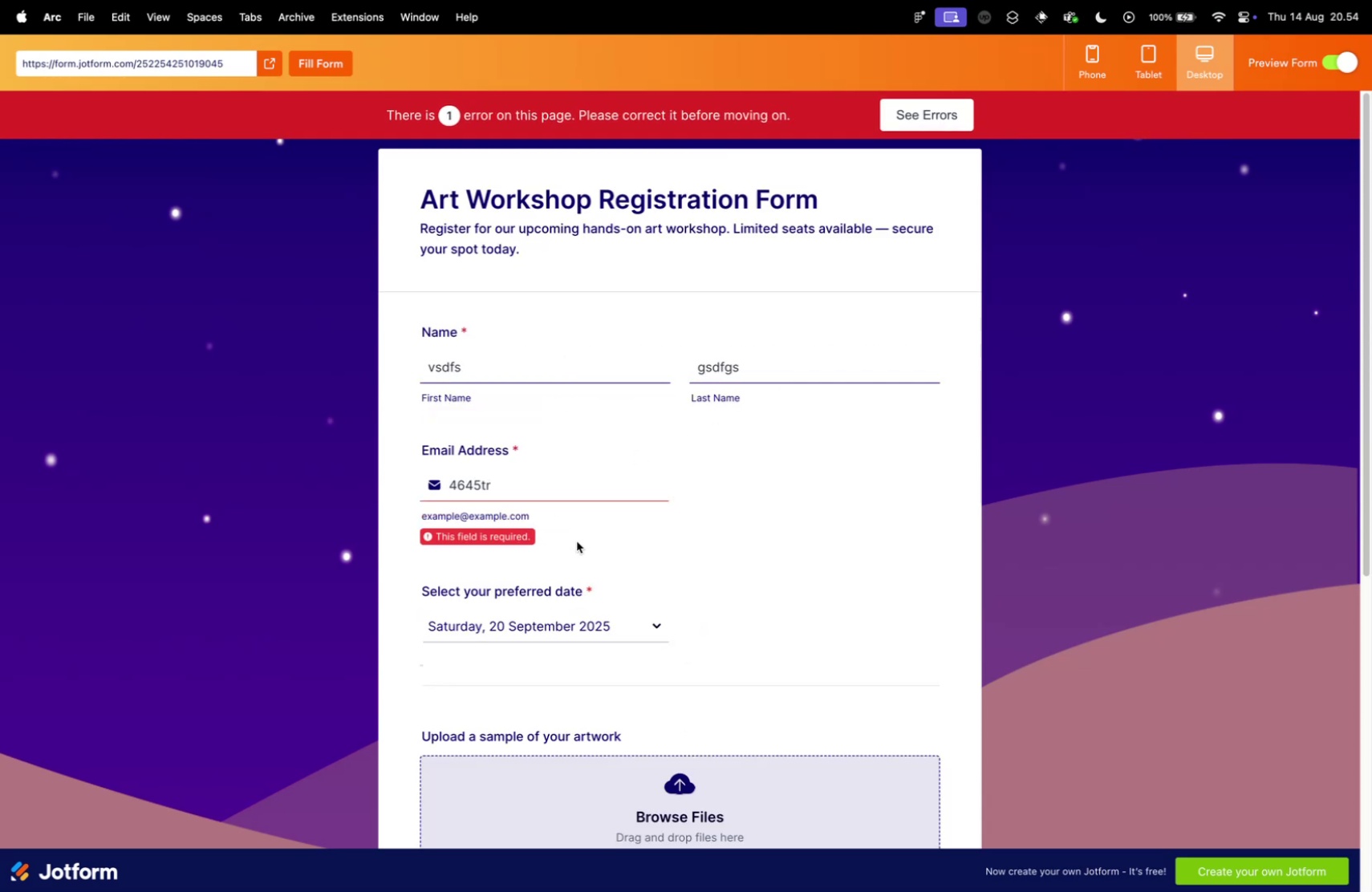 
scroll: coordinate [595, 617], scroll_direction: down, amount: 16.0
 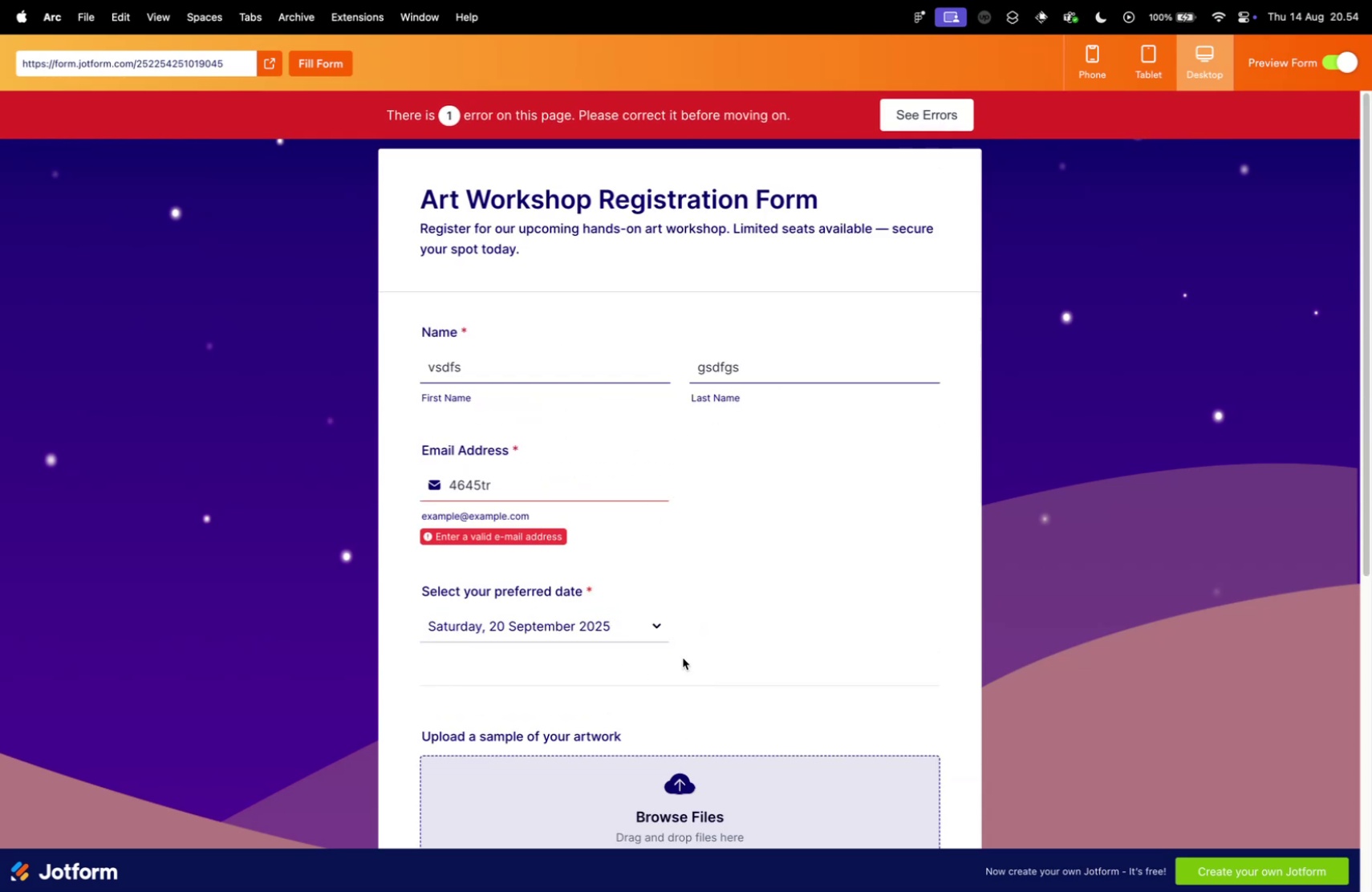 
type(@mail.cp)
key(Backspace)
type(oom)
key(Backspace)
key(Backspace)
type(m)
 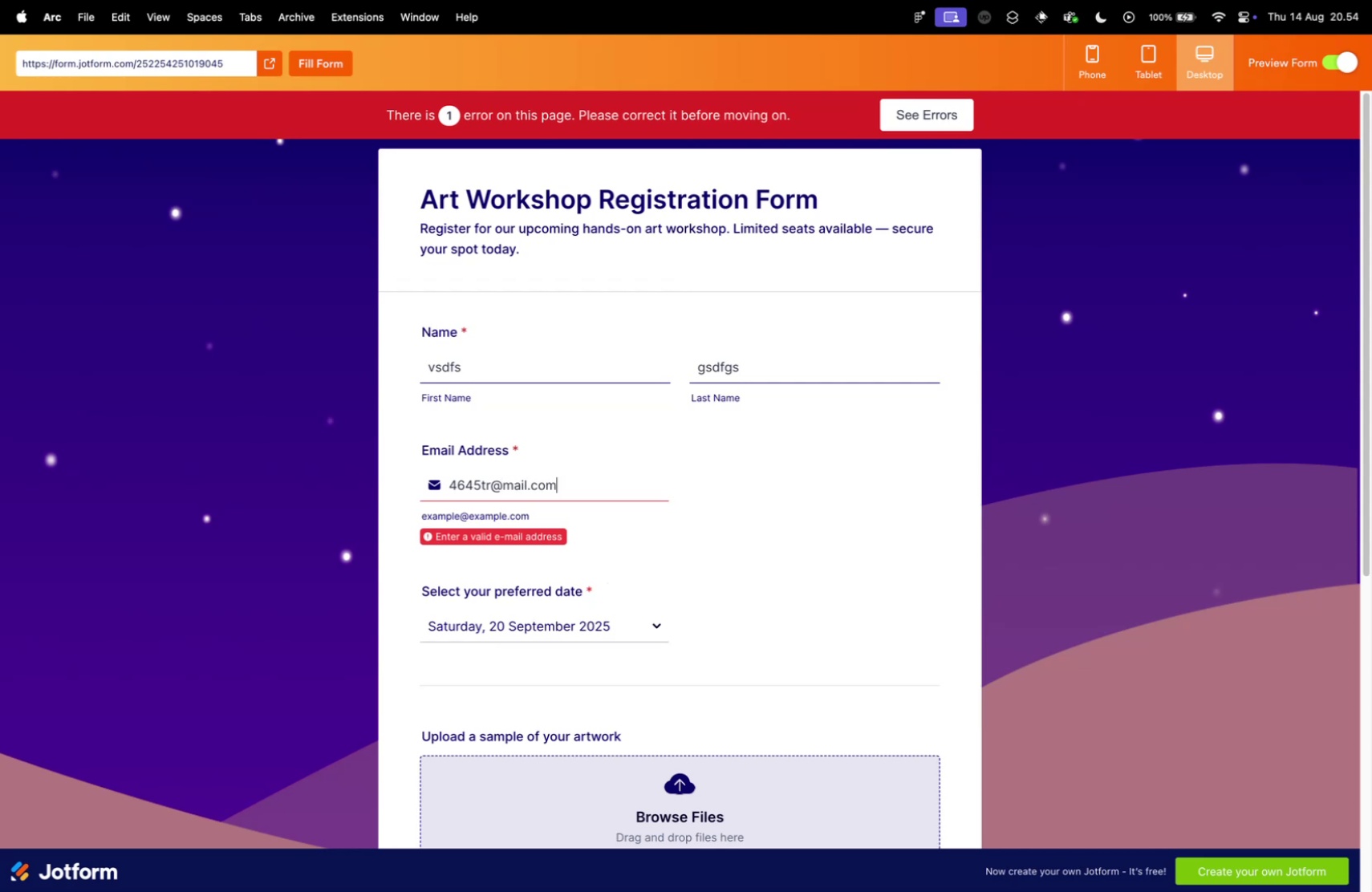 
scroll: coordinate [616, 587], scroll_direction: down, amount: 24.0
 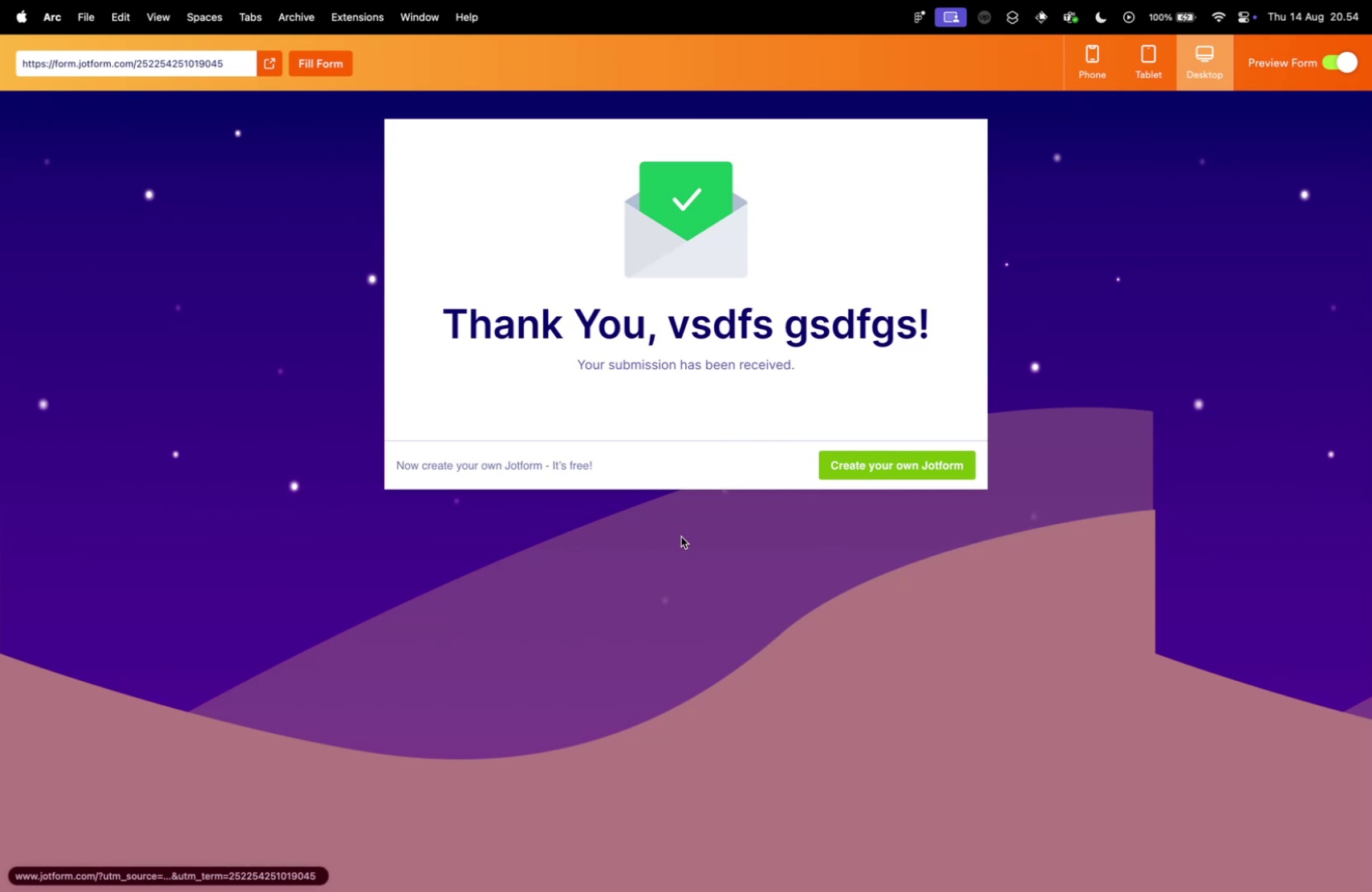 
wait(7.7)
 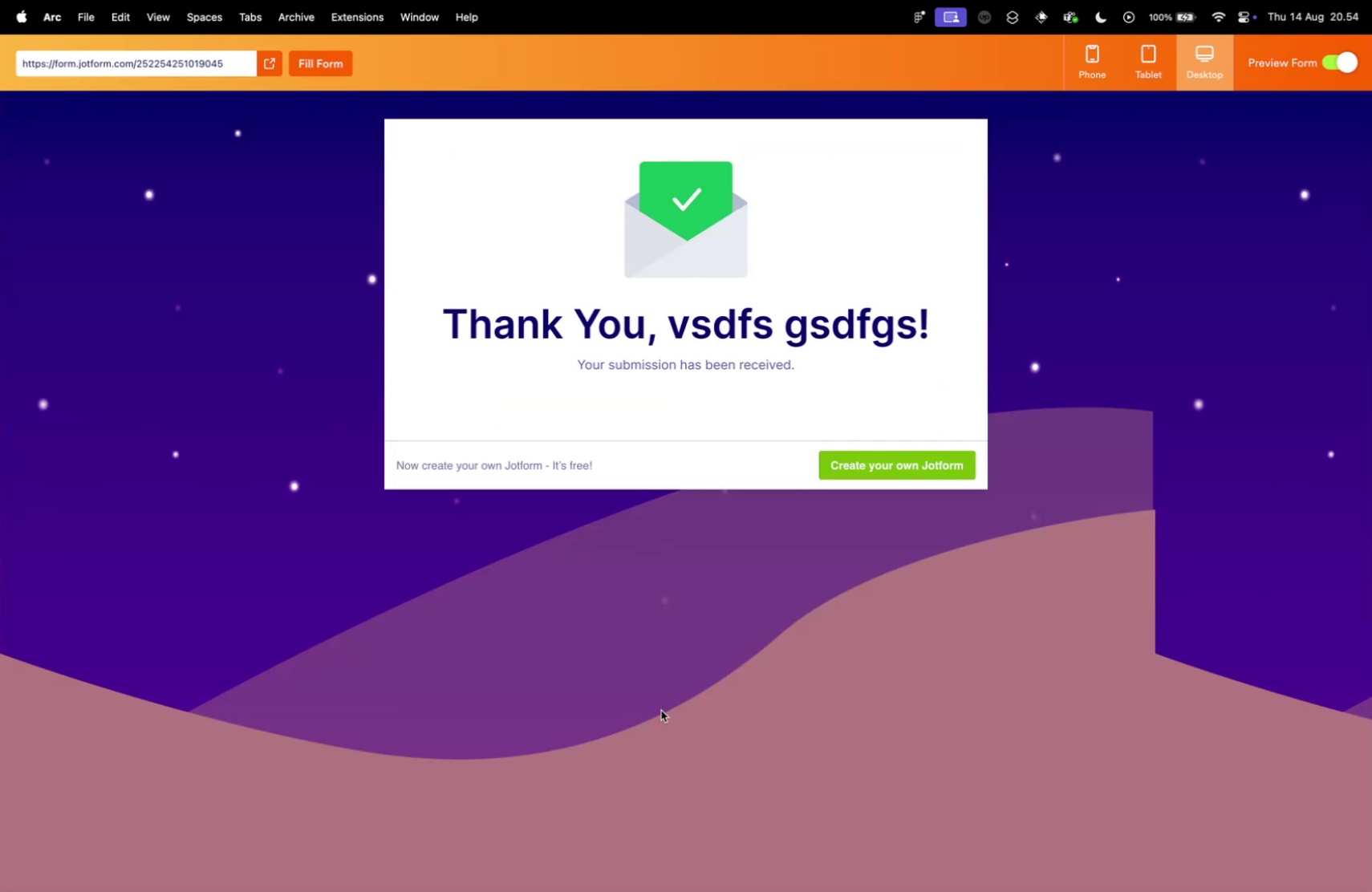 
left_click([1338, 59])
 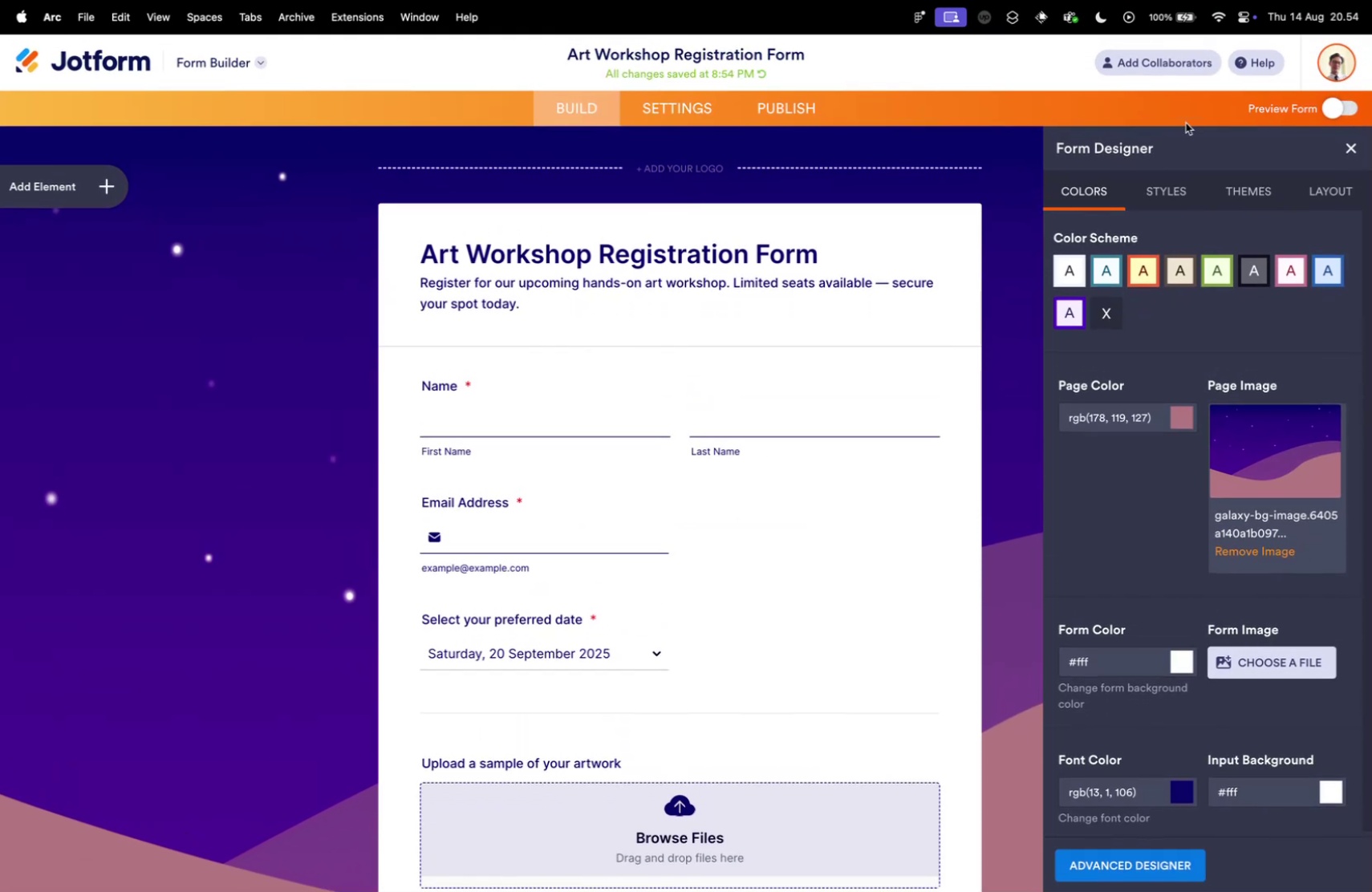 
scroll: coordinate [510, 263], scroll_direction: up, amount: 10.0
 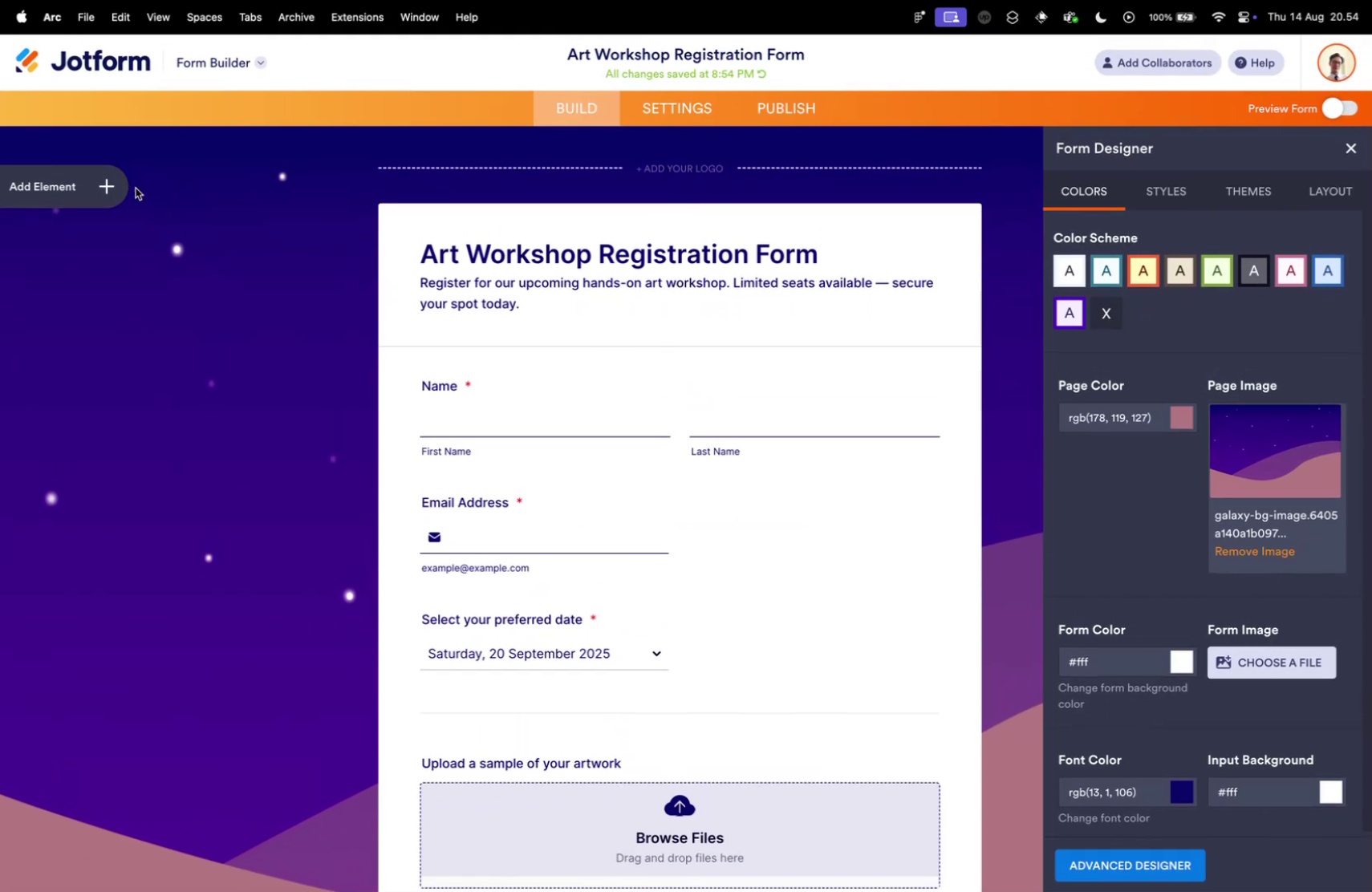 
key(Control+ControlLeft)
 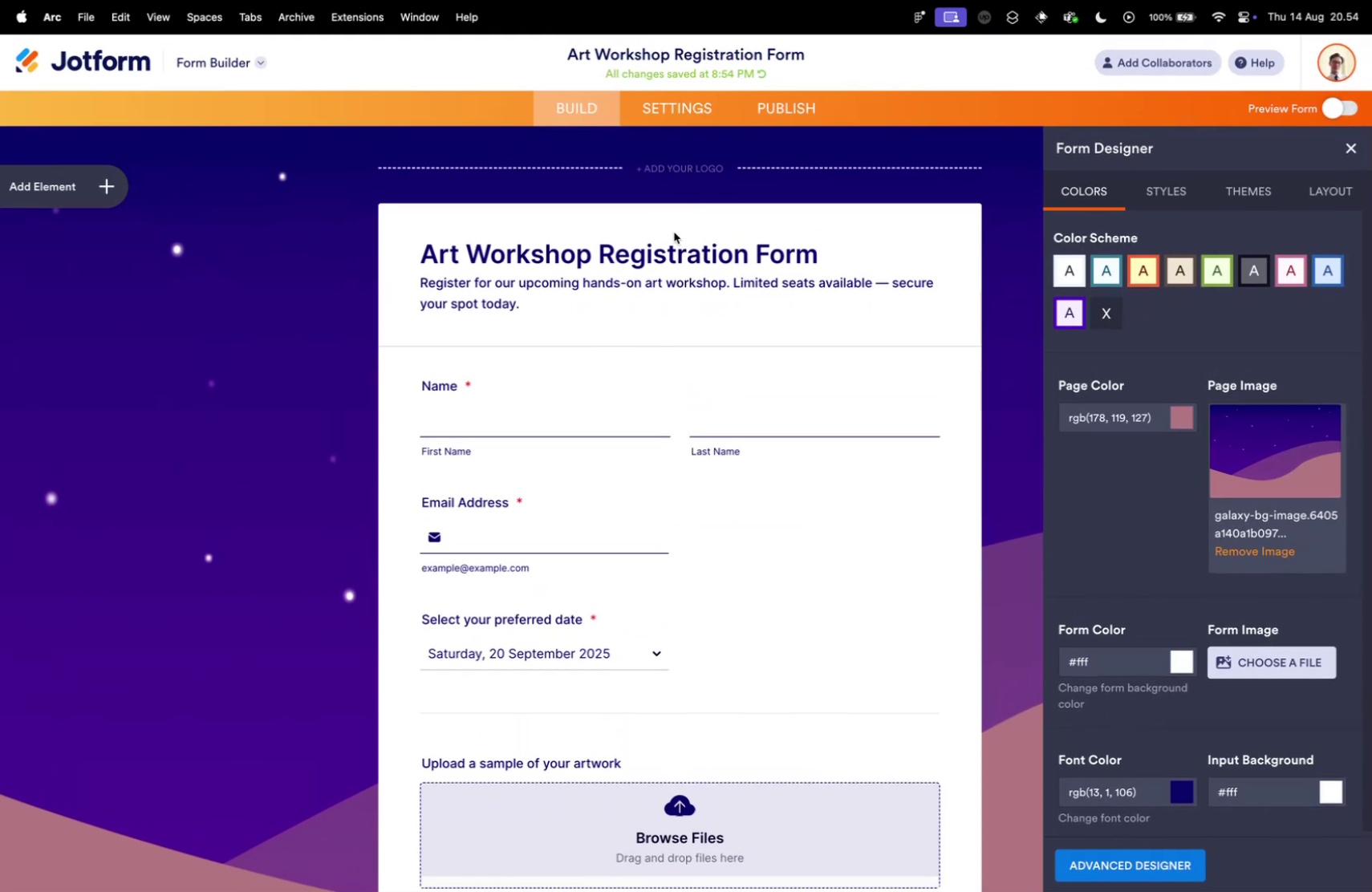 
key(Control+Tab)
 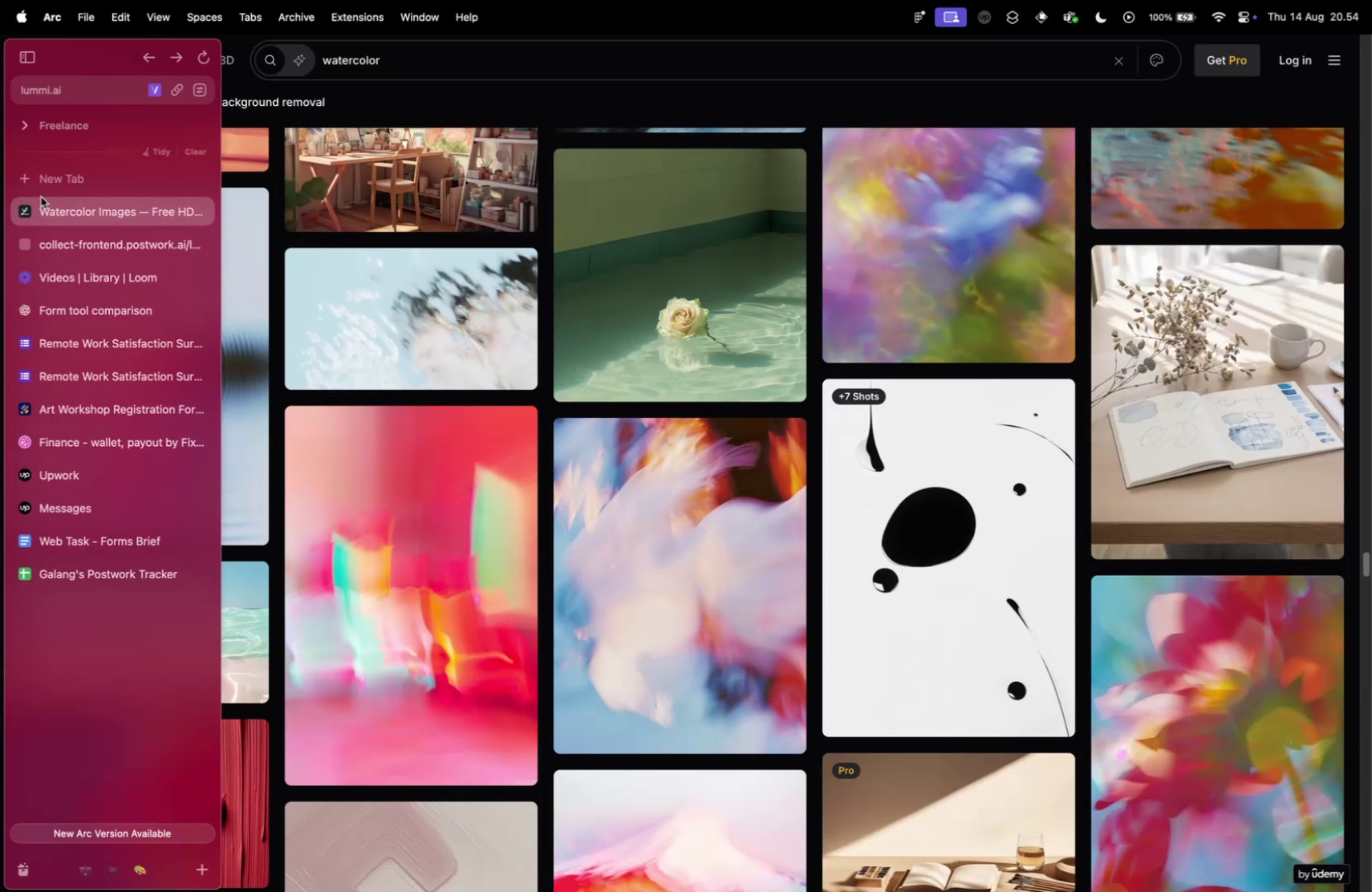 
left_click([104, 283])
 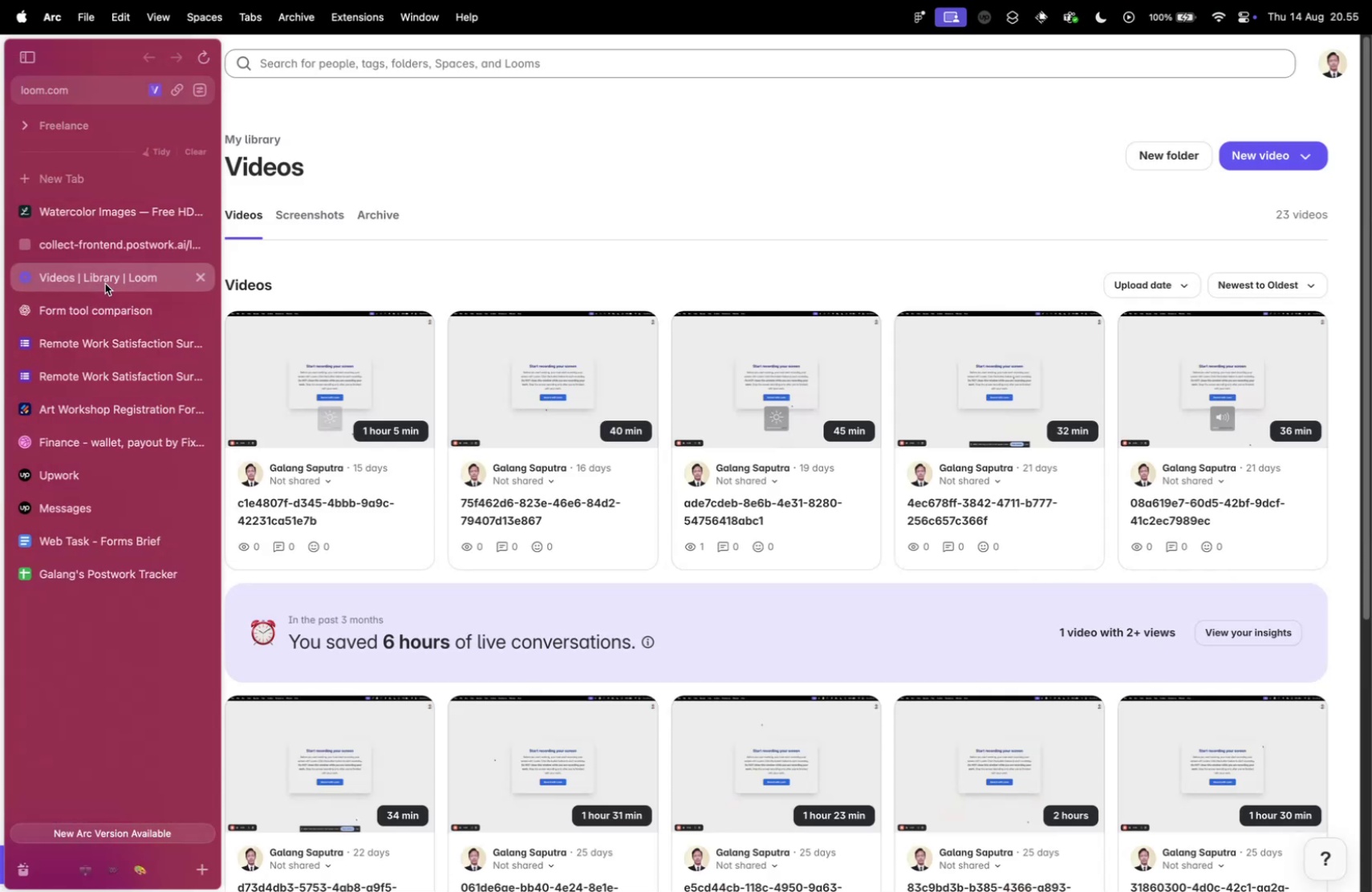 
left_click([115, 247])
 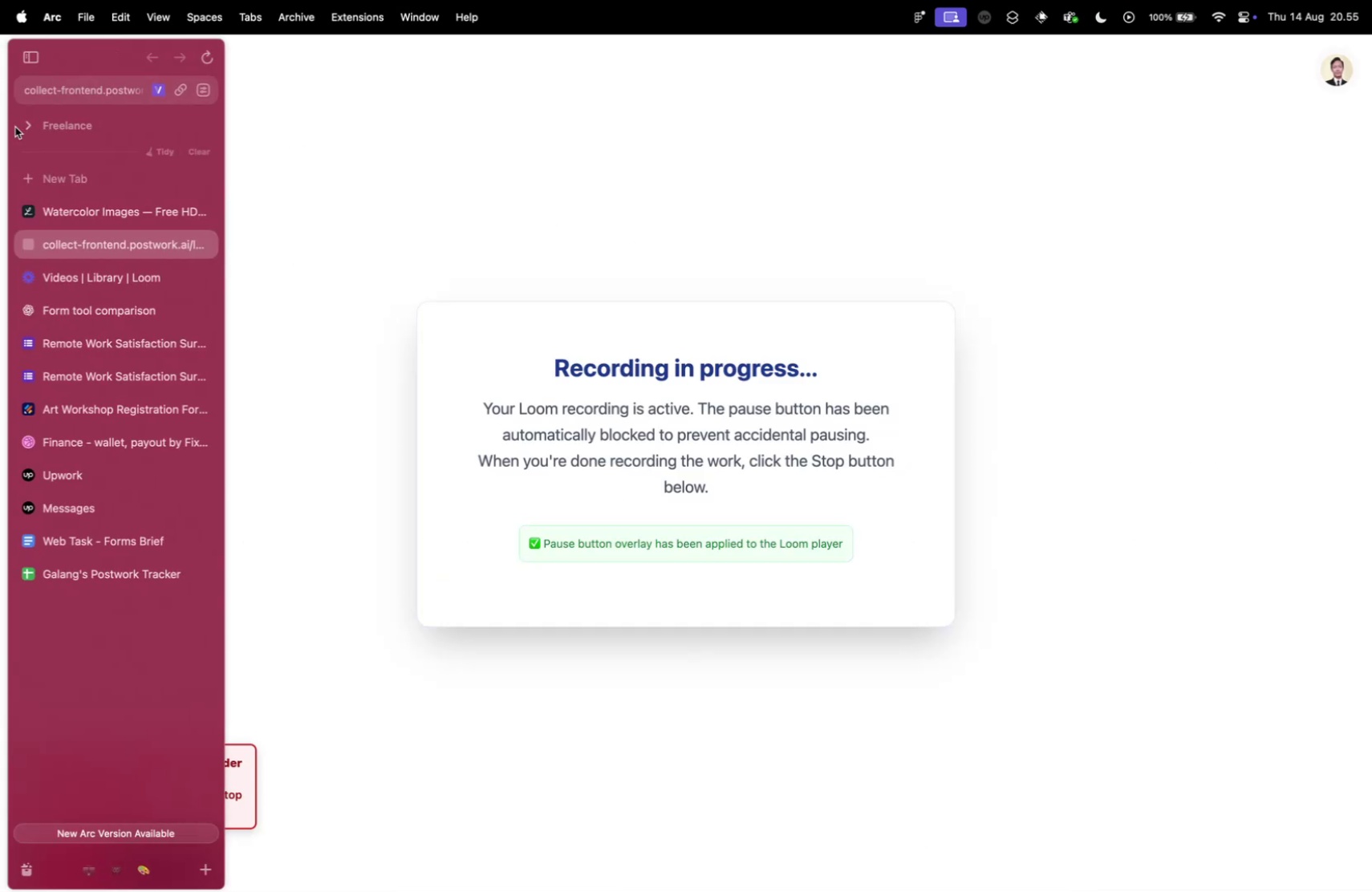 
left_click([137, 211])
 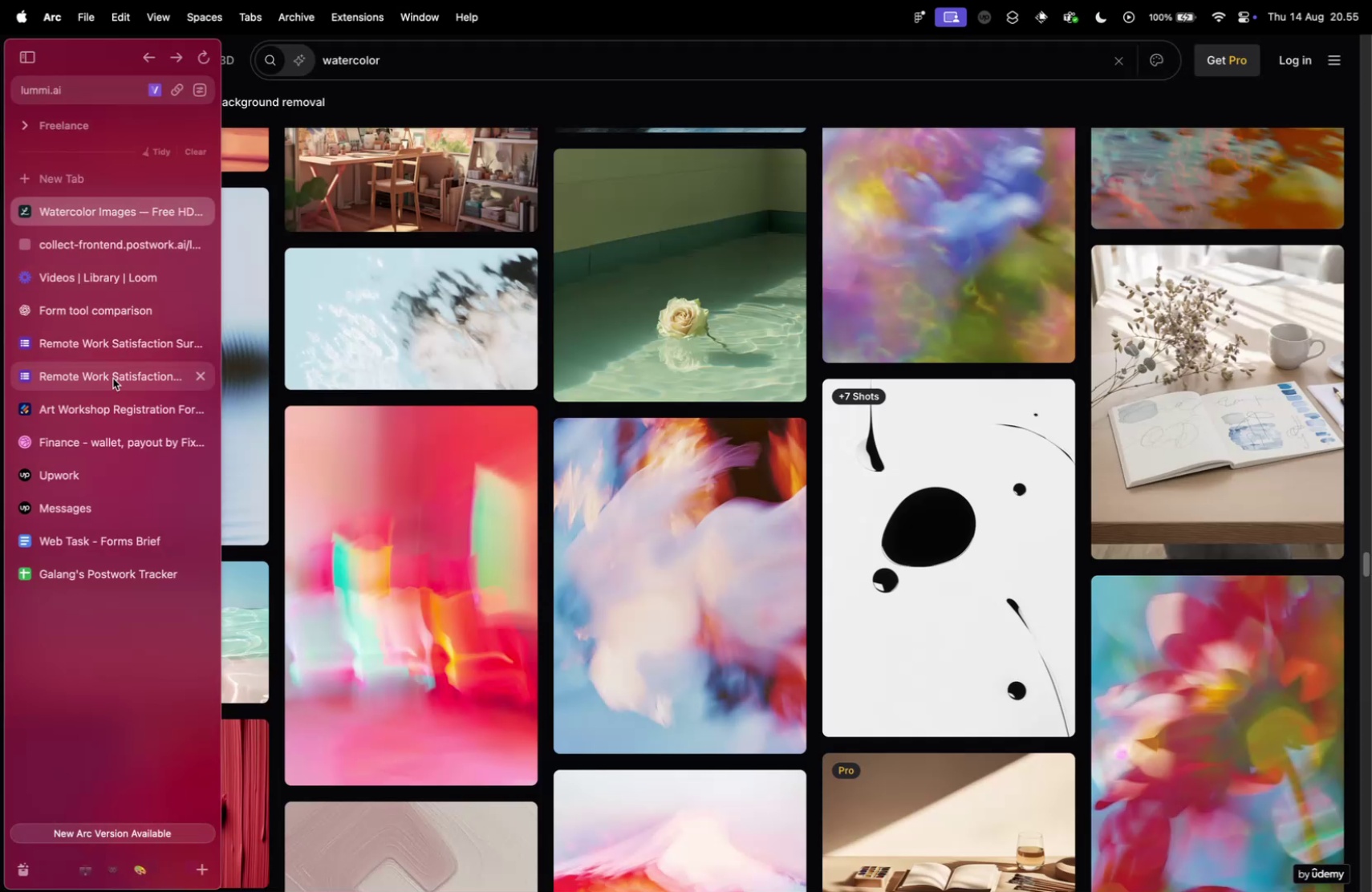 
left_click([114, 353])
 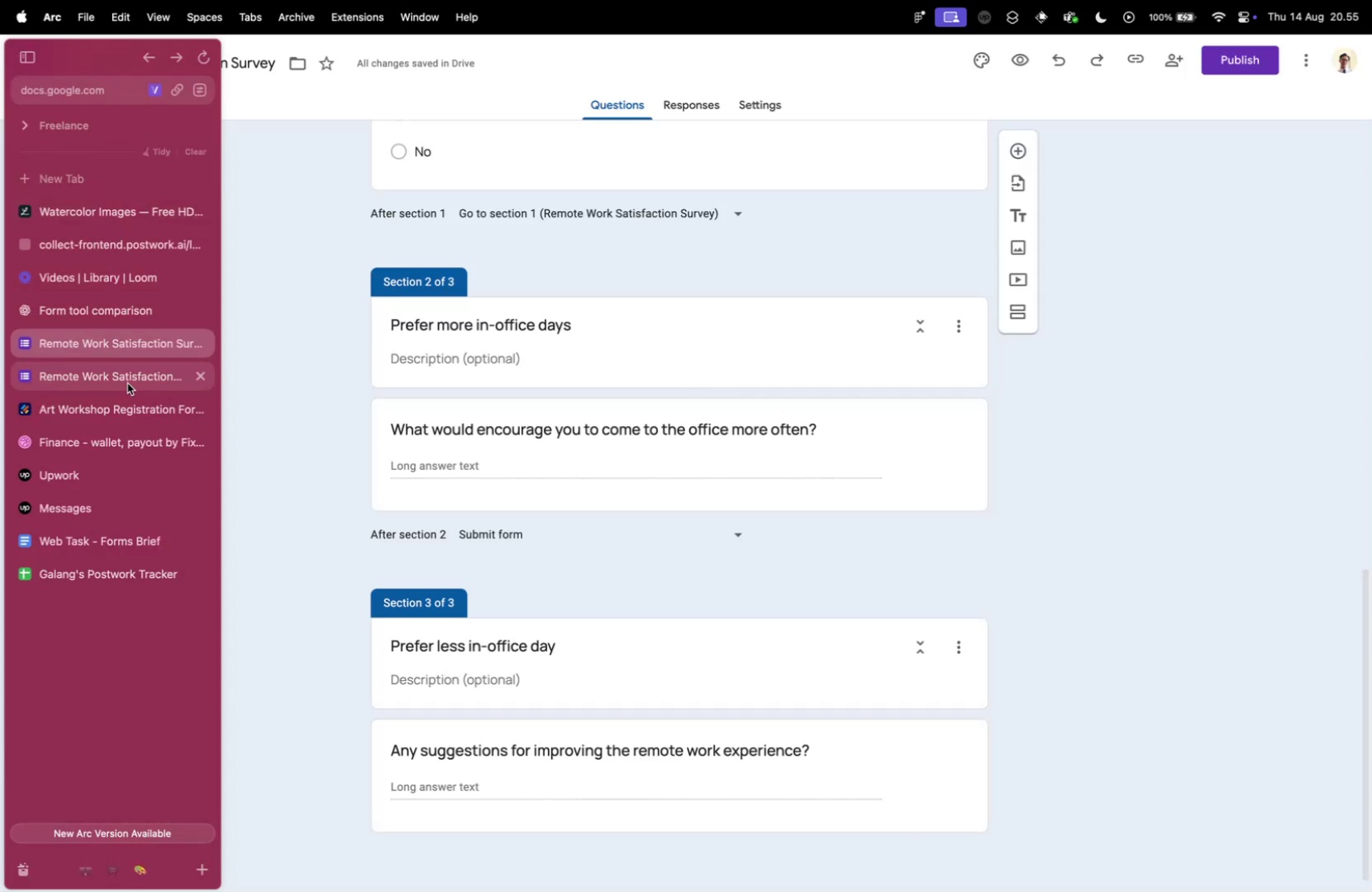 
left_click([132, 392])
 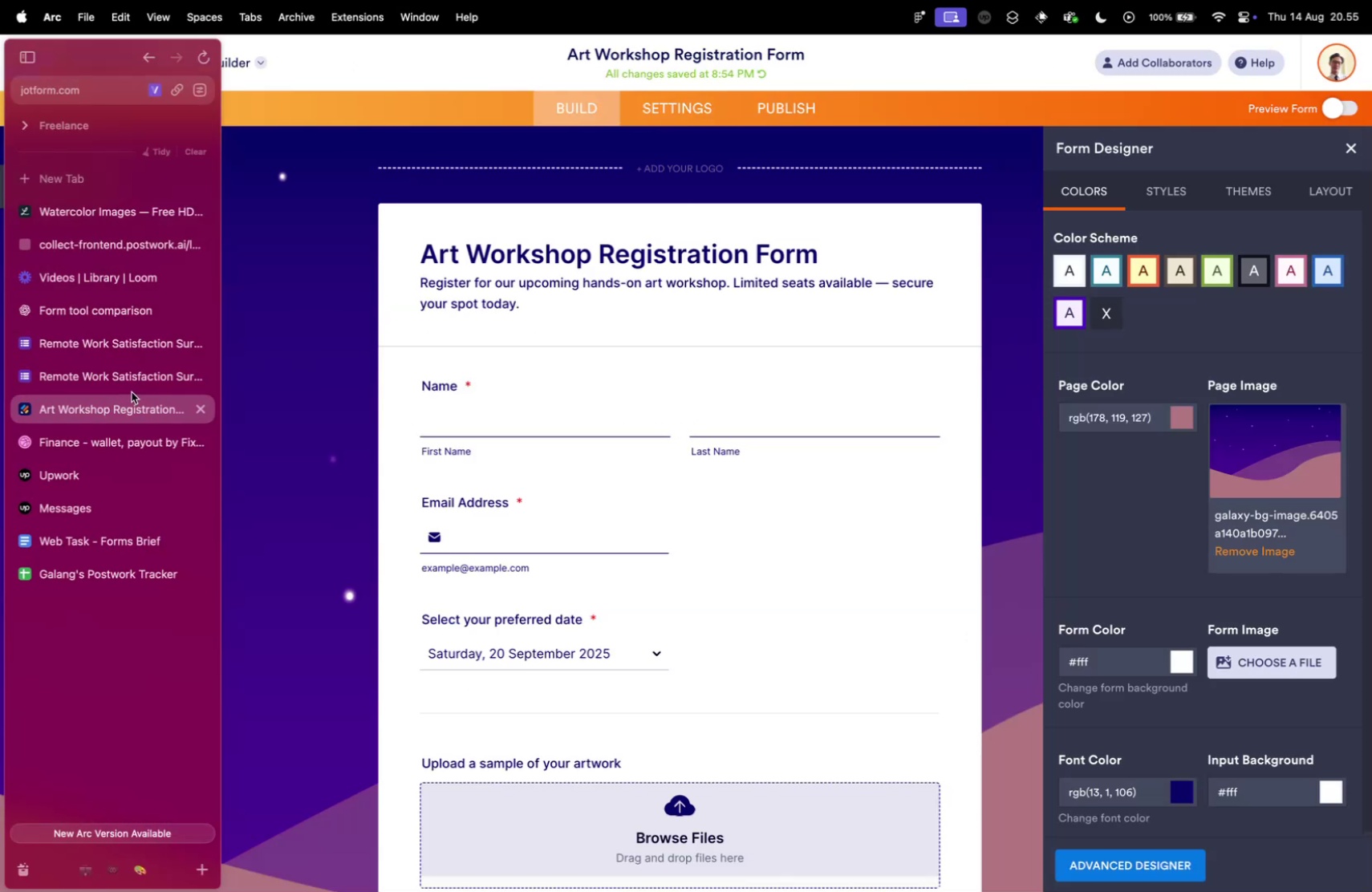 
left_click([128, 379])
 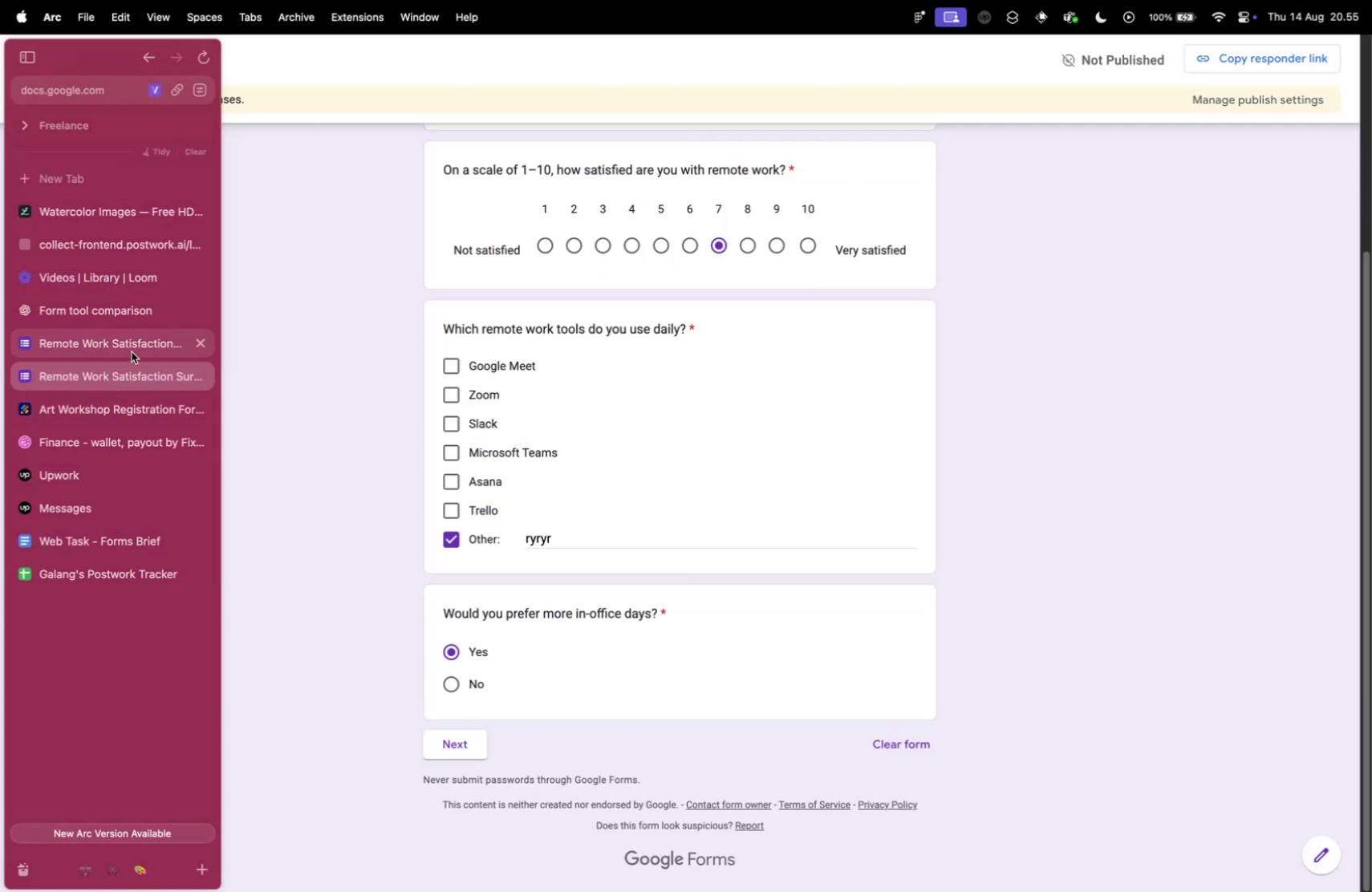 
left_click([132, 351])
 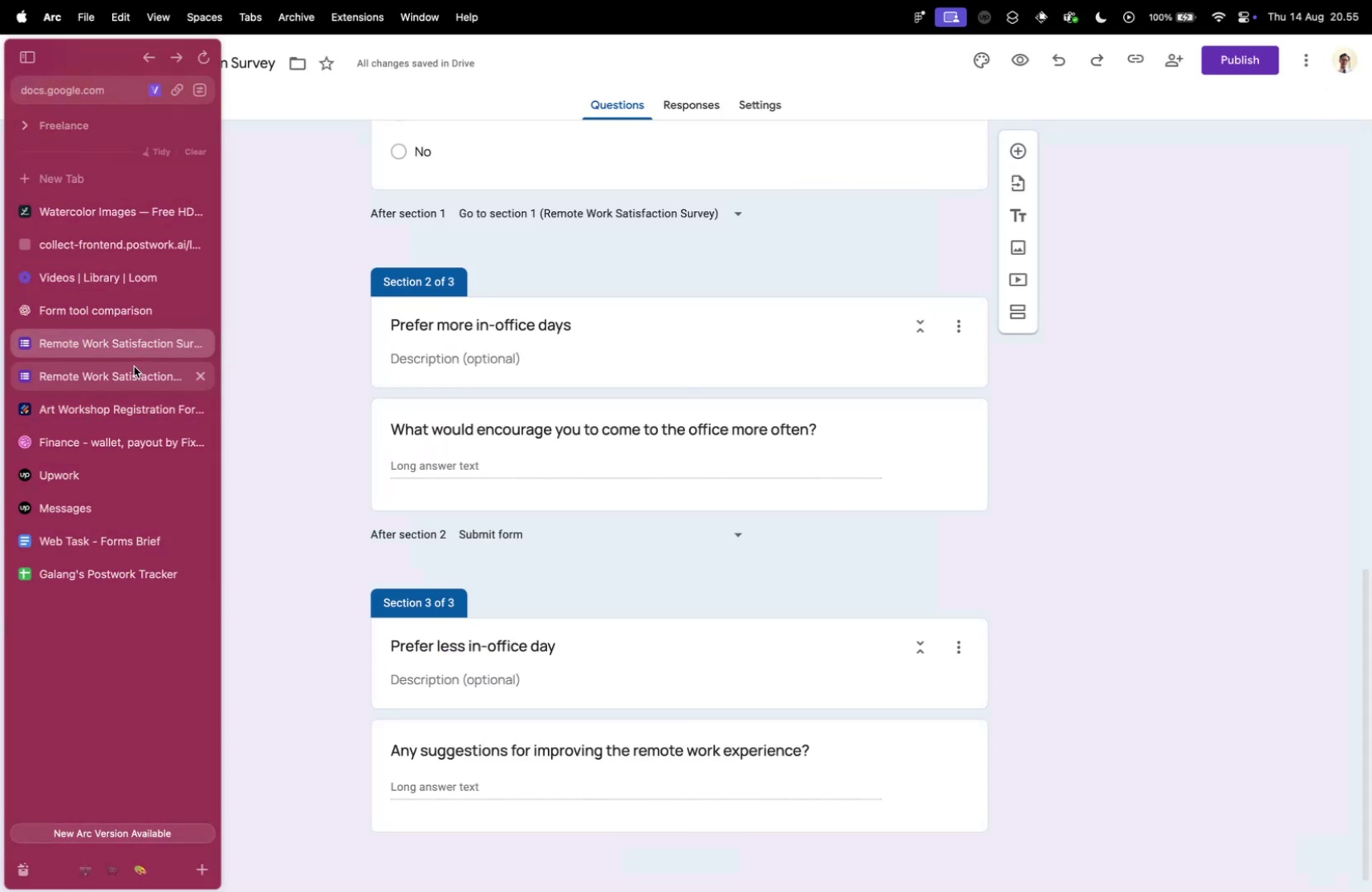 
left_click([134, 366])
 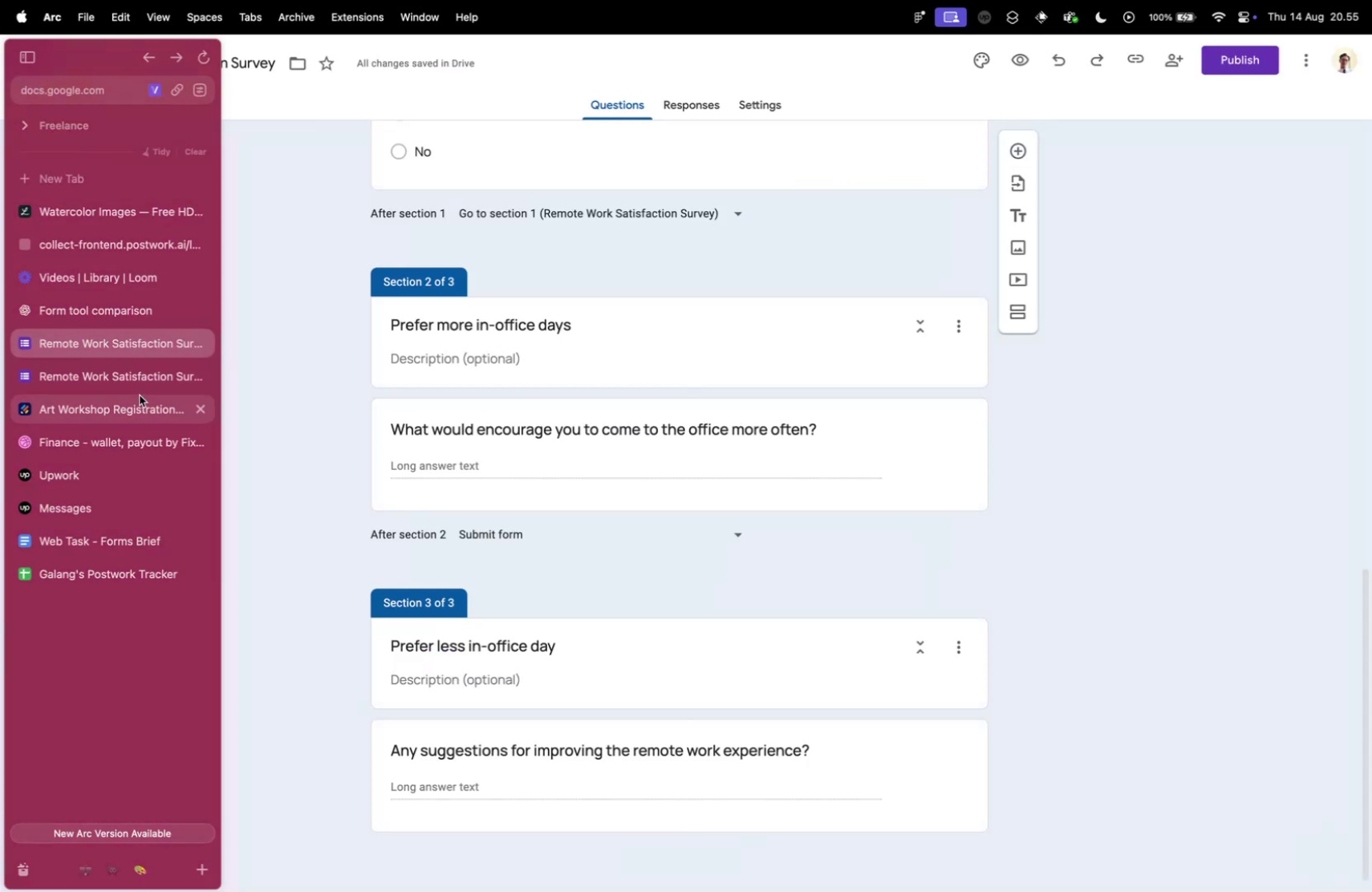 
left_click([140, 400])
 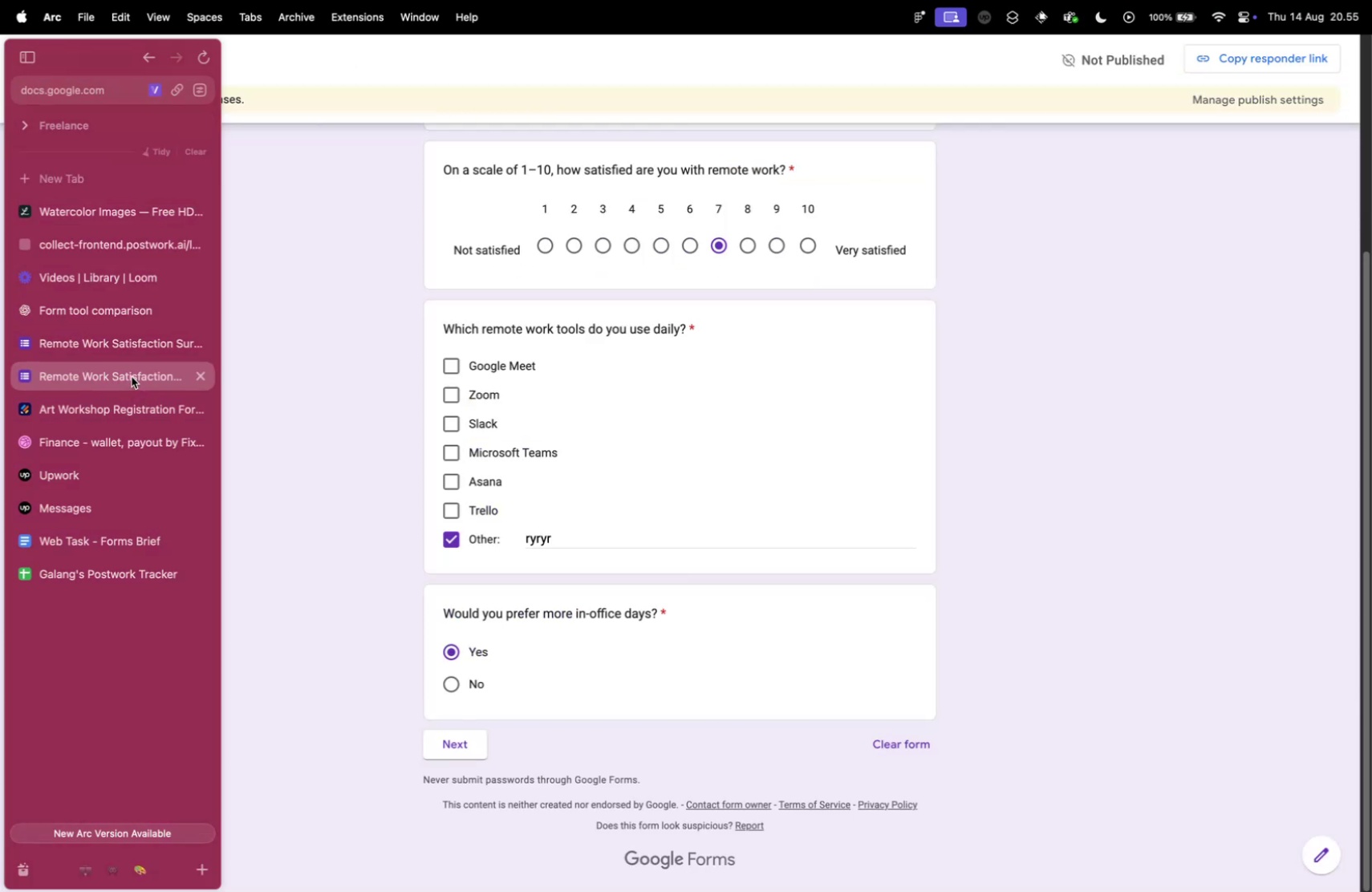 
left_click([126, 339])
 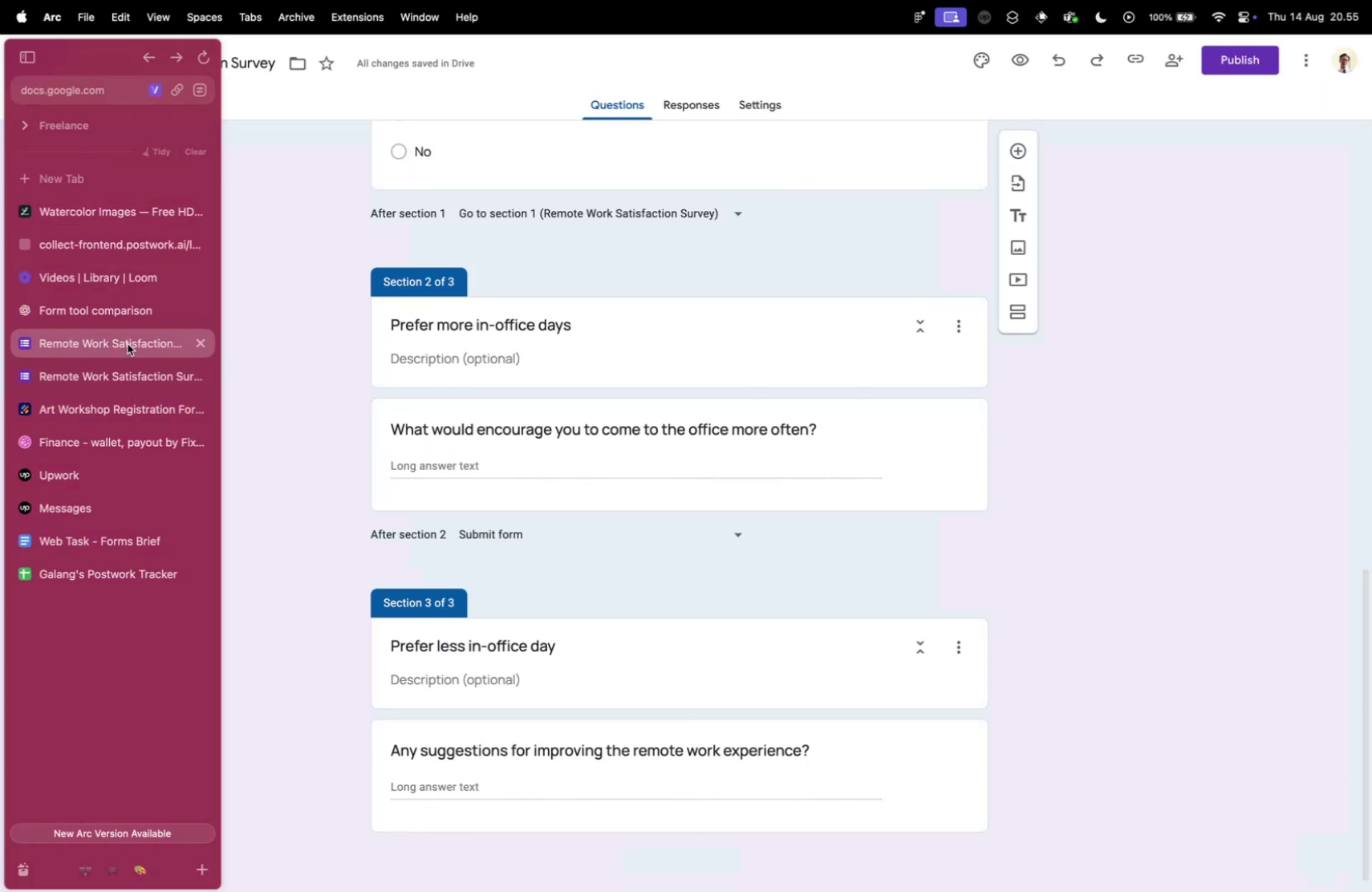 
left_click([136, 374])
 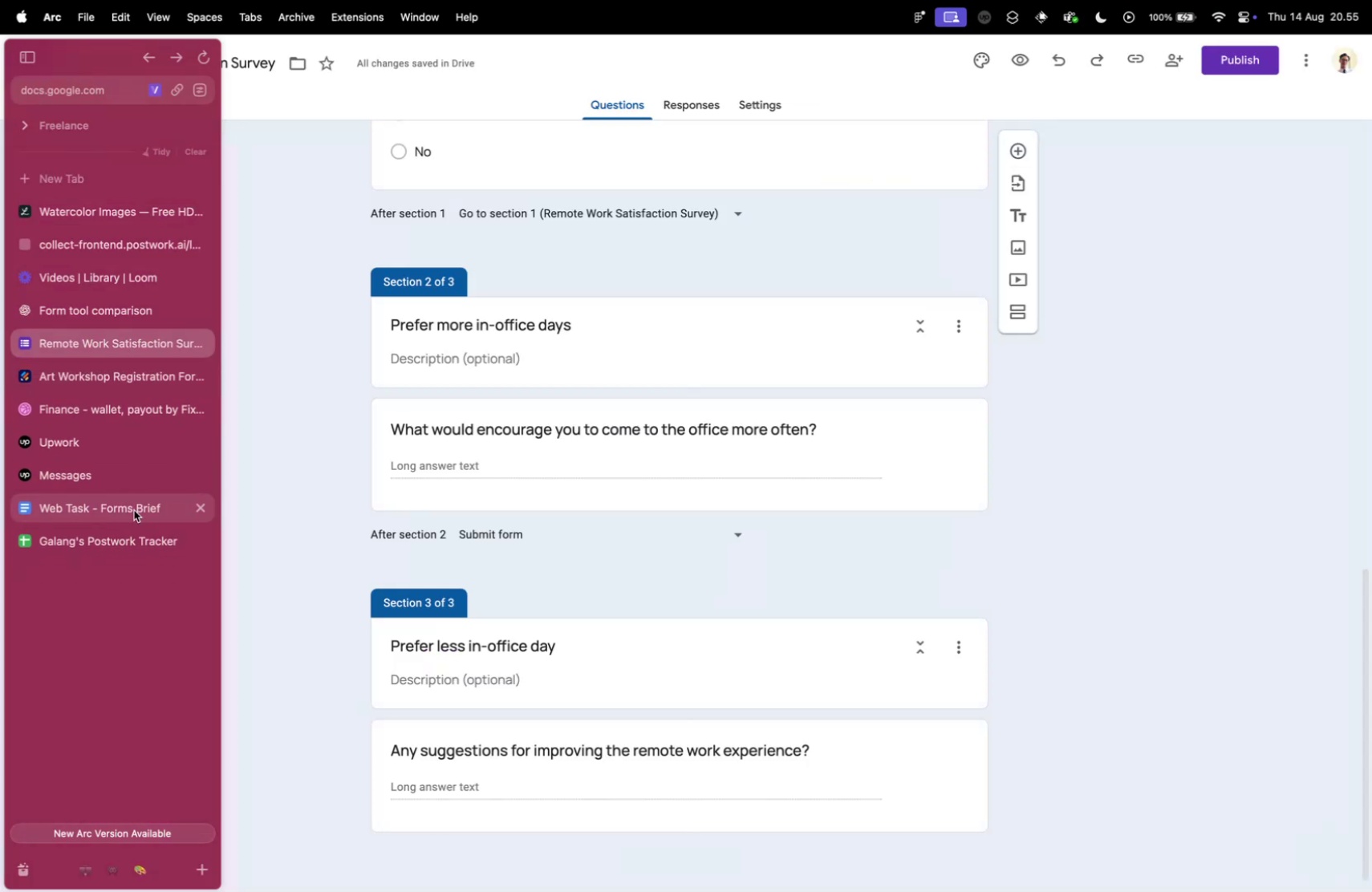 
scroll: coordinate [473, 474], scroll_direction: down, amount: 2.0
 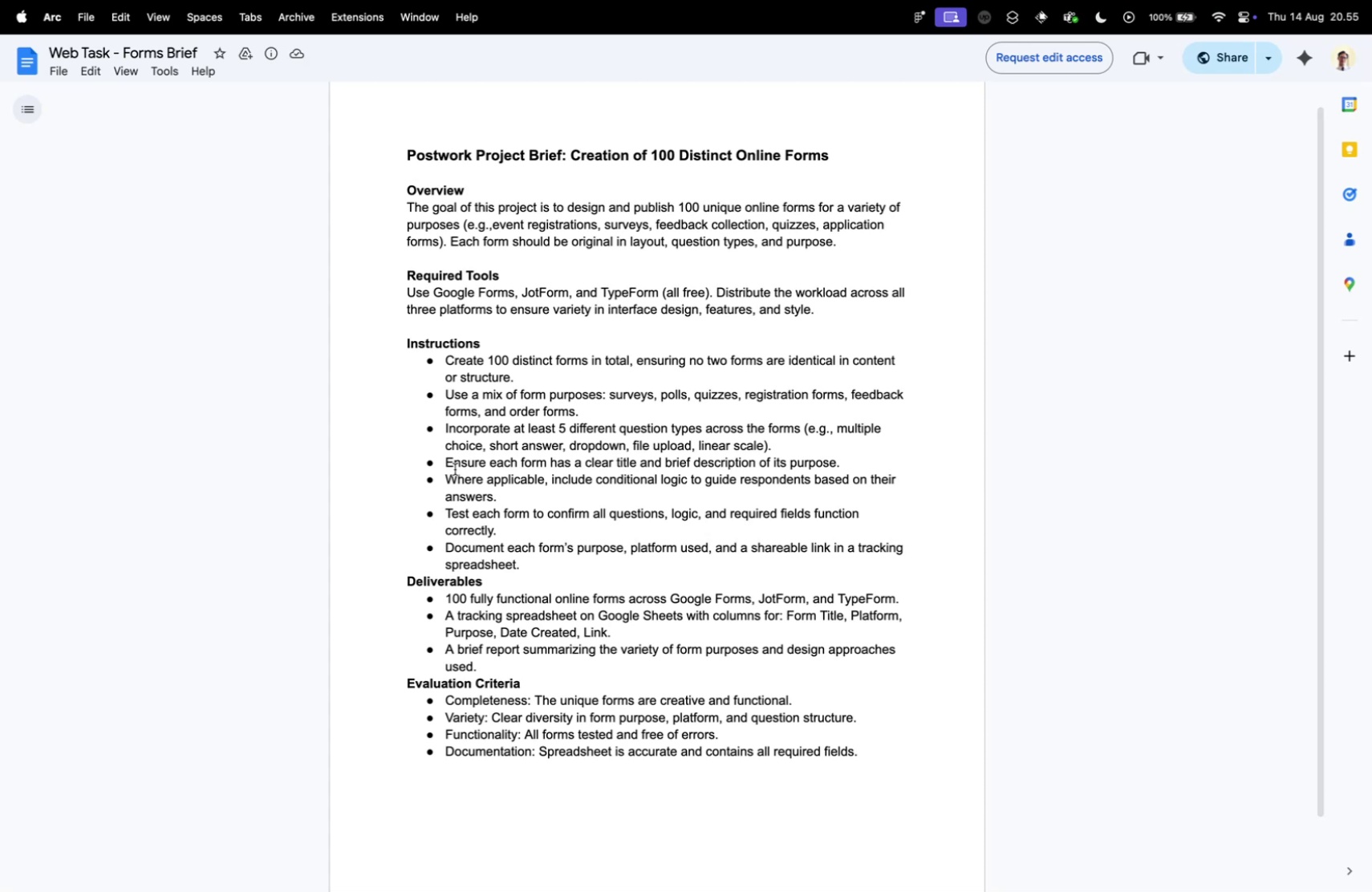 
wait(16.58)
 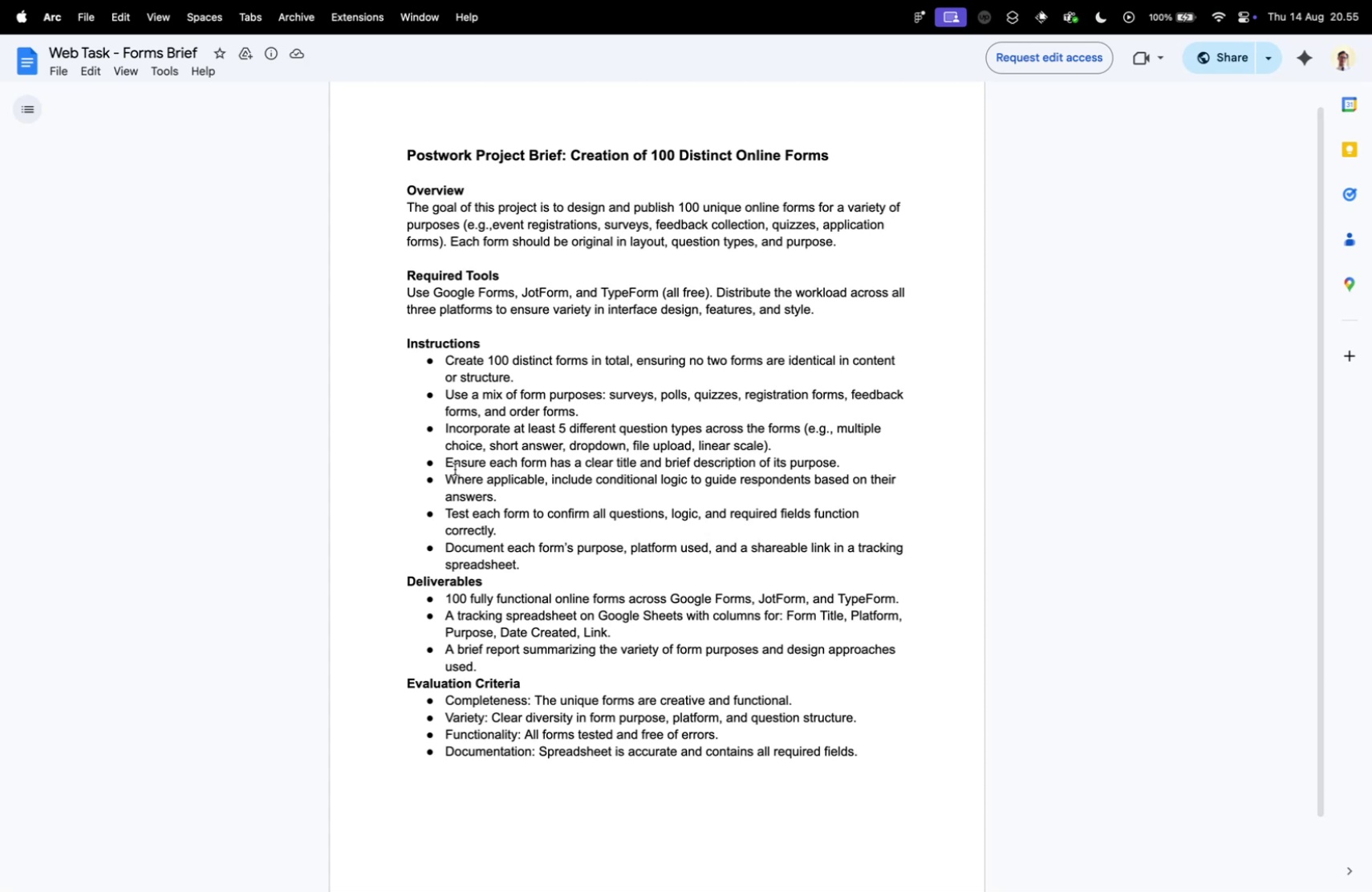 
double_click([119, 306])
 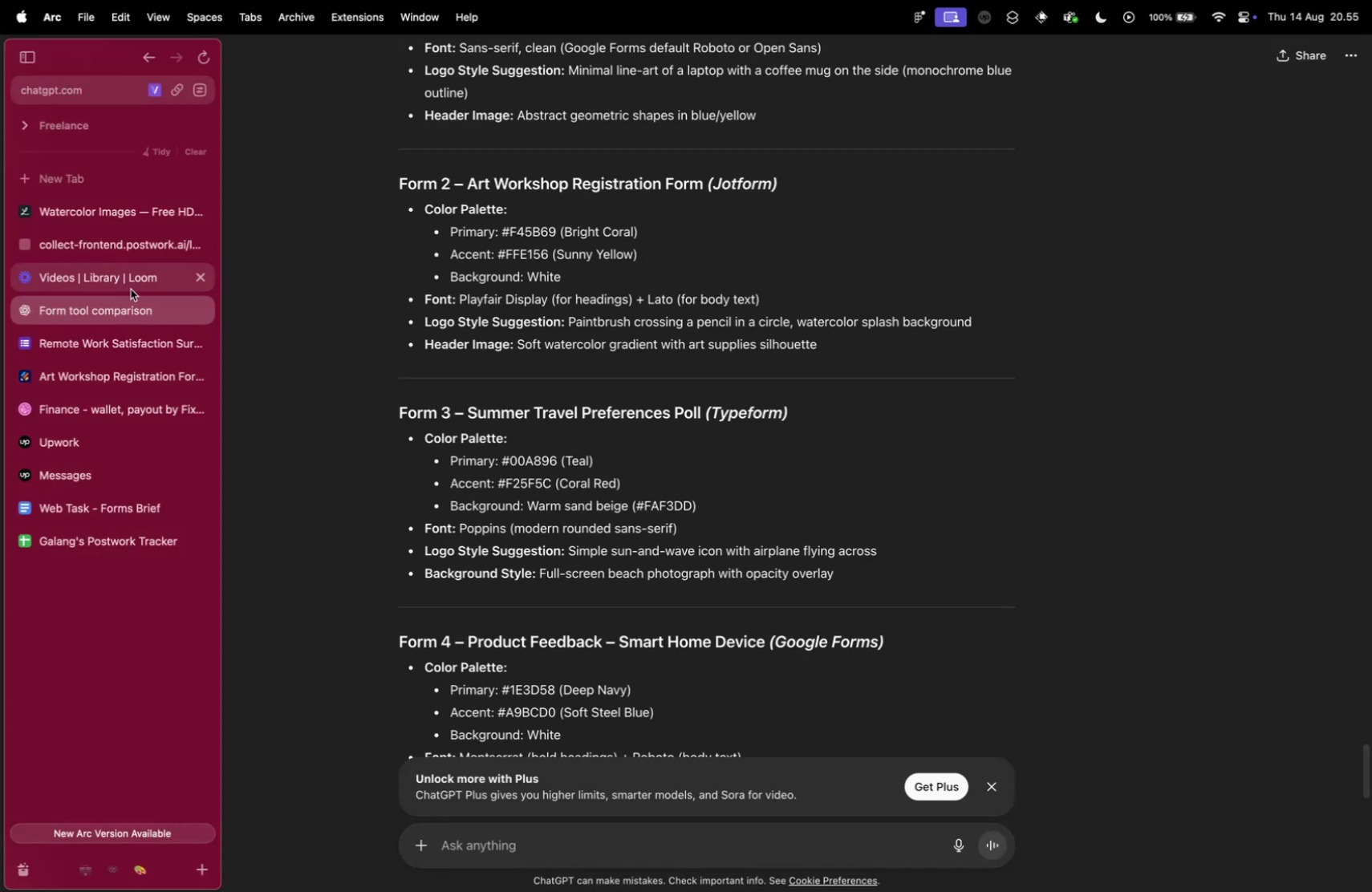 
left_click([116, 341])
 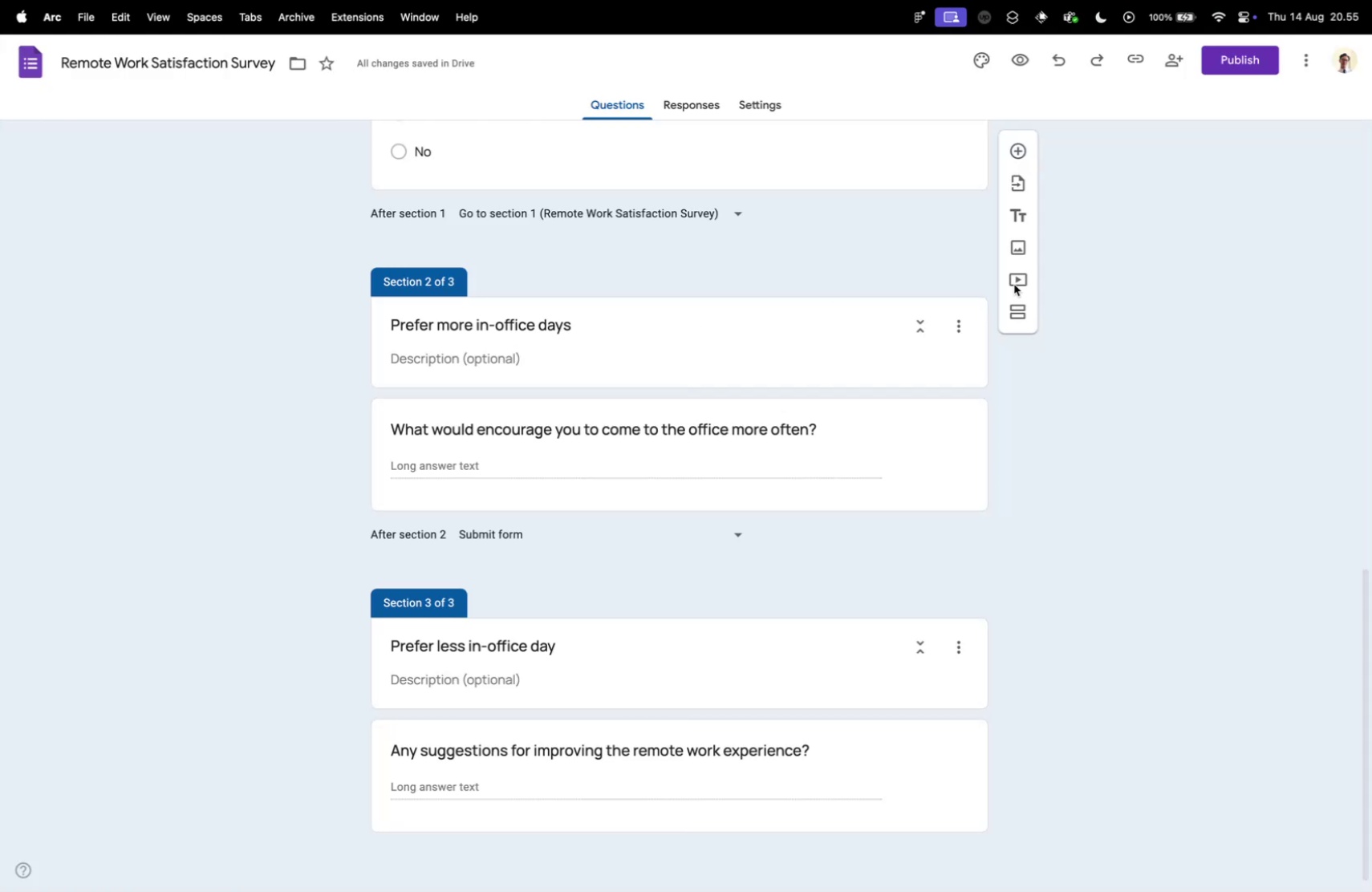 
scroll: coordinate [1181, 318], scroll_direction: up, amount: 85.0
 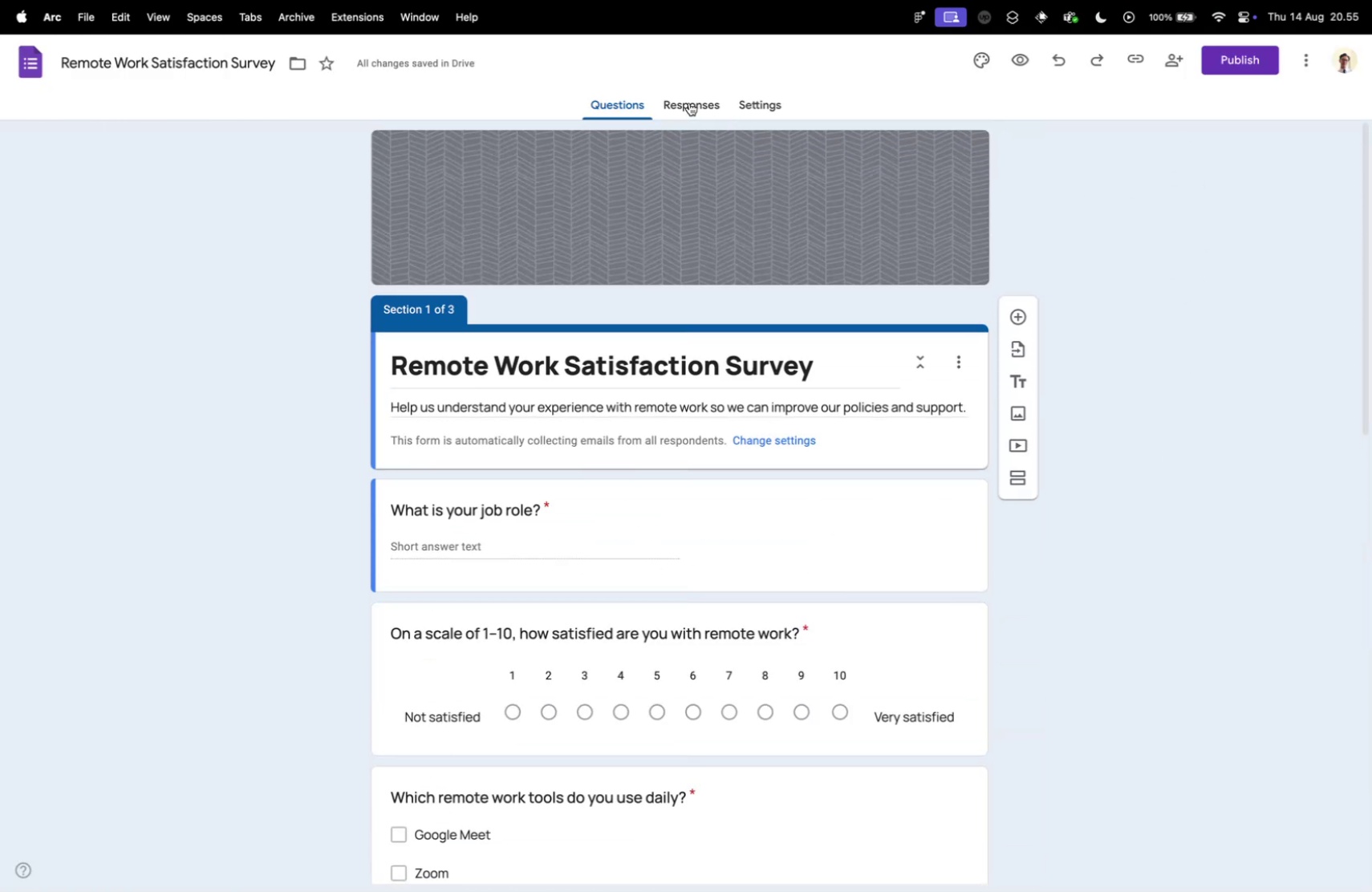 
left_click([688, 98])
 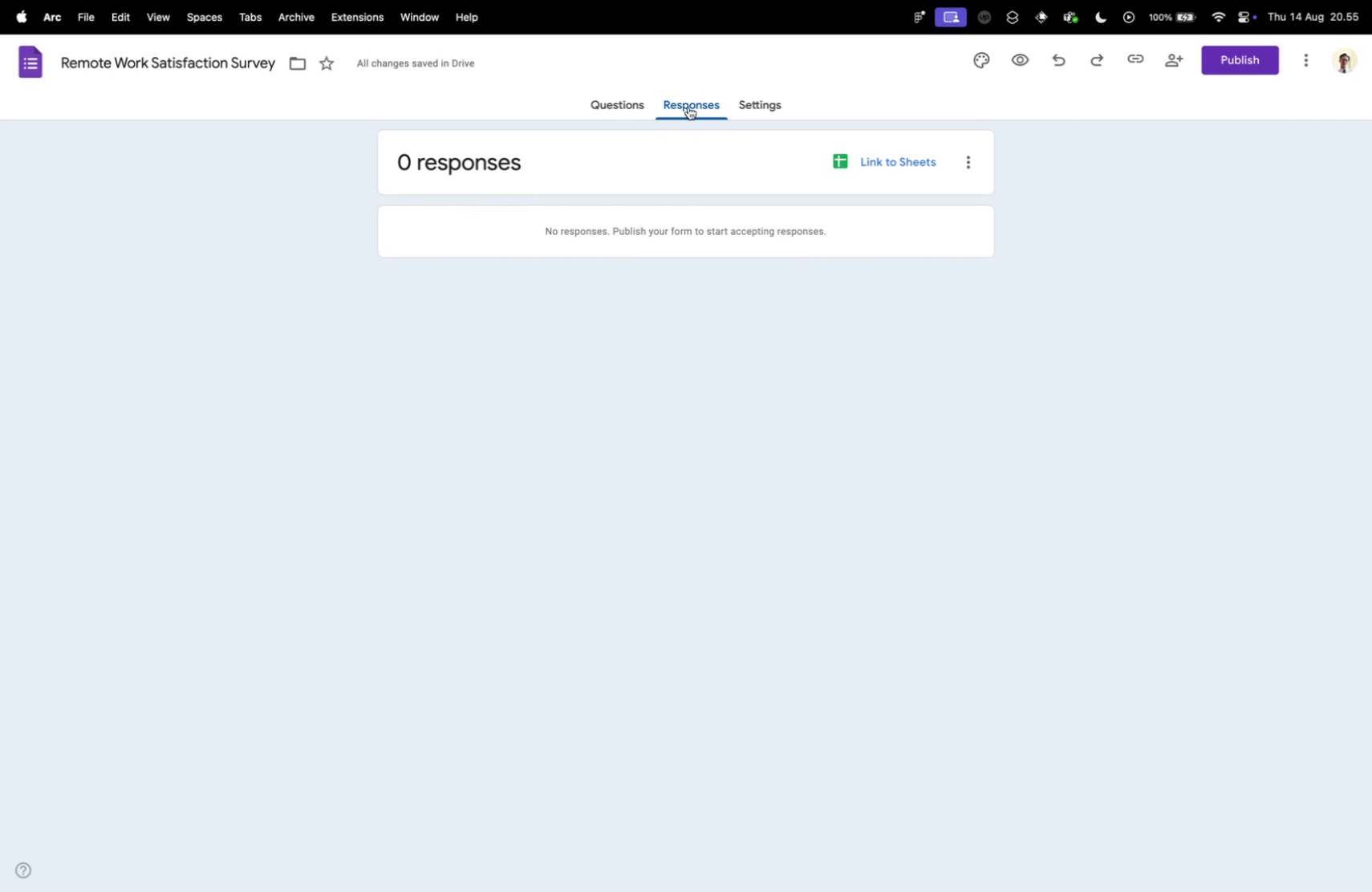 
left_click([756, 98])
 